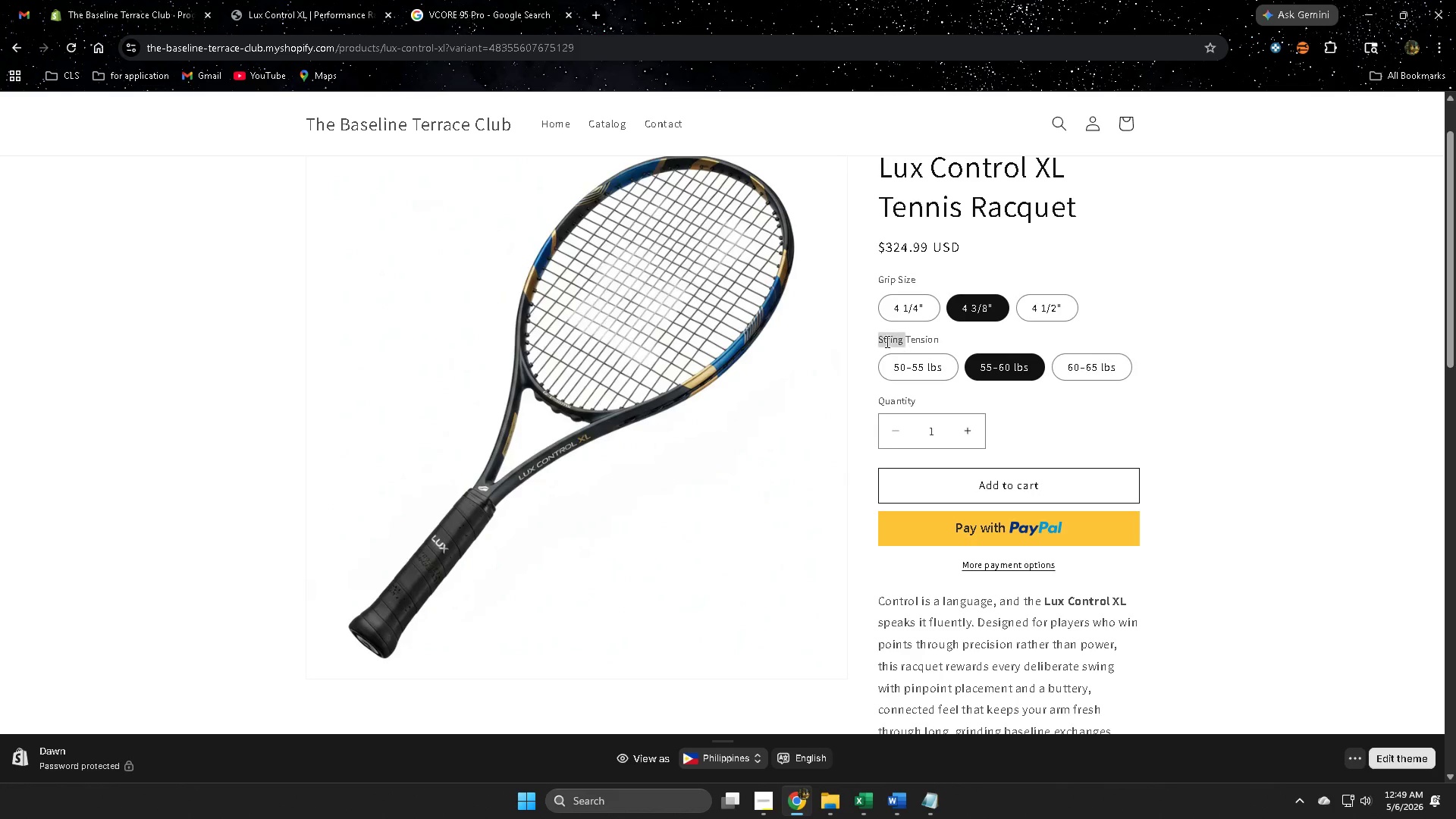 
left_click_drag(start_coordinate=[886, 341], to_coordinate=[930, 341])
 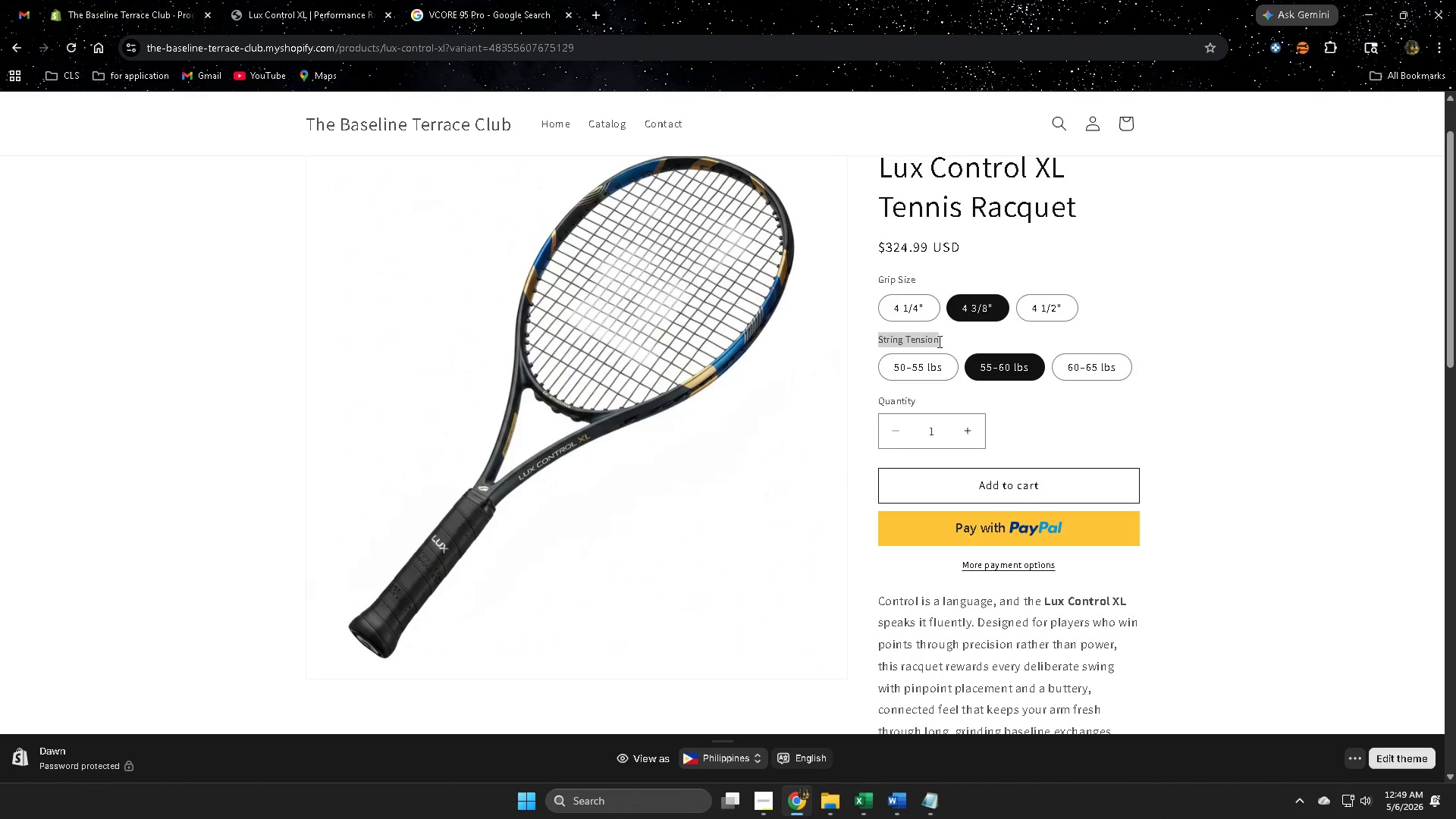 
key(Control+C)
 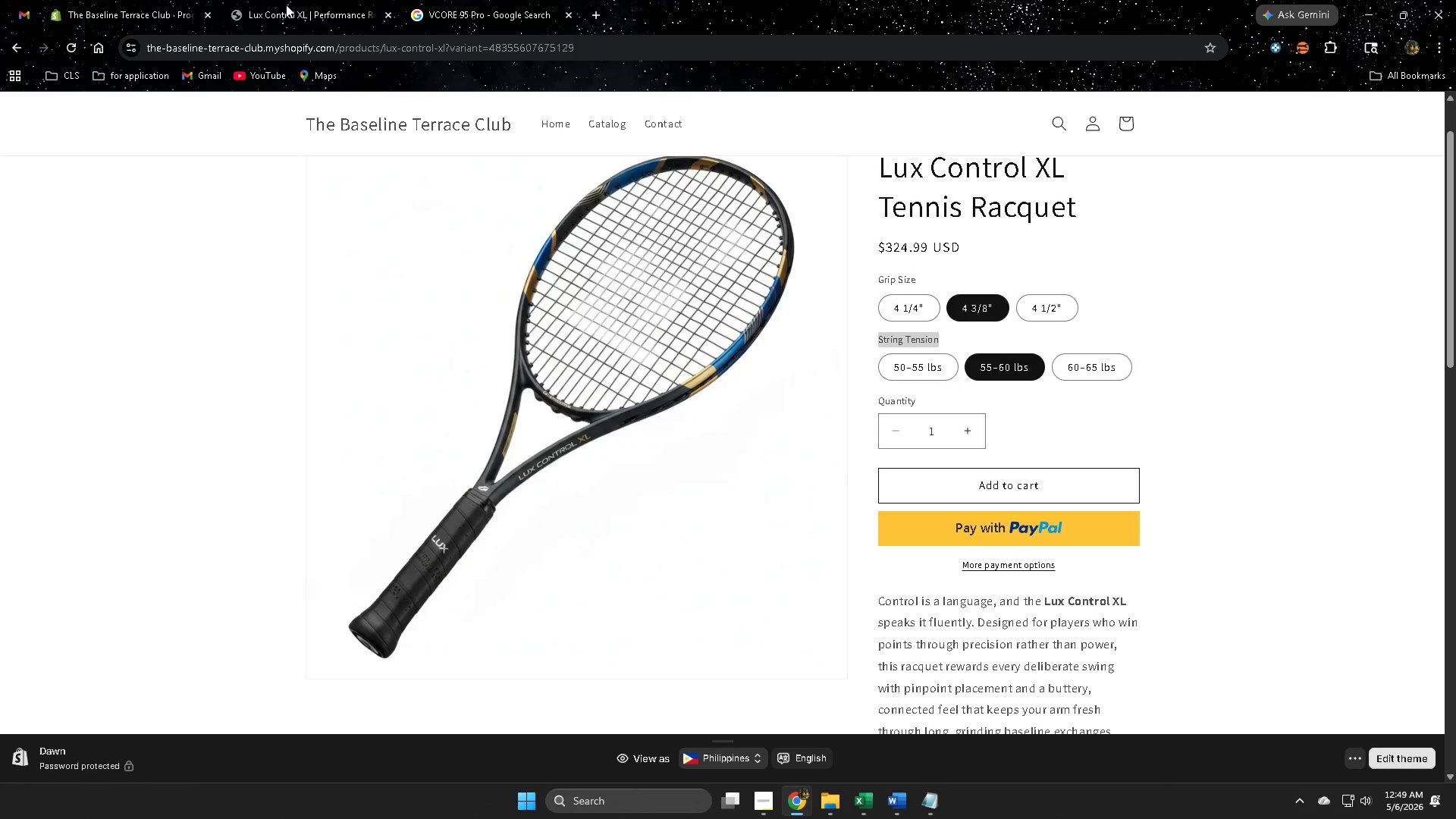 
left_click([183, 1])
 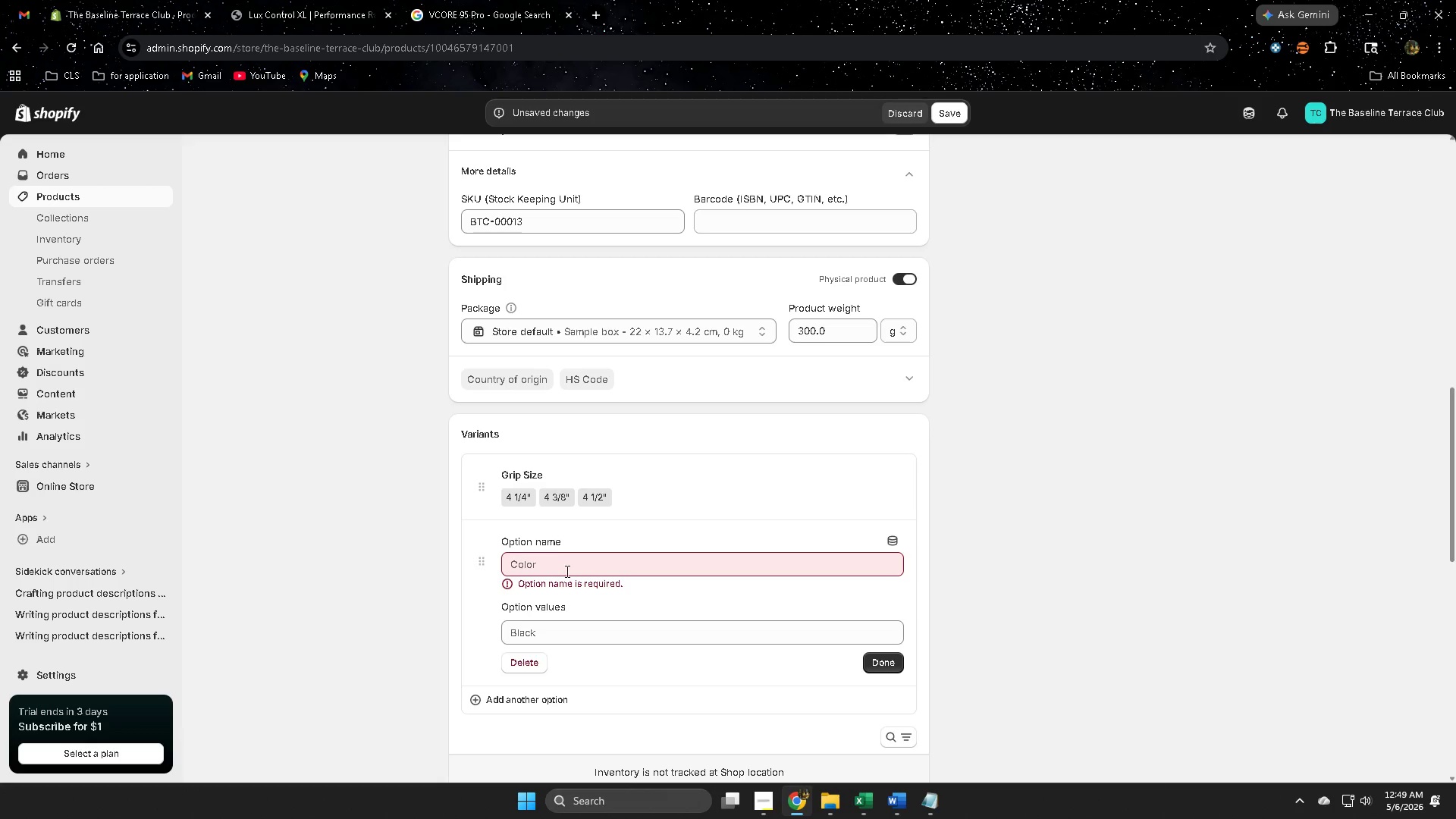 
key(Control+V)
 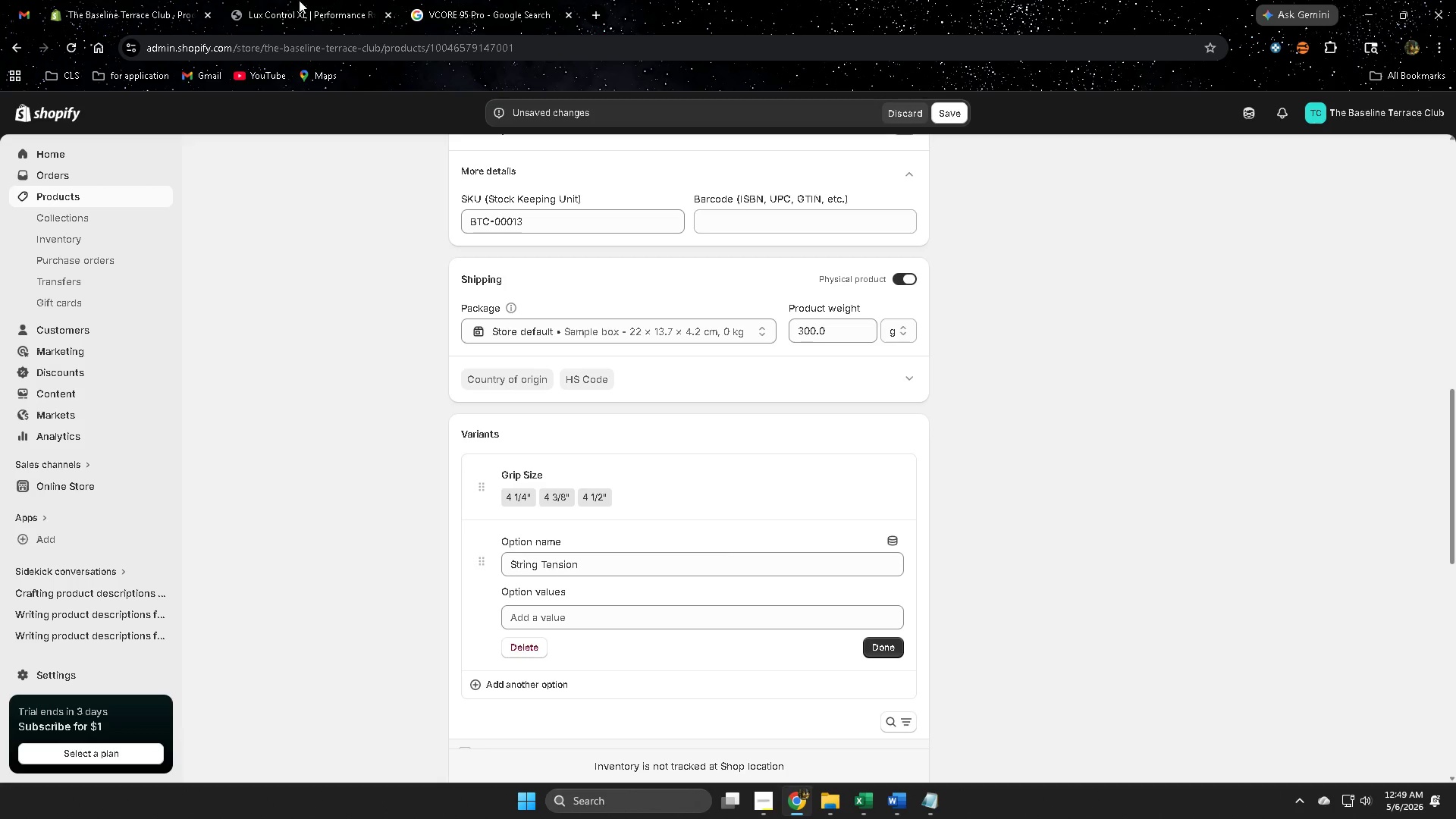 
wait(10.28)
 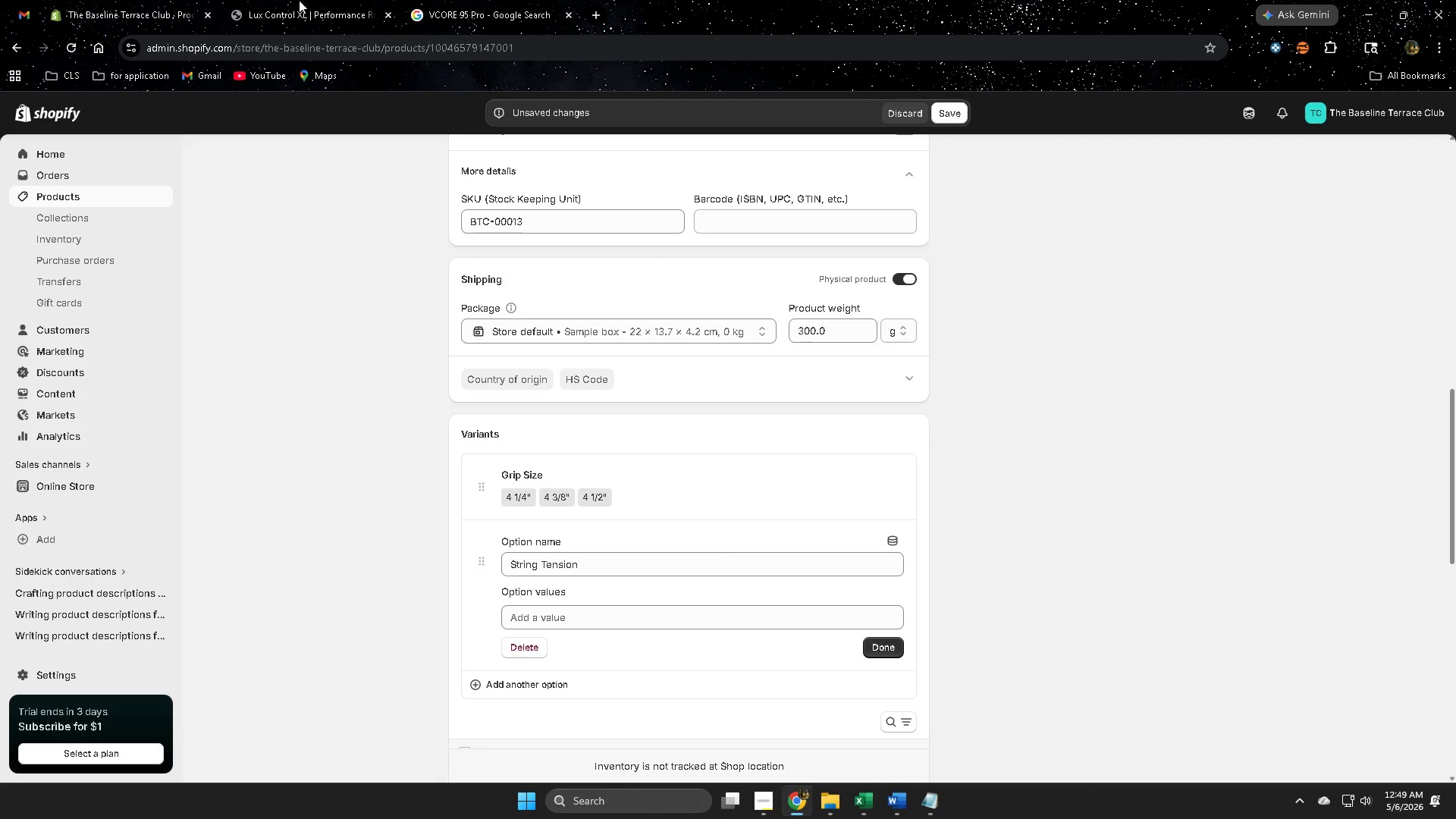 
left_click([136, 2])
 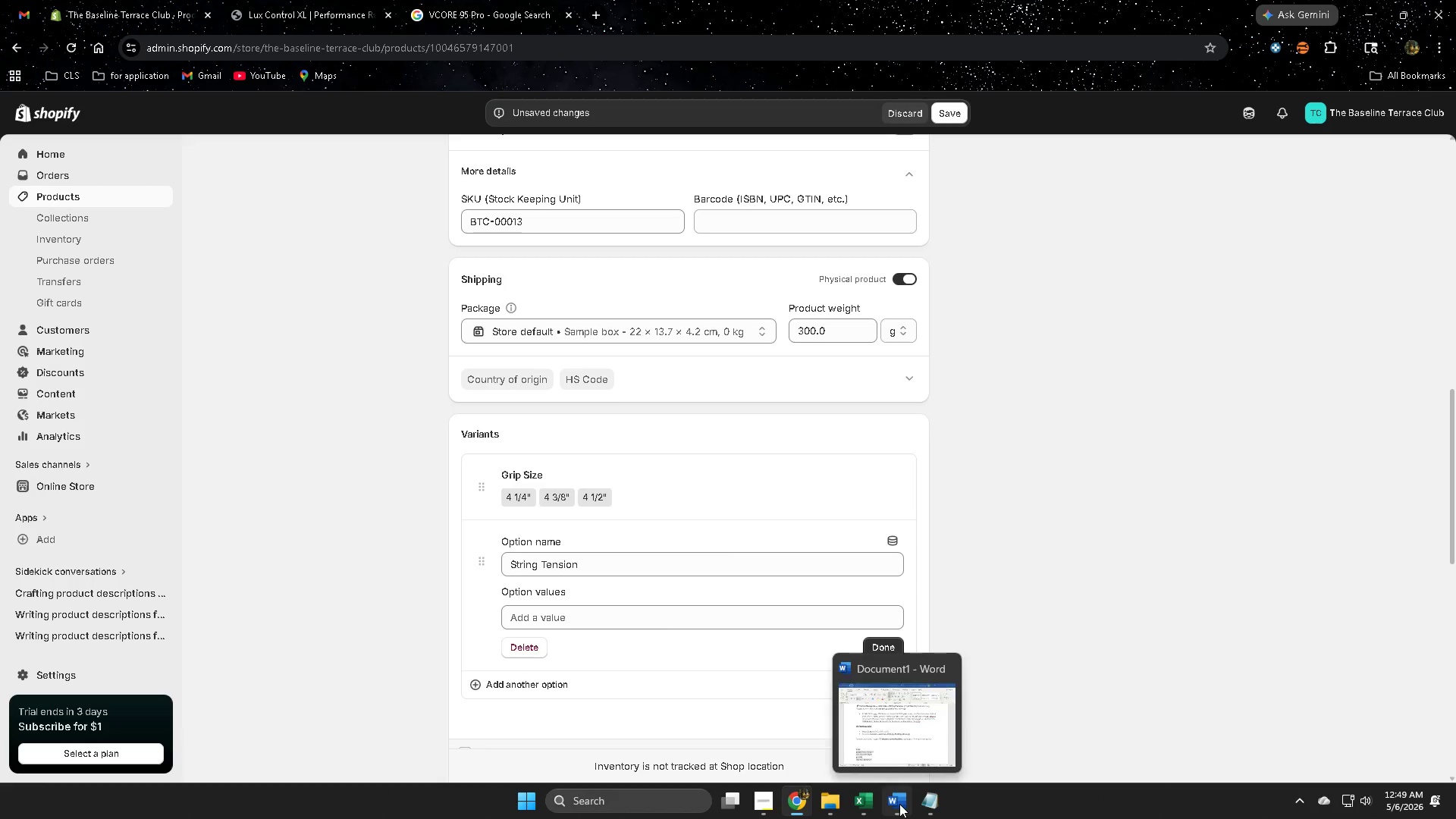 
left_click([893, 738])
 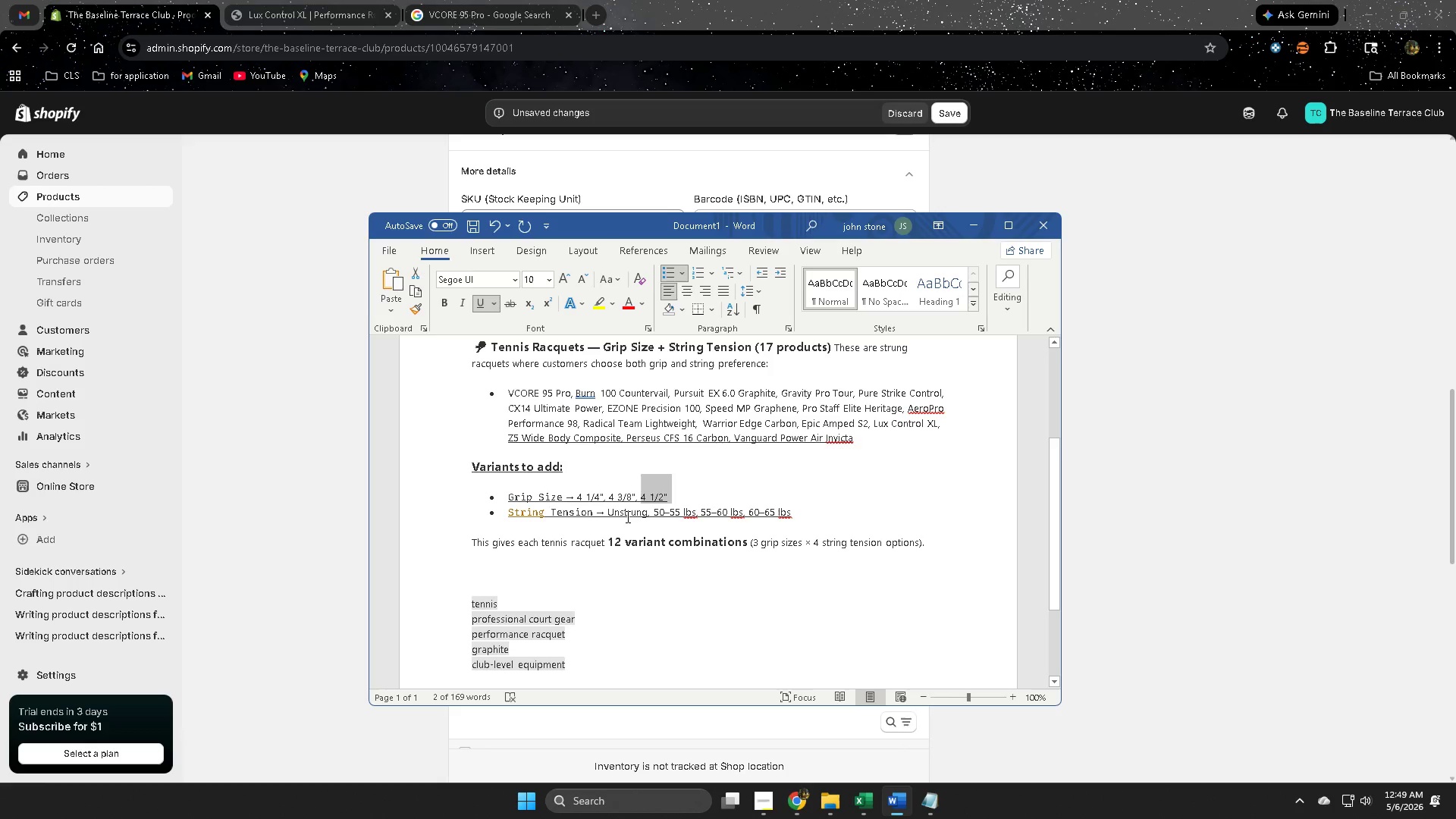 
left_click([655, 513])
 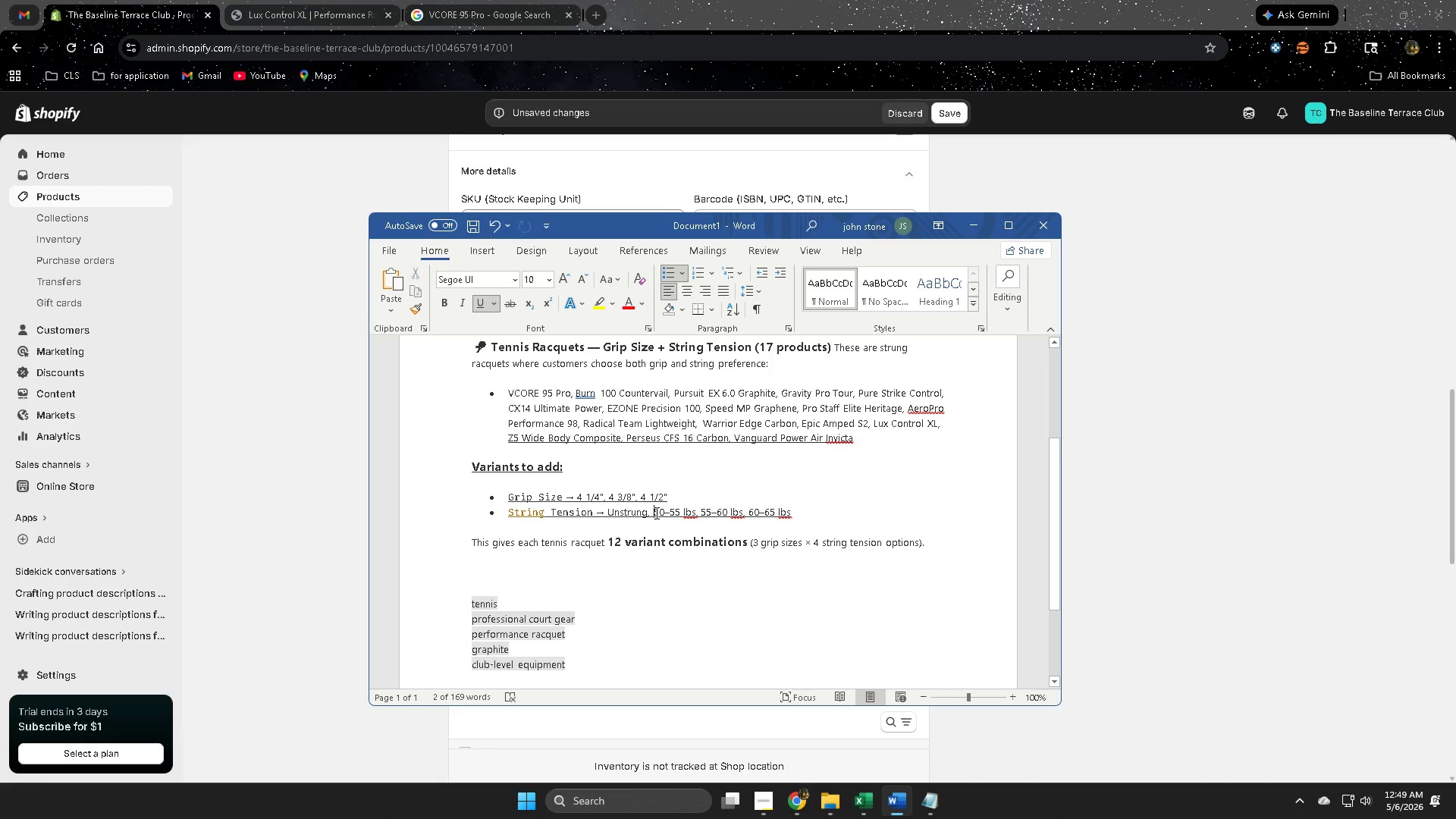 
left_click_drag(start_coordinate=[655, 513], to_coordinate=[689, 513])
 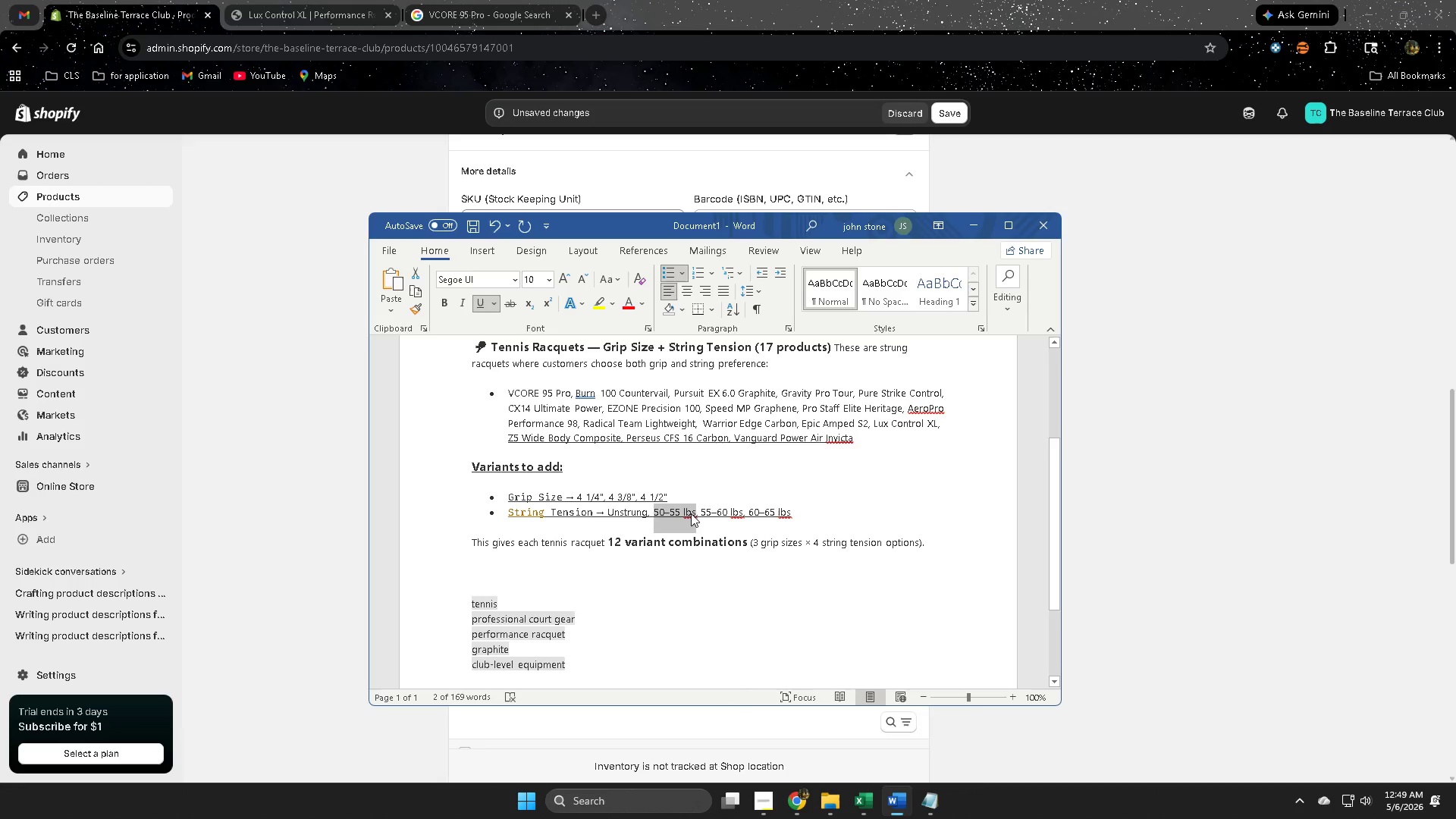 
key(Control+ControlLeft)
 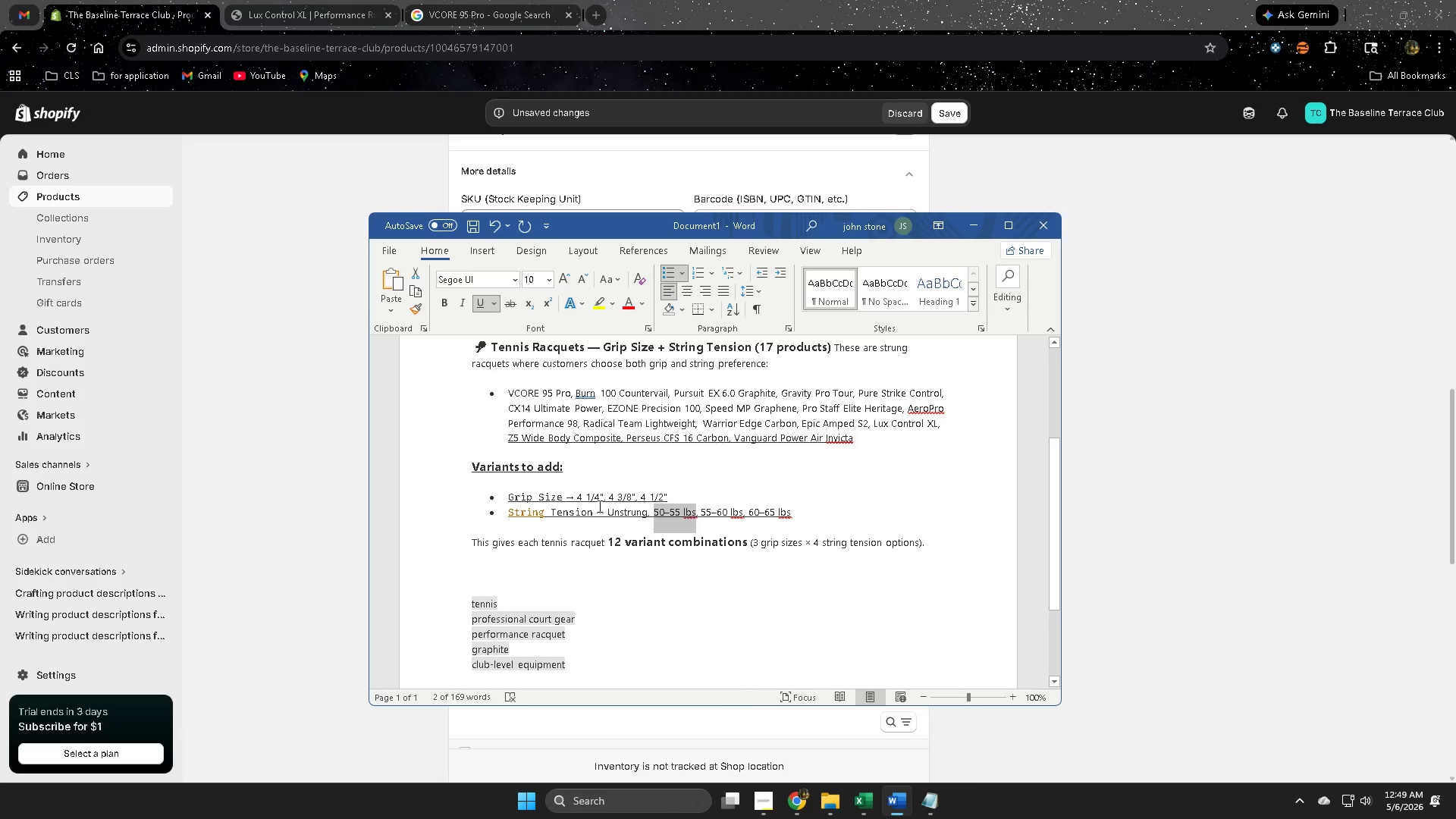 
key(Control+C)
 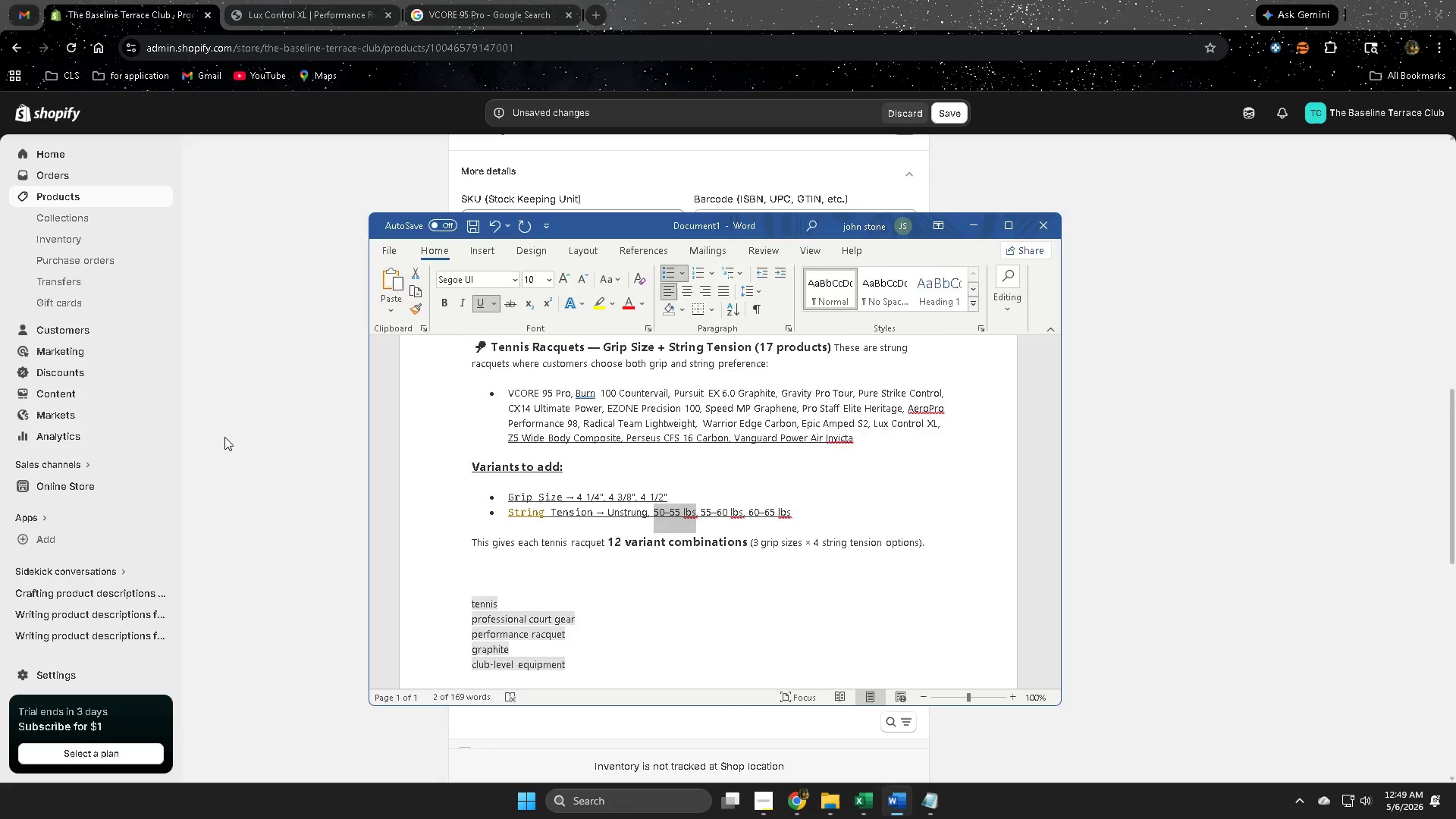 
left_click([224, 437])
 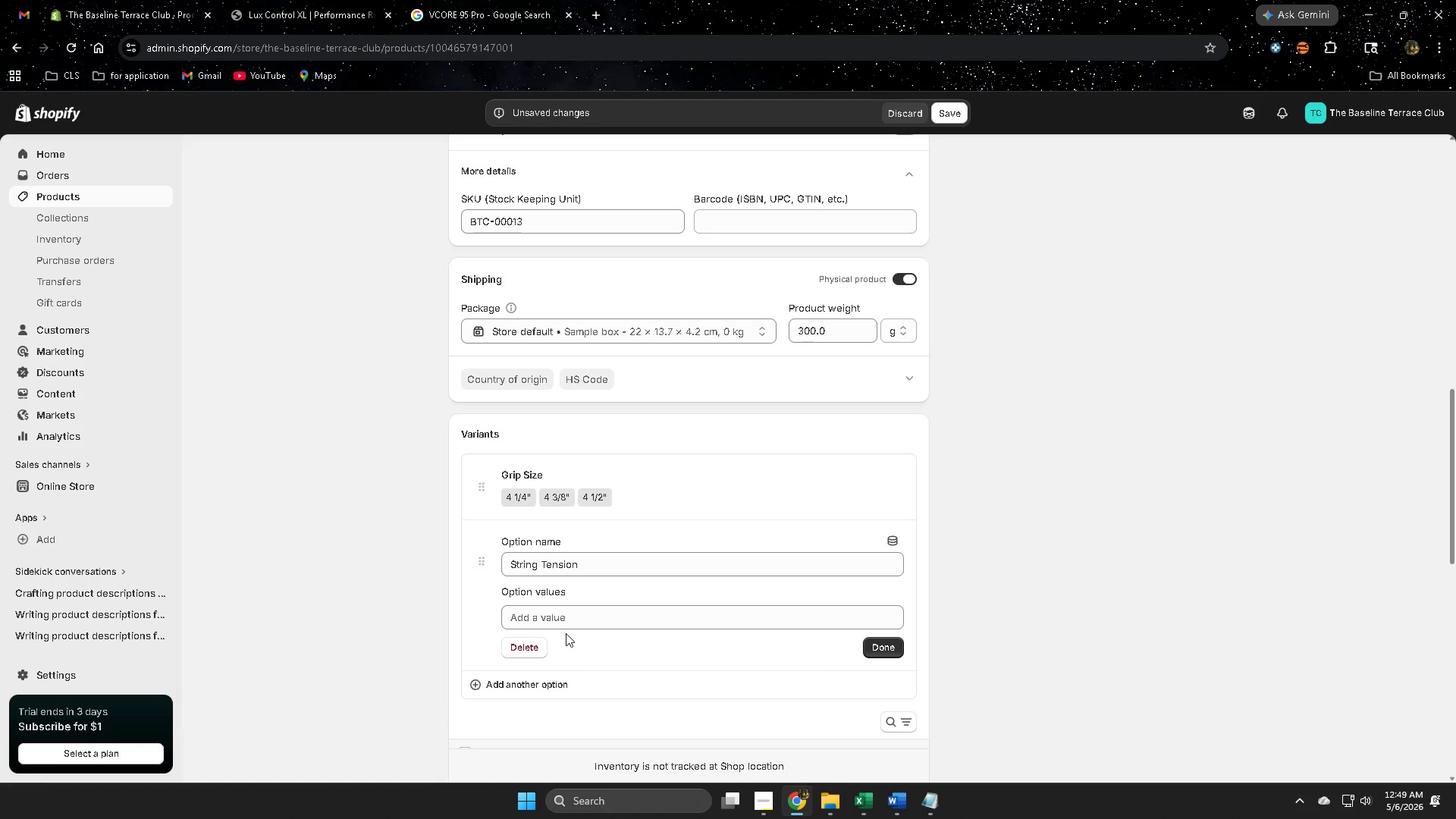 
left_click([570, 623])
 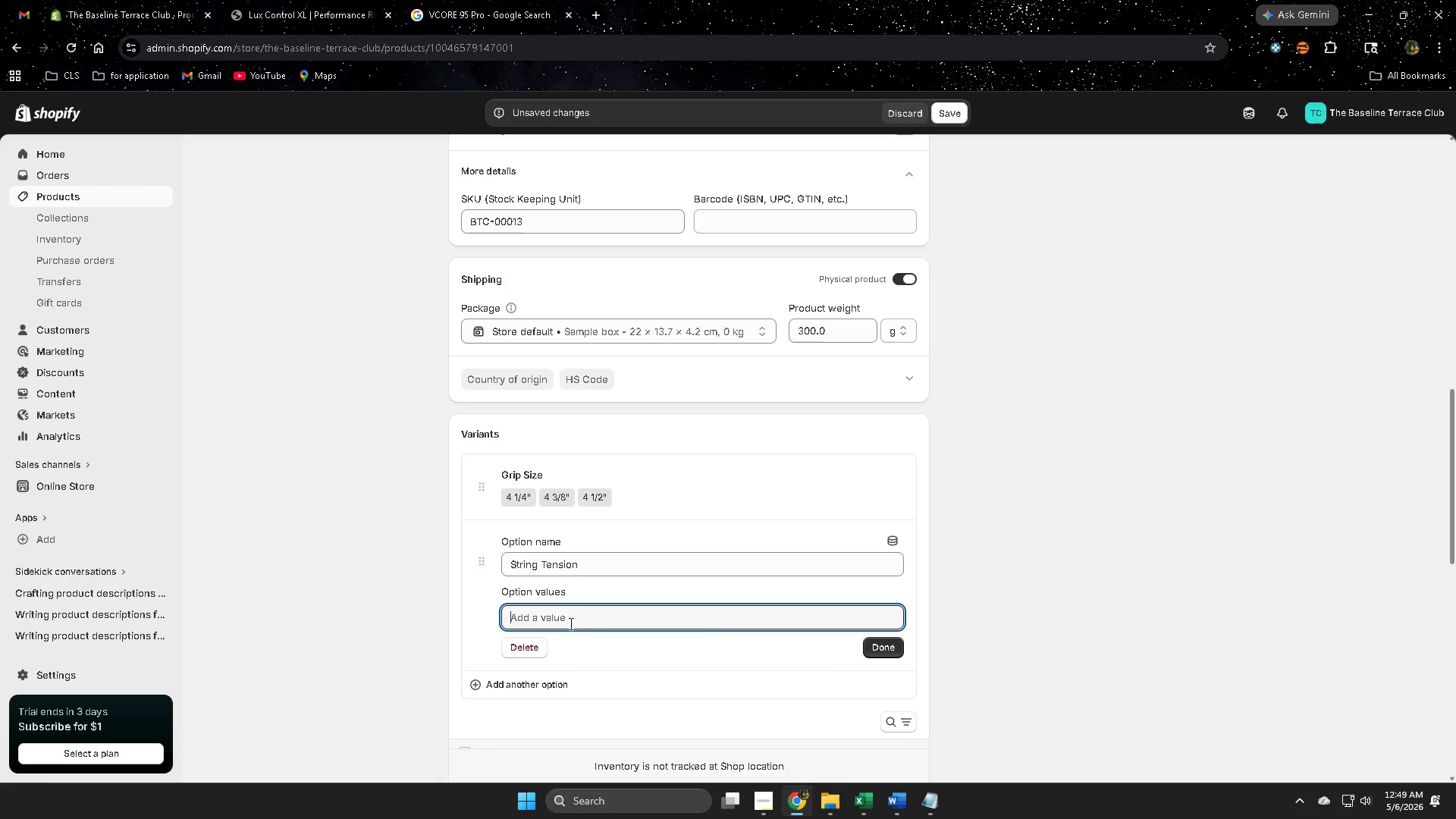 
key(Control+ControlLeft)
 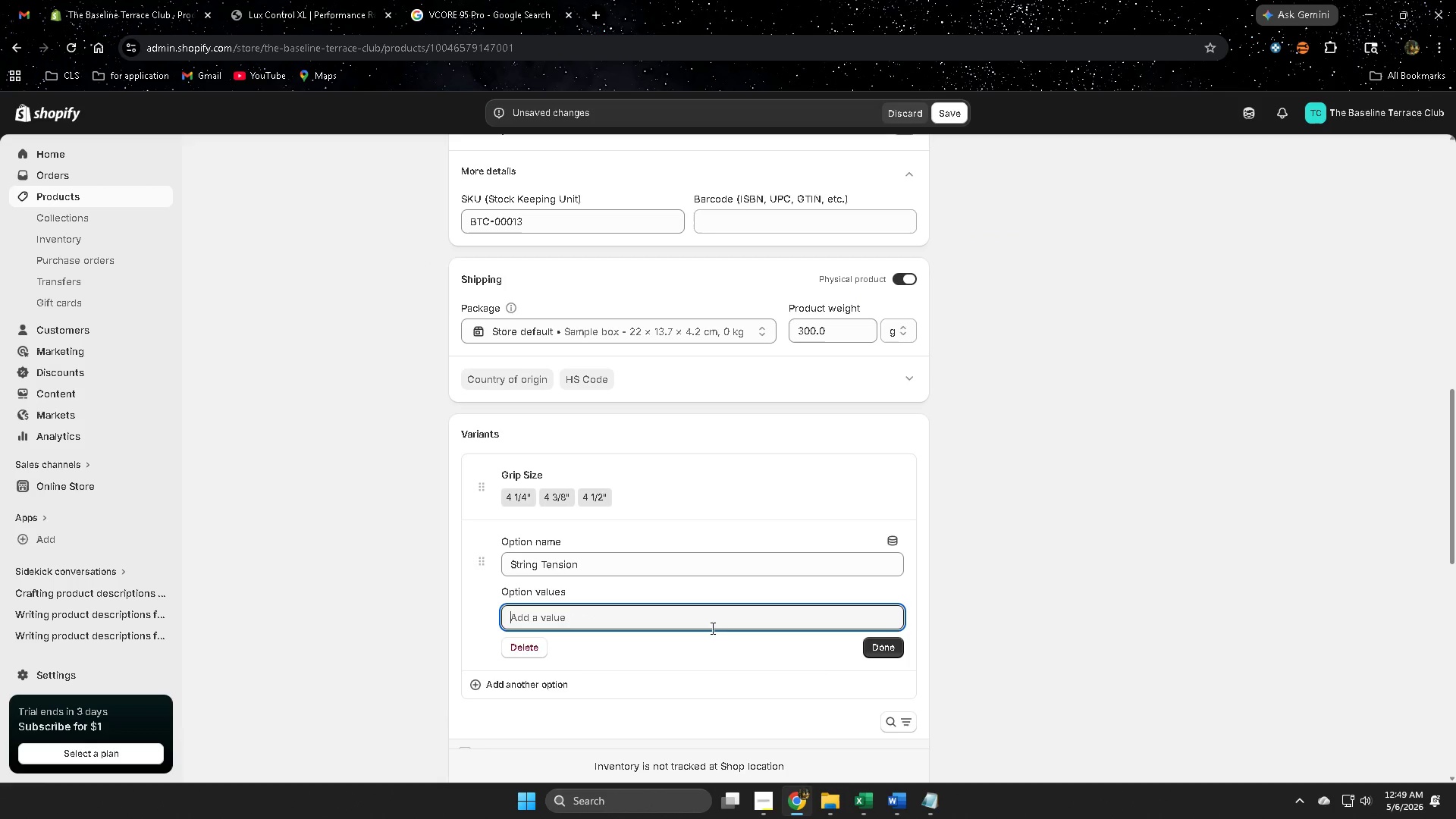 
key(Control+V)
 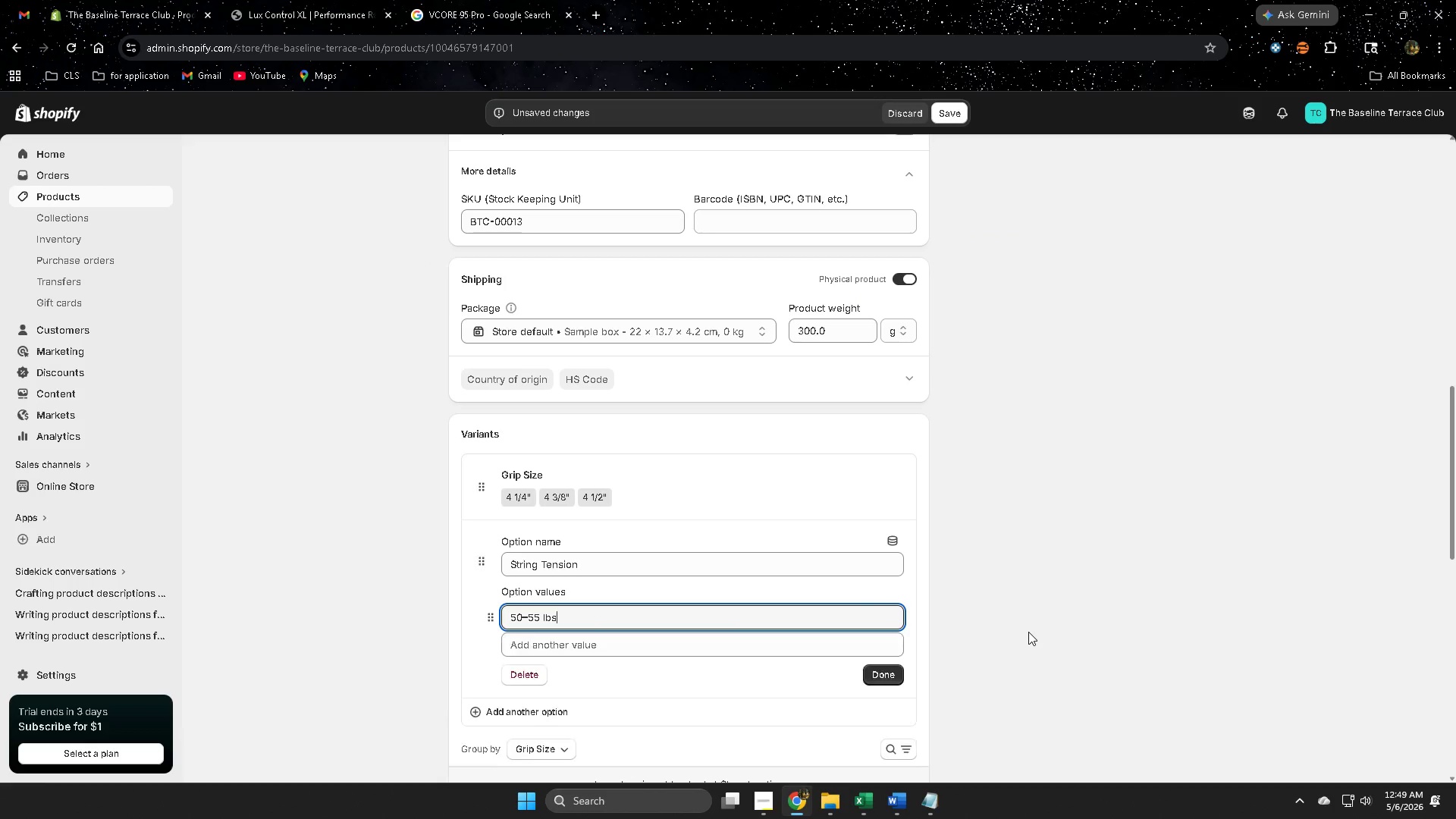 
left_click([887, 726])
 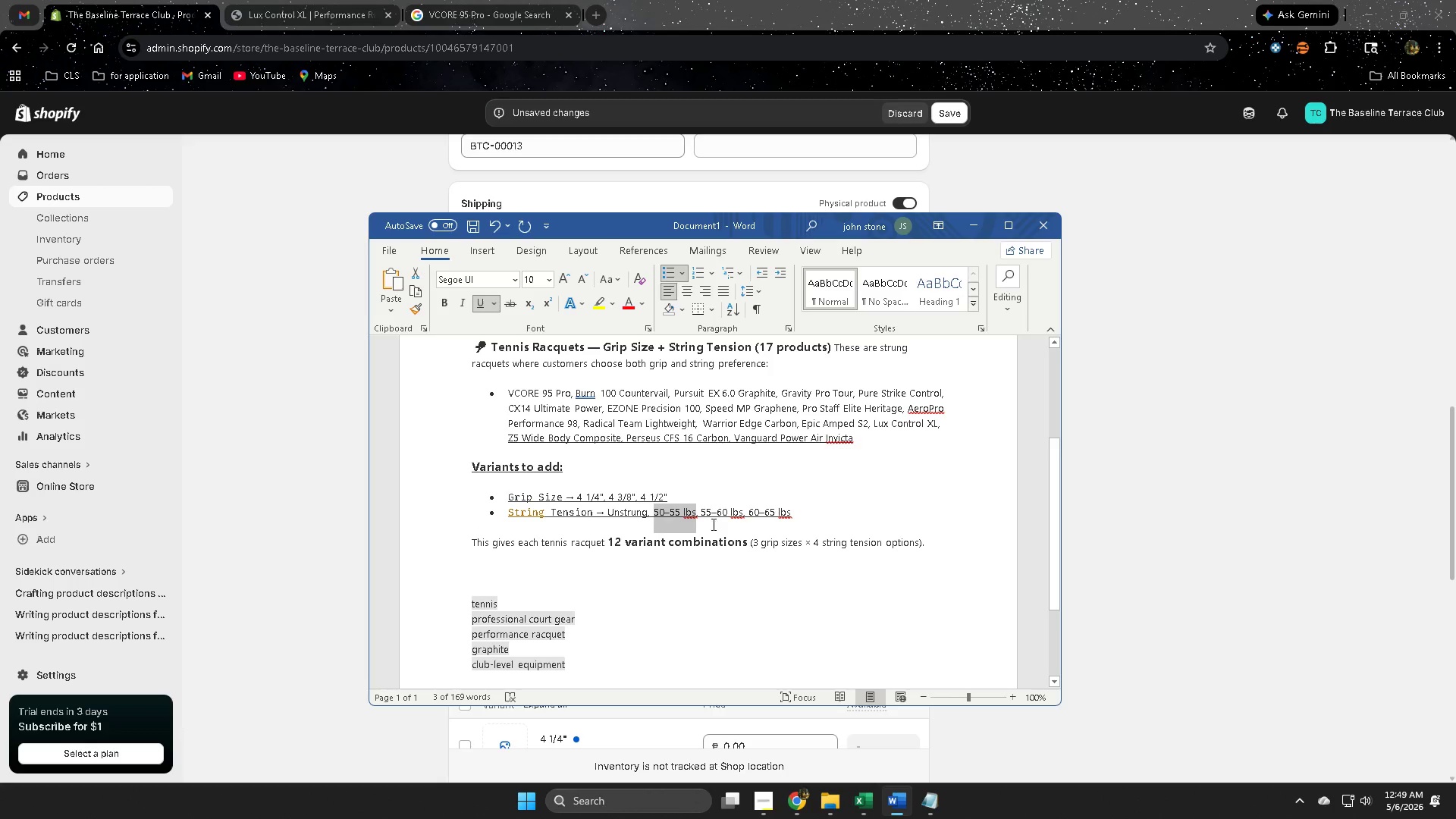 
left_click_drag(start_coordinate=[701, 513], to_coordinate=[739, 516])
 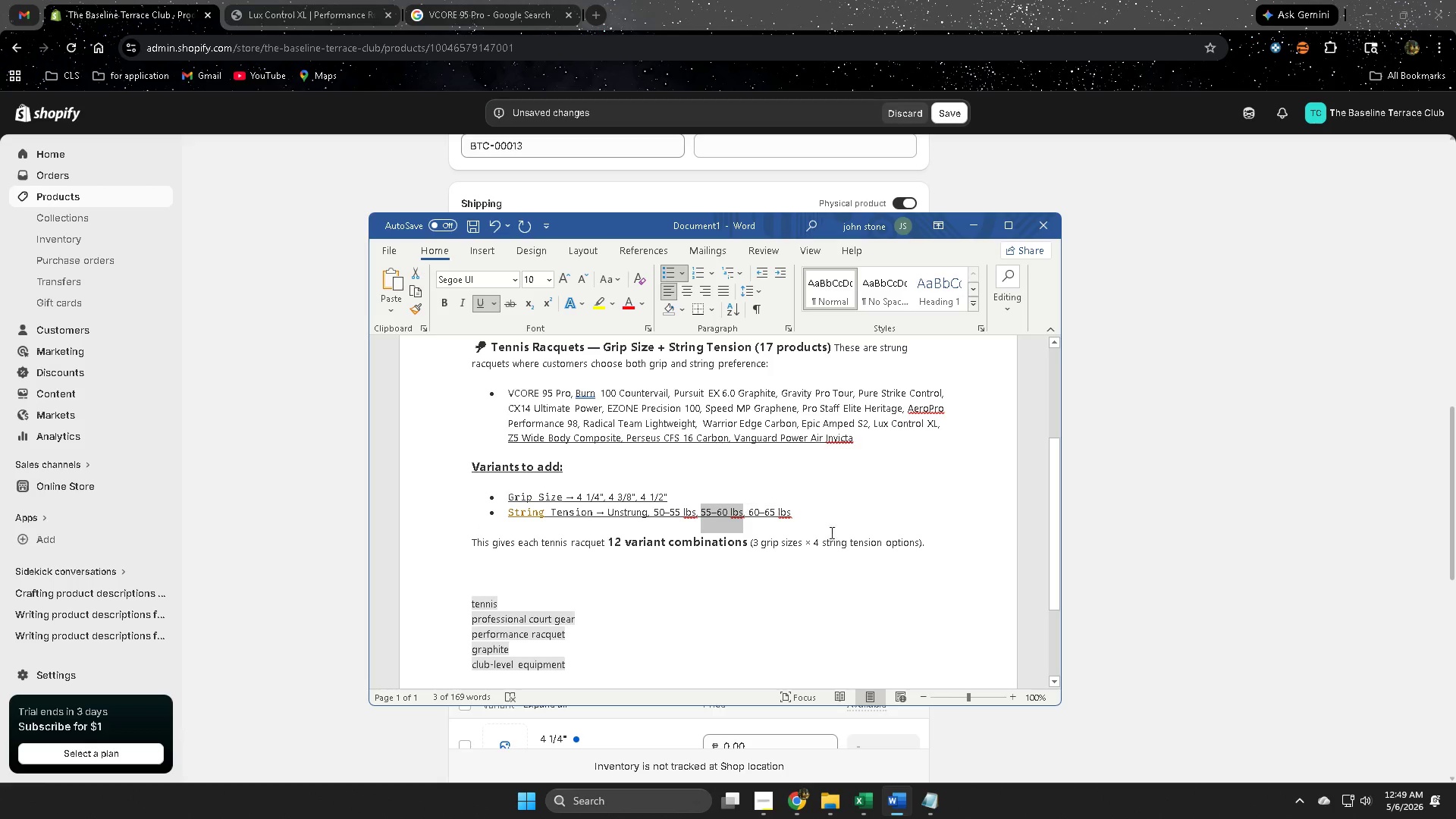 
key(Control+ControlLeft)
 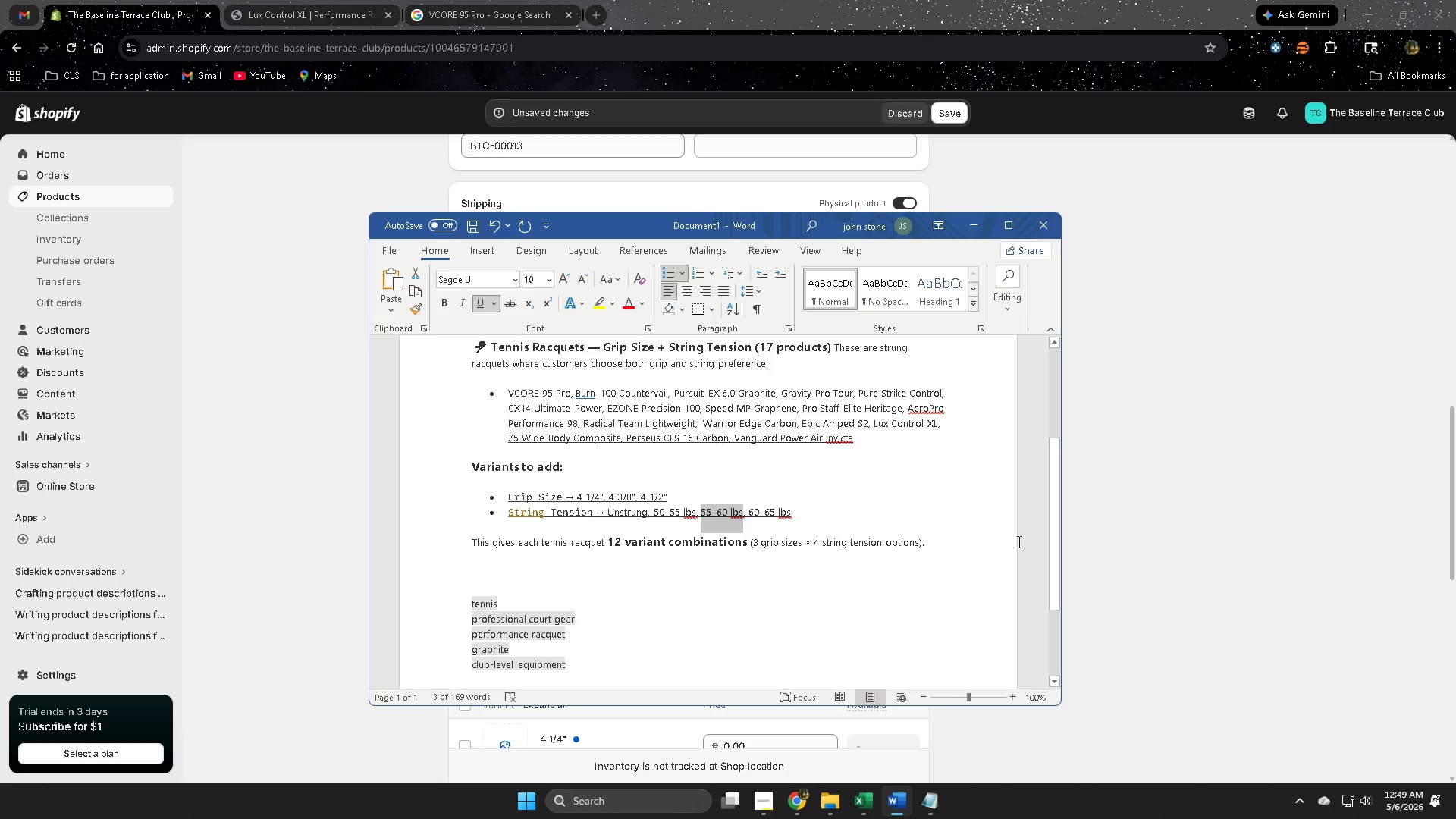 
key(Control+C)
 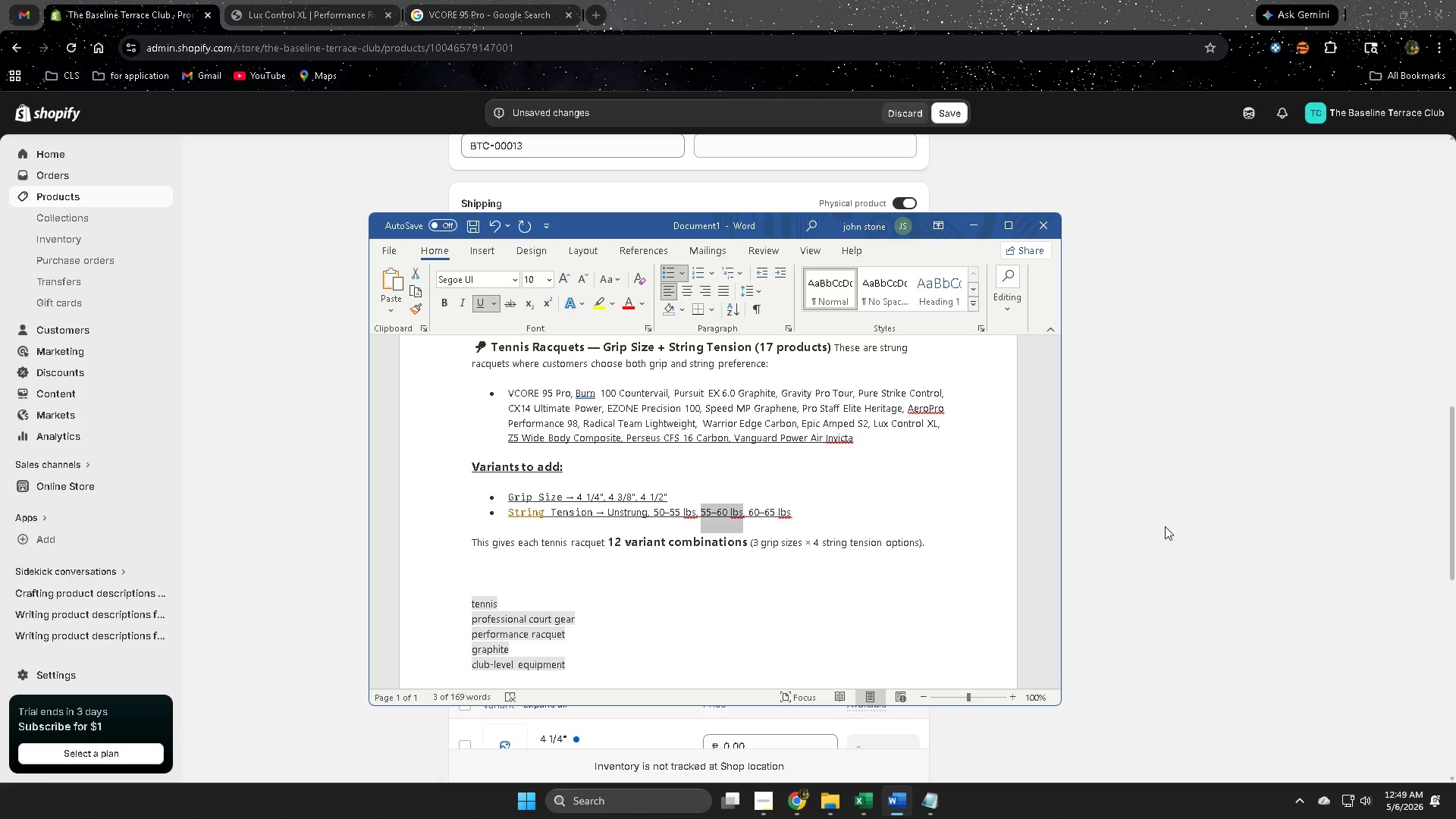 
scroll: coordinate [1030, 632], scroll_direction: down, amount: 1.0
 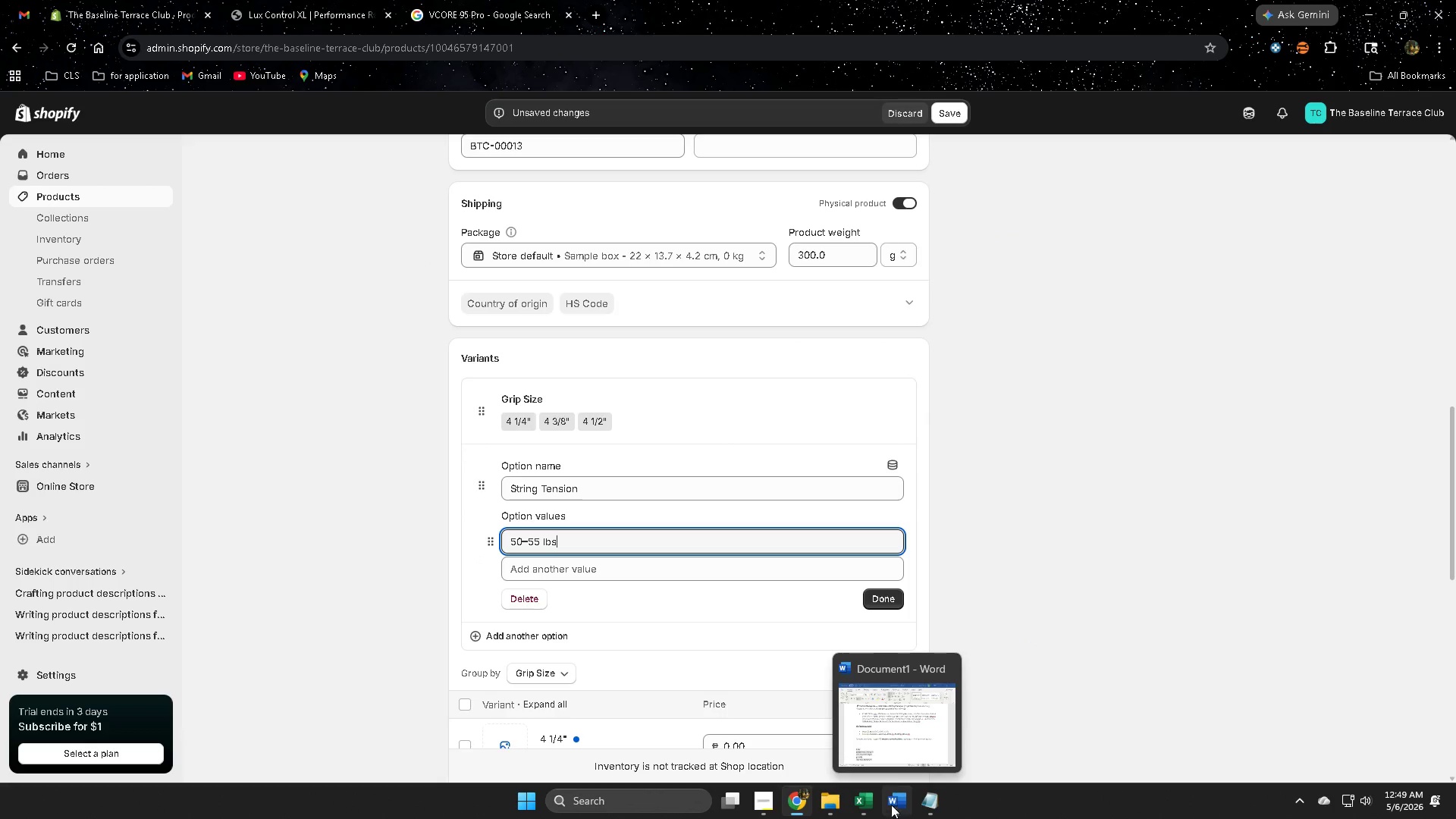 
left_click([1165, 526])
 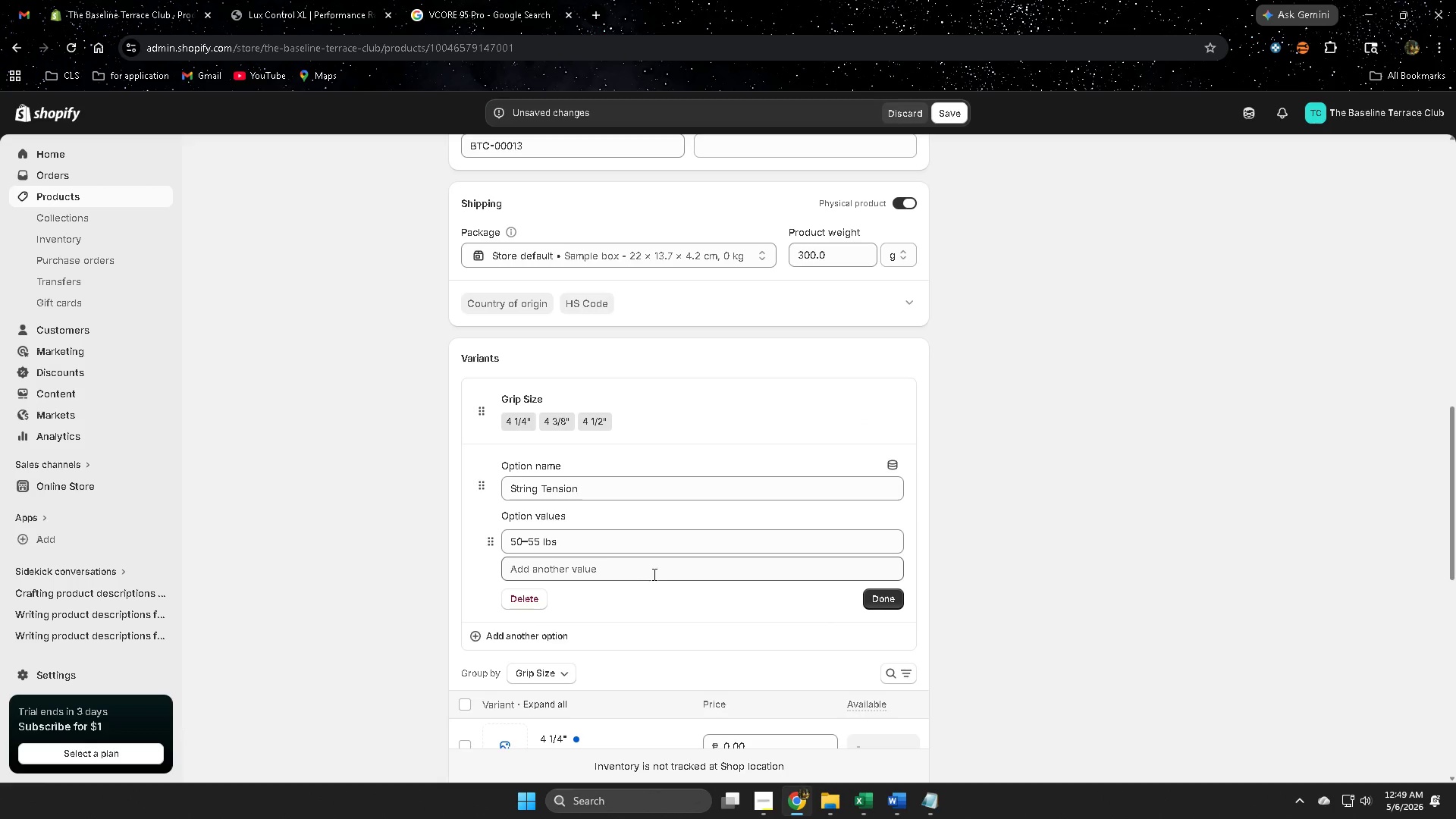 
left_click([648, 573])
 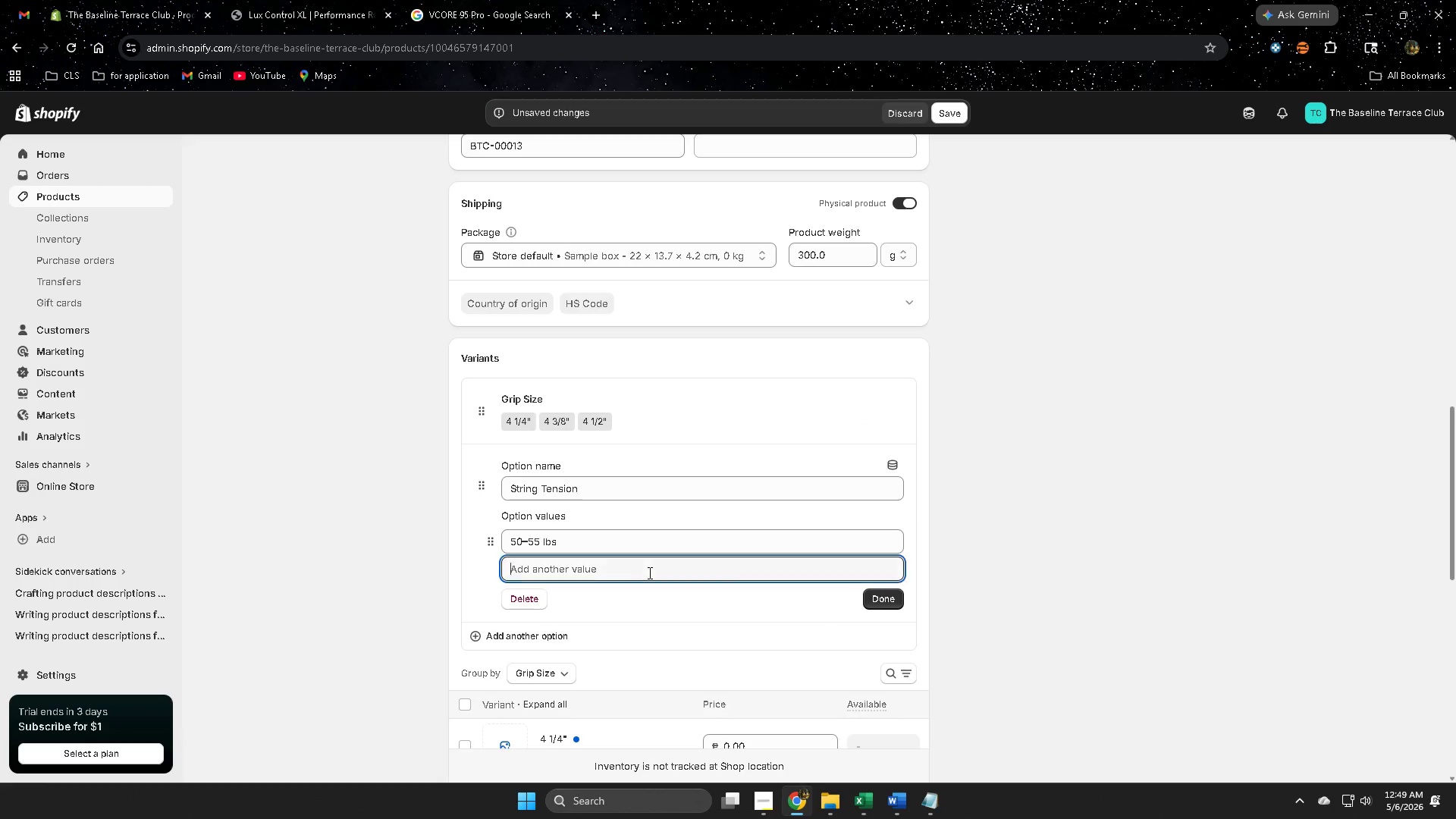 
key(Control+ControlLeft)
 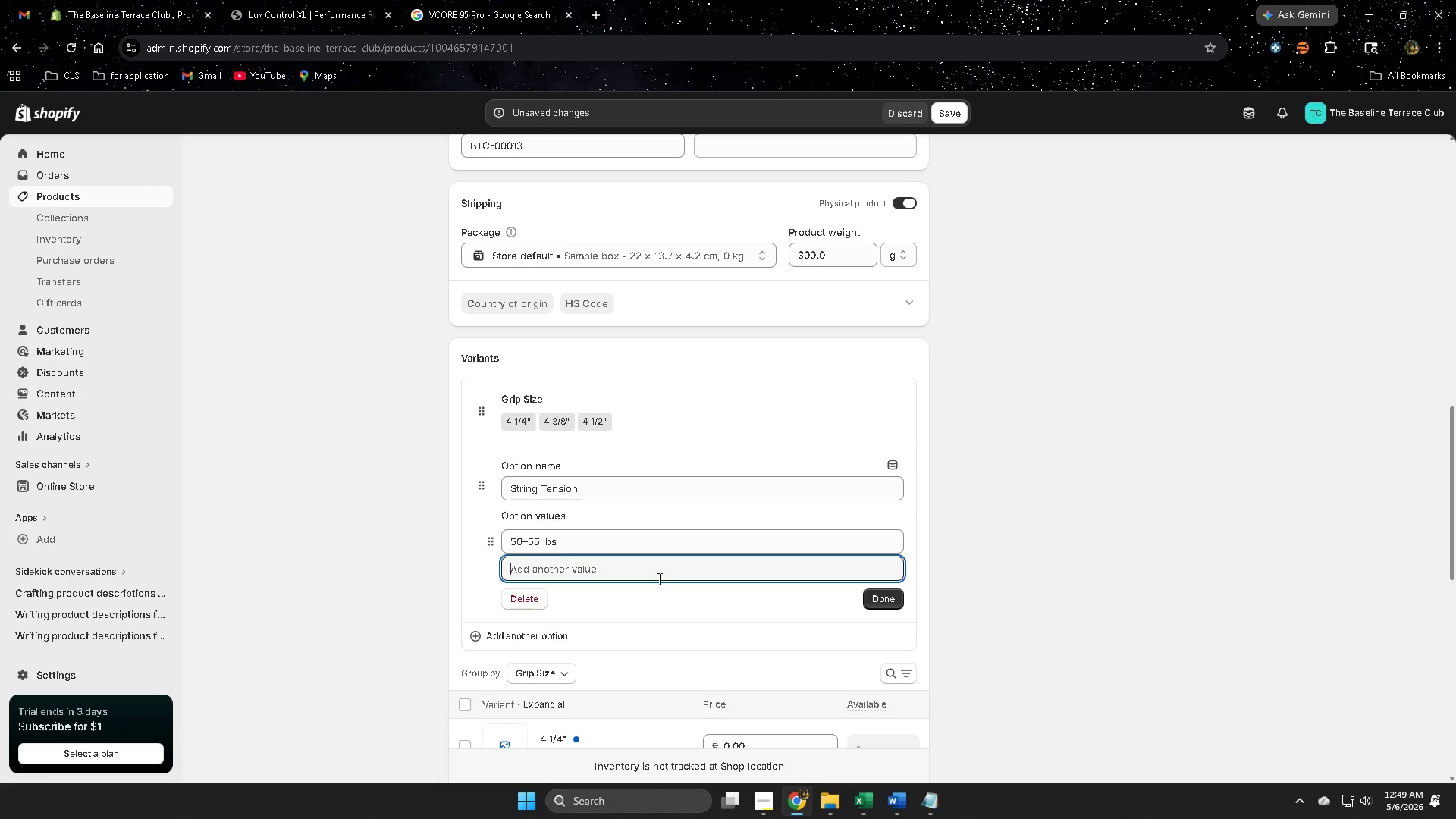 
key(Control+V)
 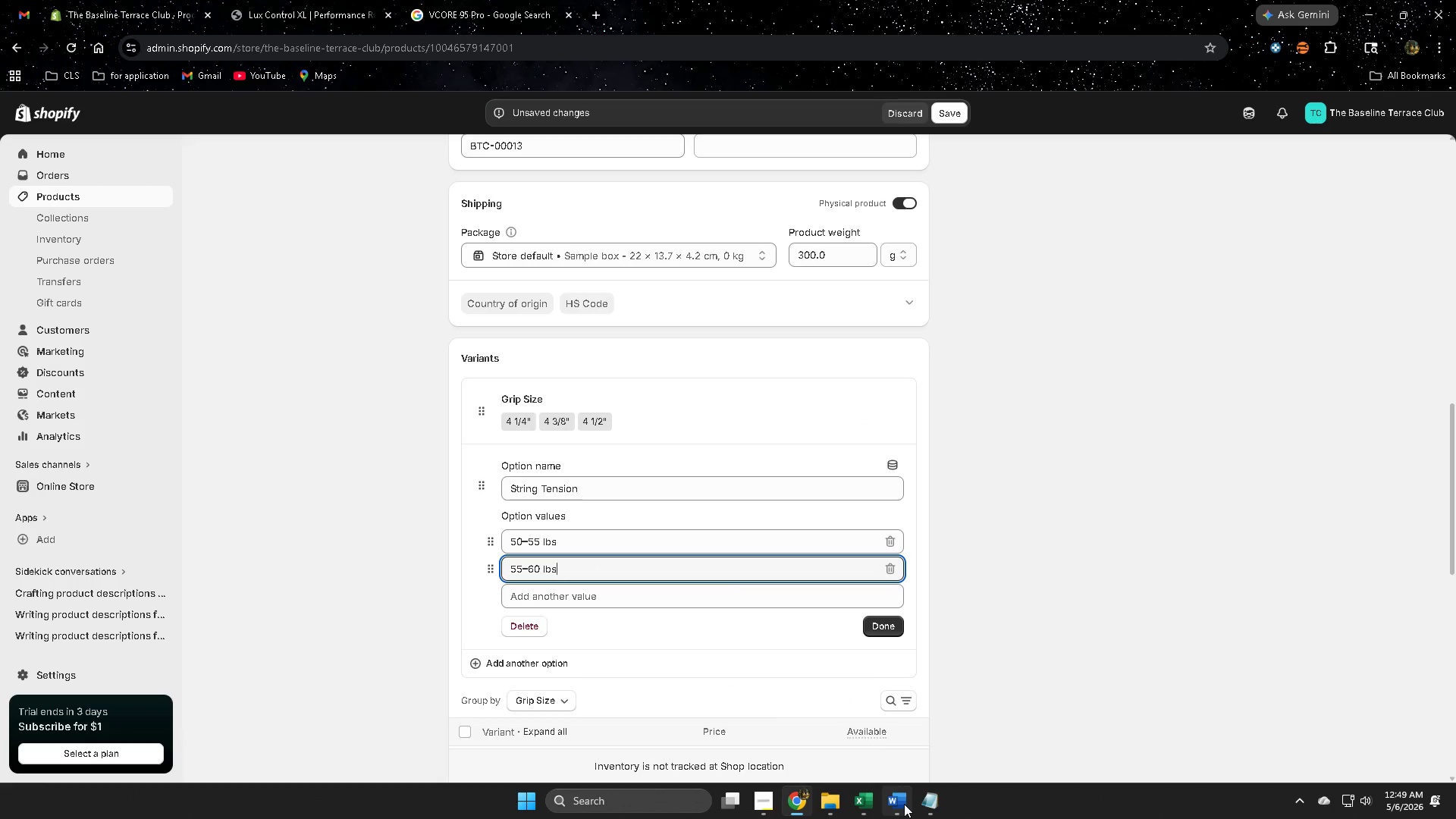 
left_click([897, 737])
 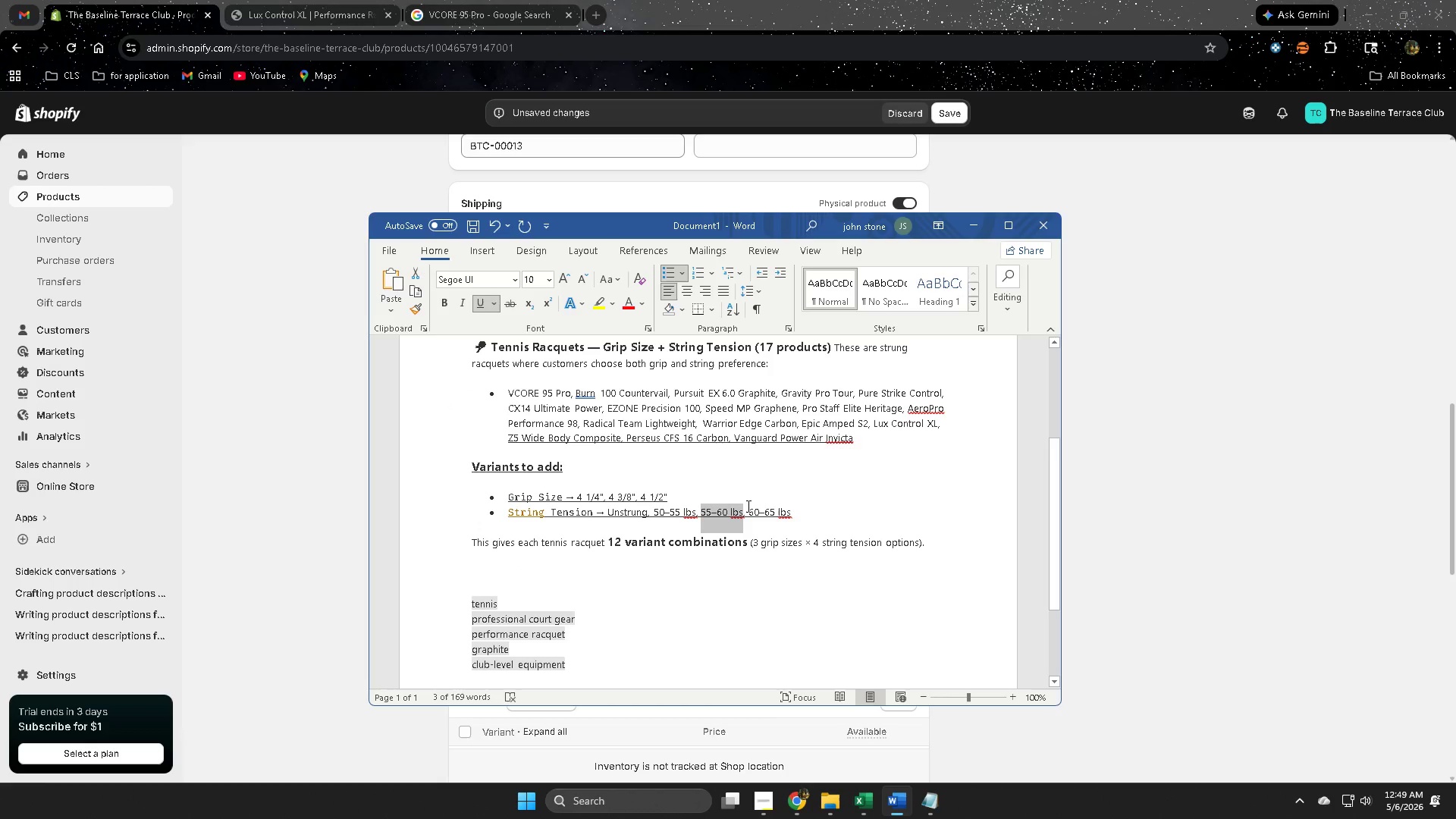 
left_click_drag(start_coordinate=[747, 506], to_coordinate=[800, 514])
 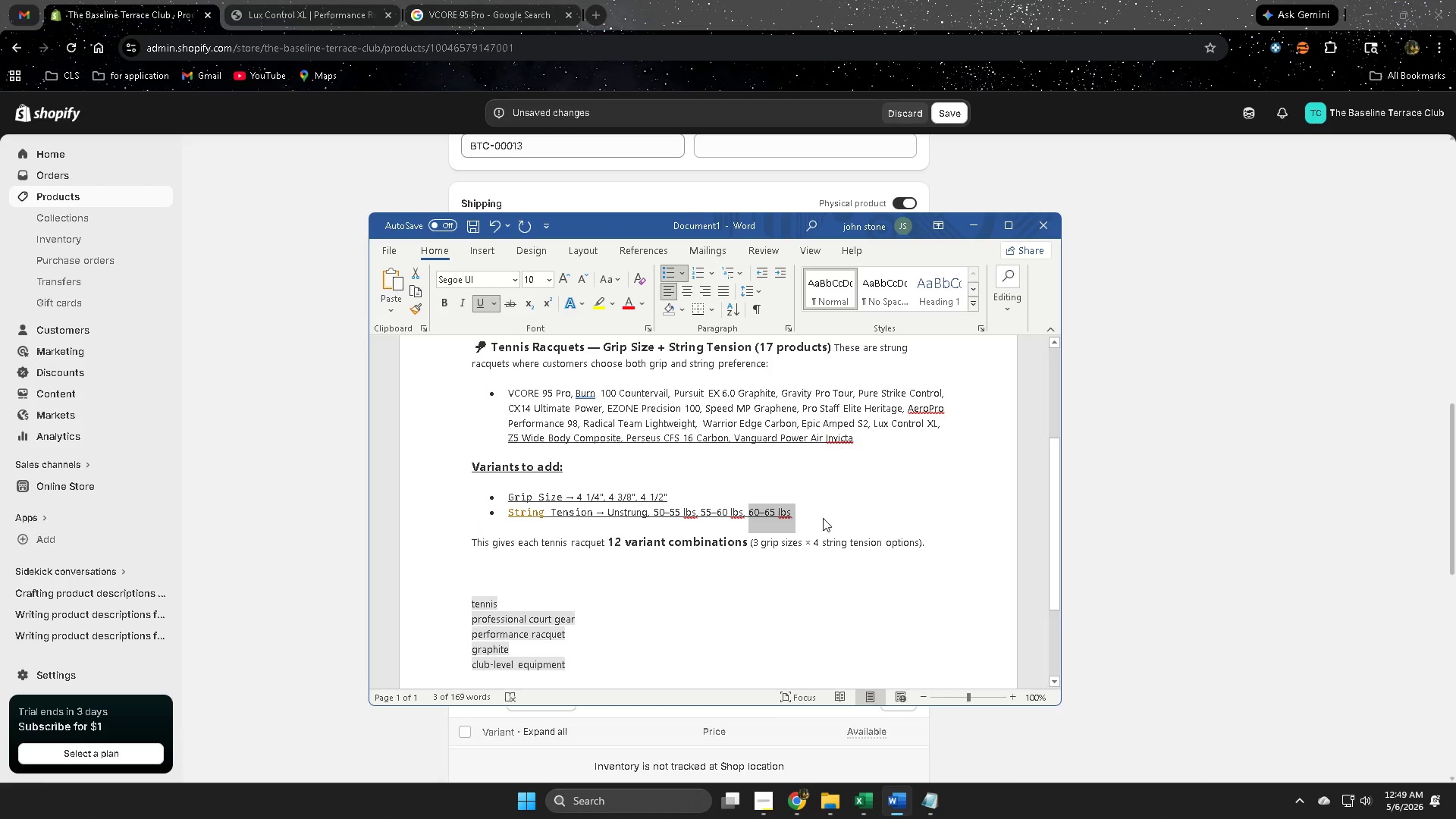 
key(Control+ControlLeft)
 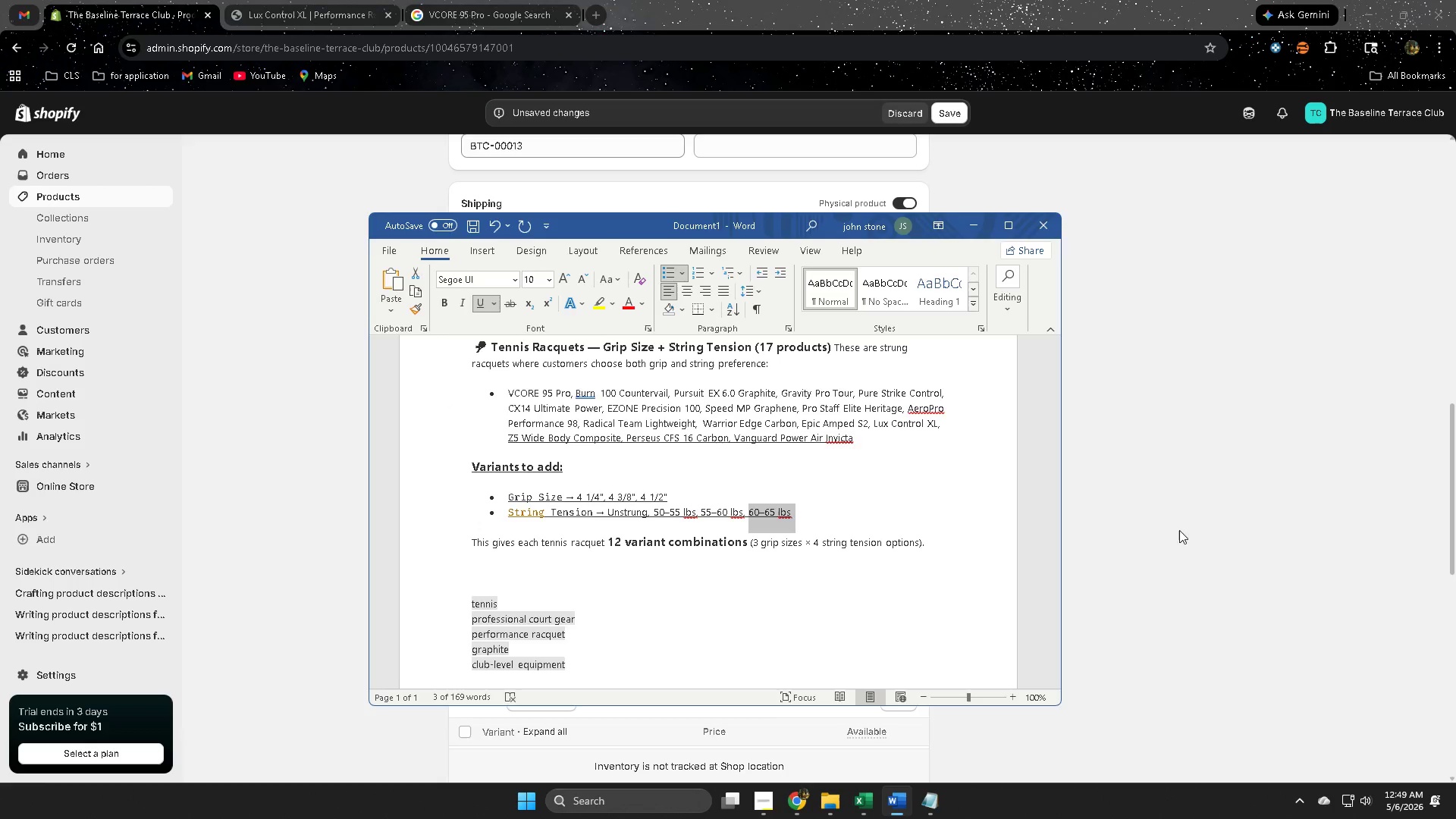 
key(Control+C)
 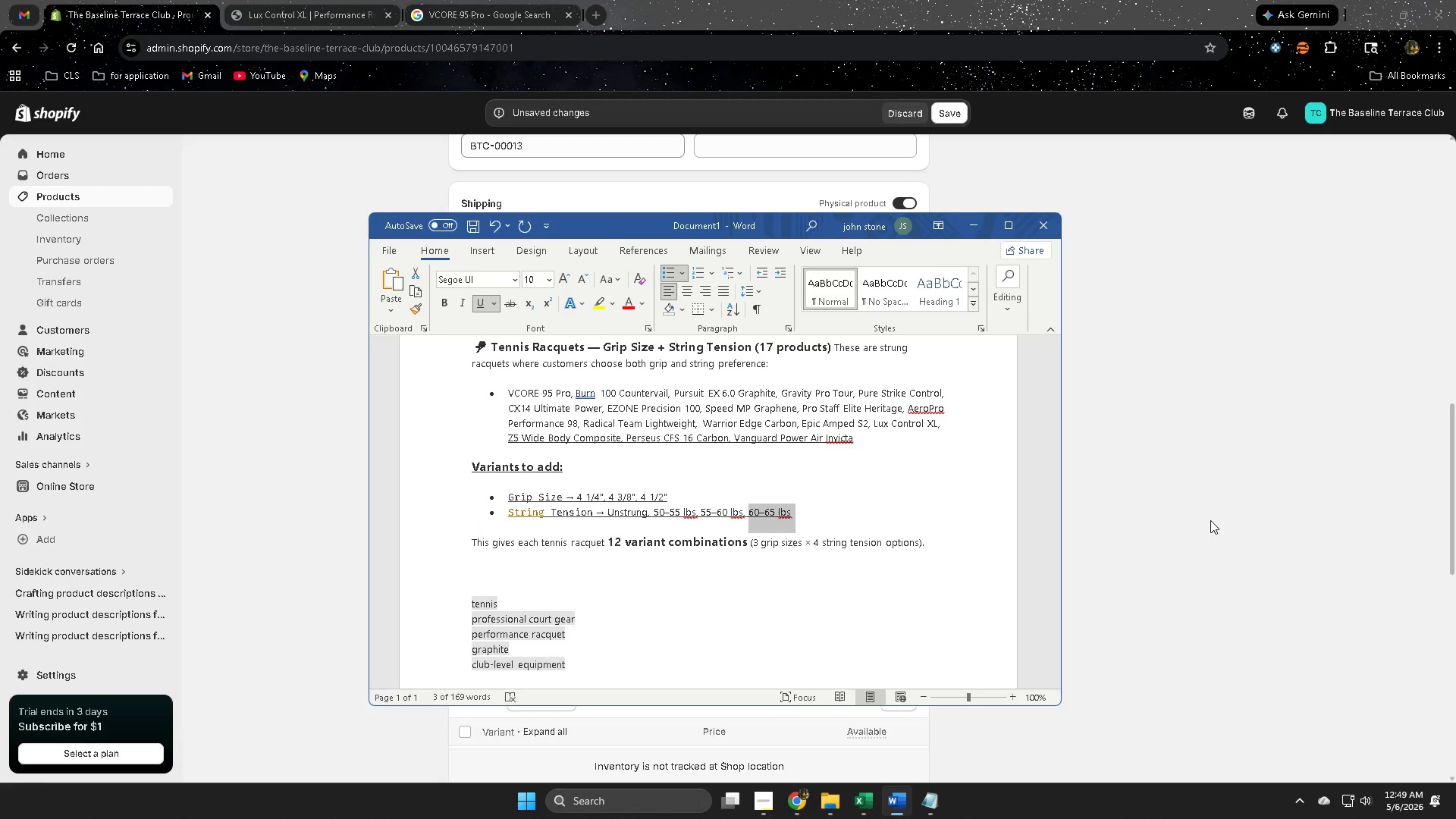 
left_click([1210, 519])
 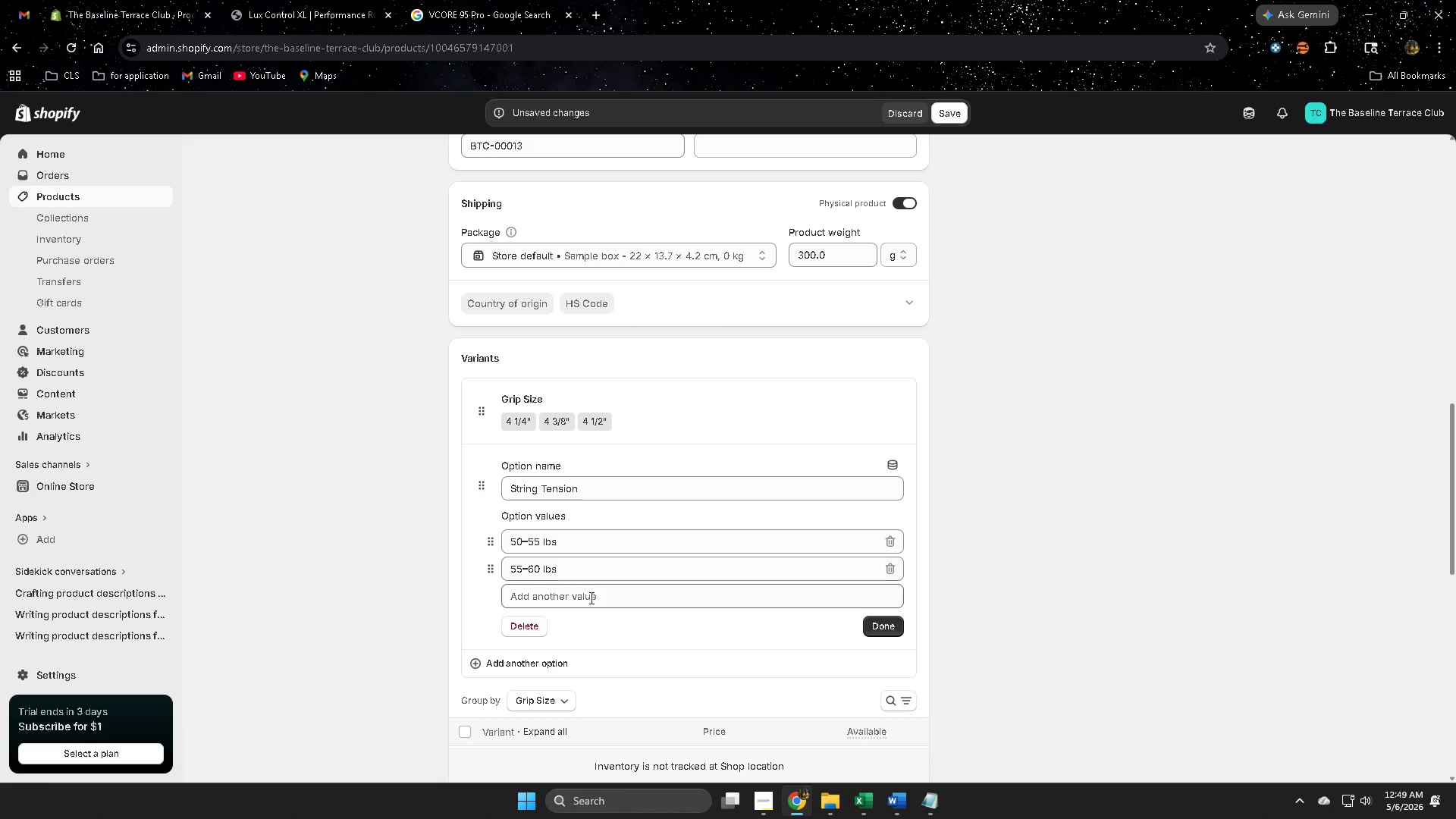 
left_click([587, 601])
 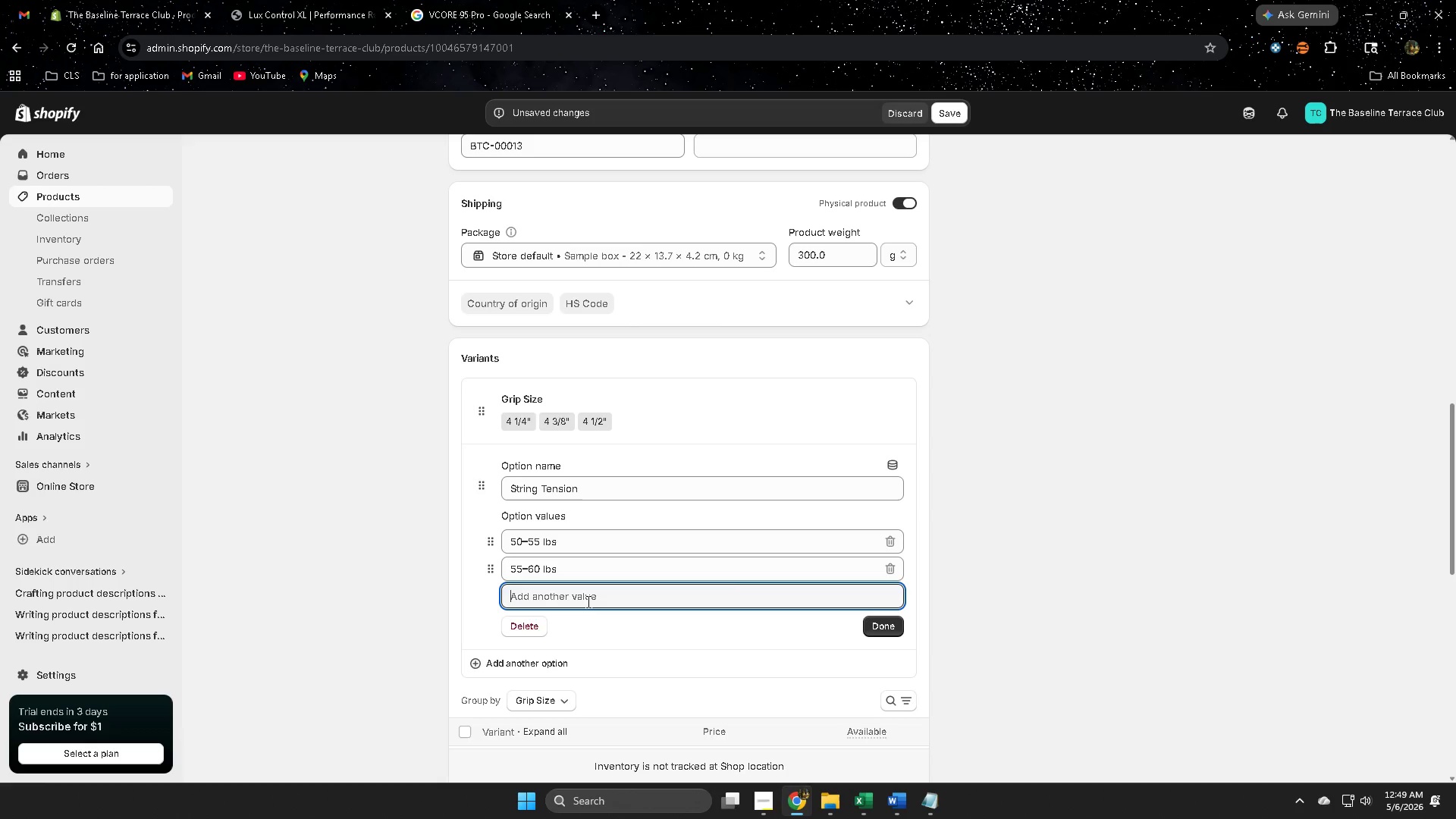 
key(Control+ControlLeft)
 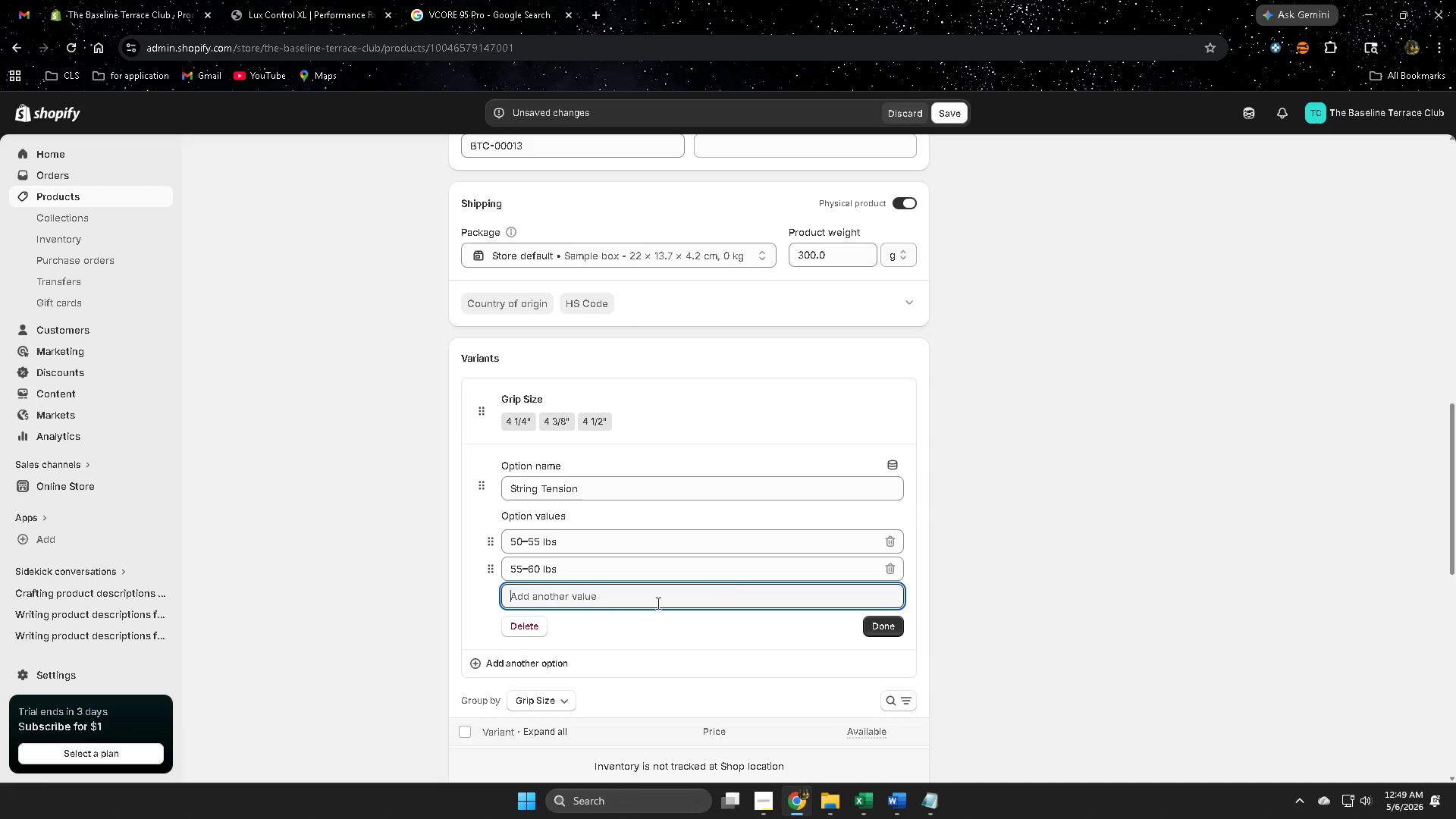 
key(Control+V)
 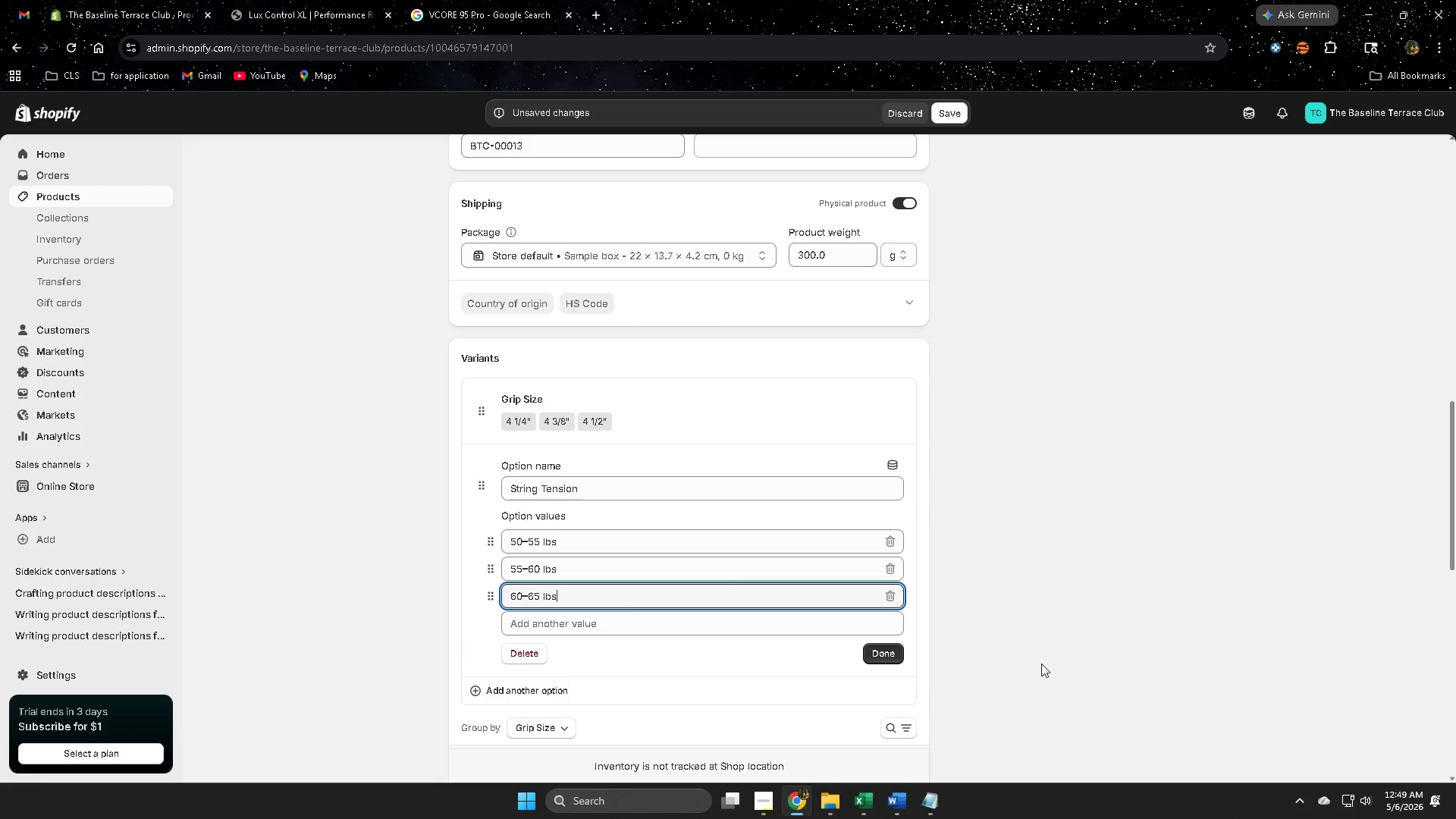 
left_click([1064, 650])
 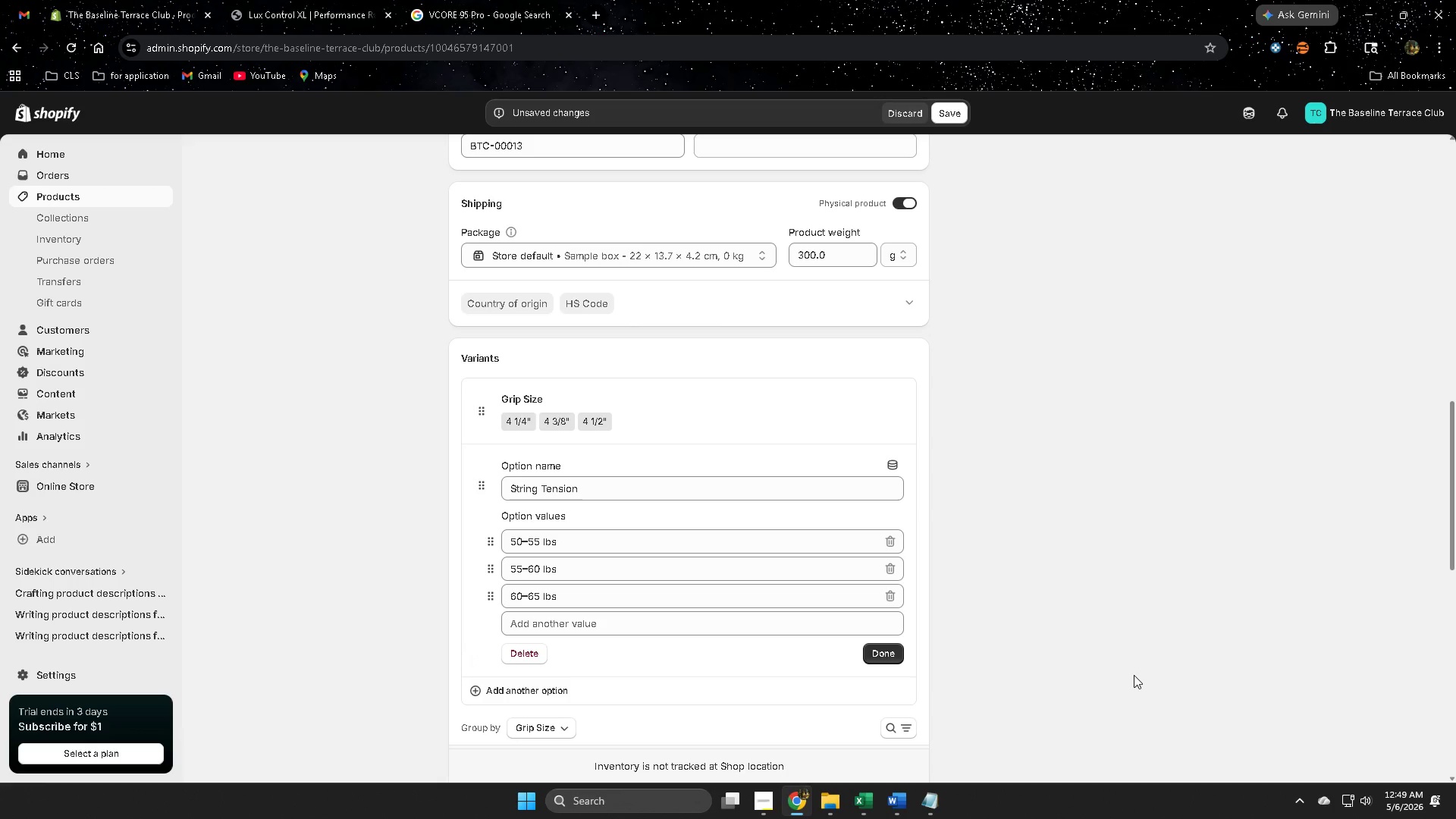 
wait(9.81)
 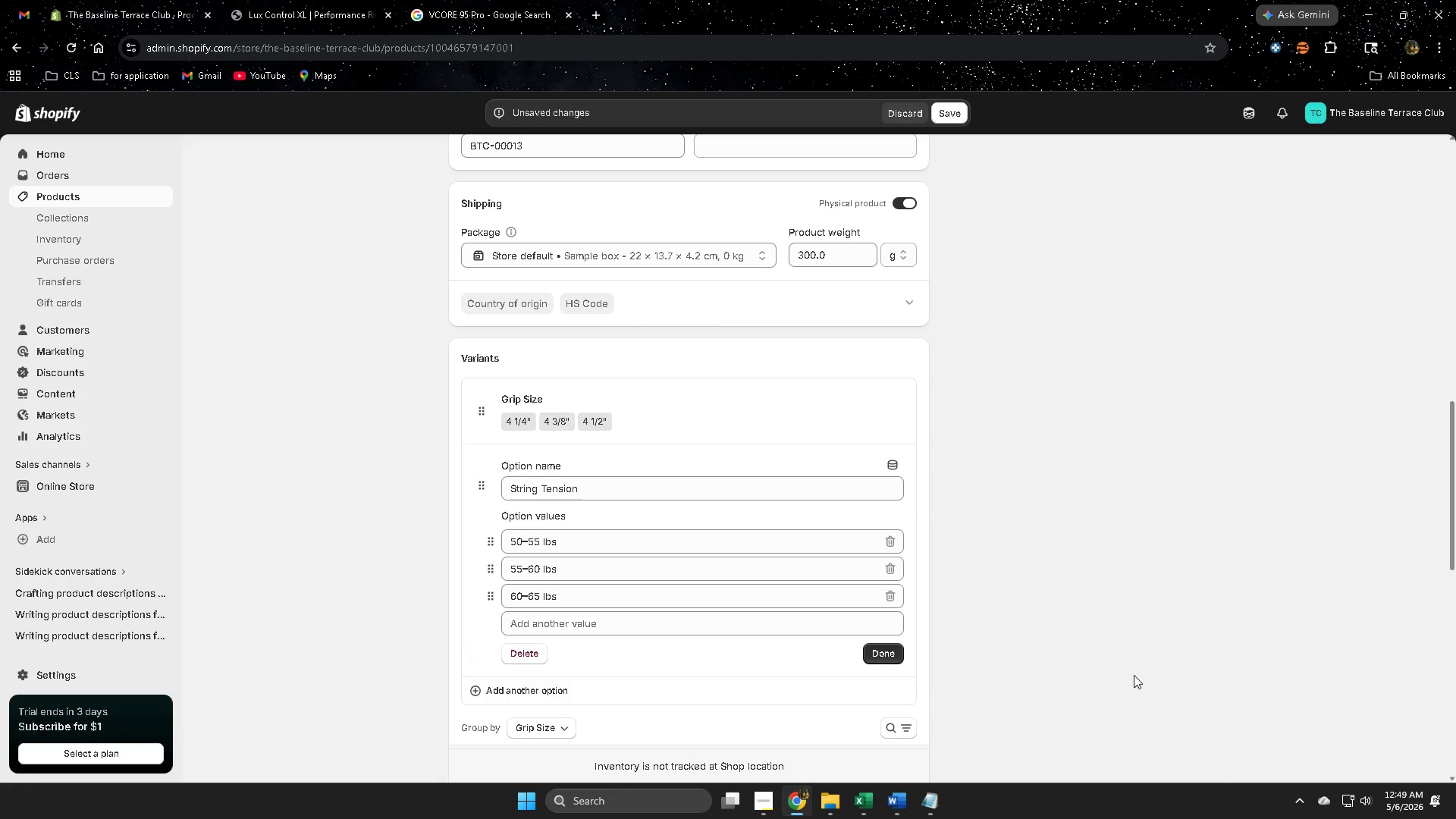 
left_click([880, 659])
 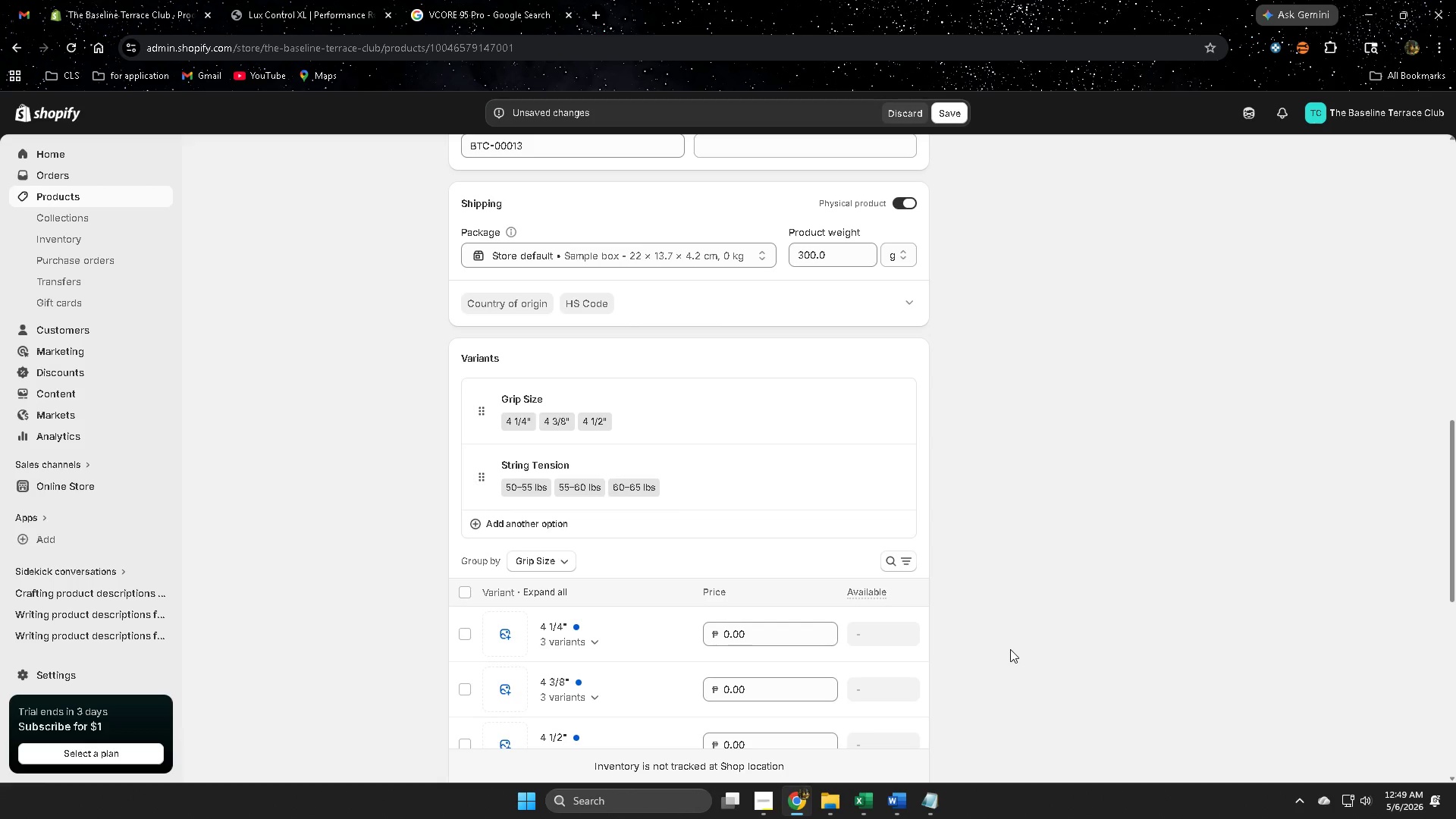 
scroll: coordinate [1010, 649], scroll_direction: down, amount: 1.0
 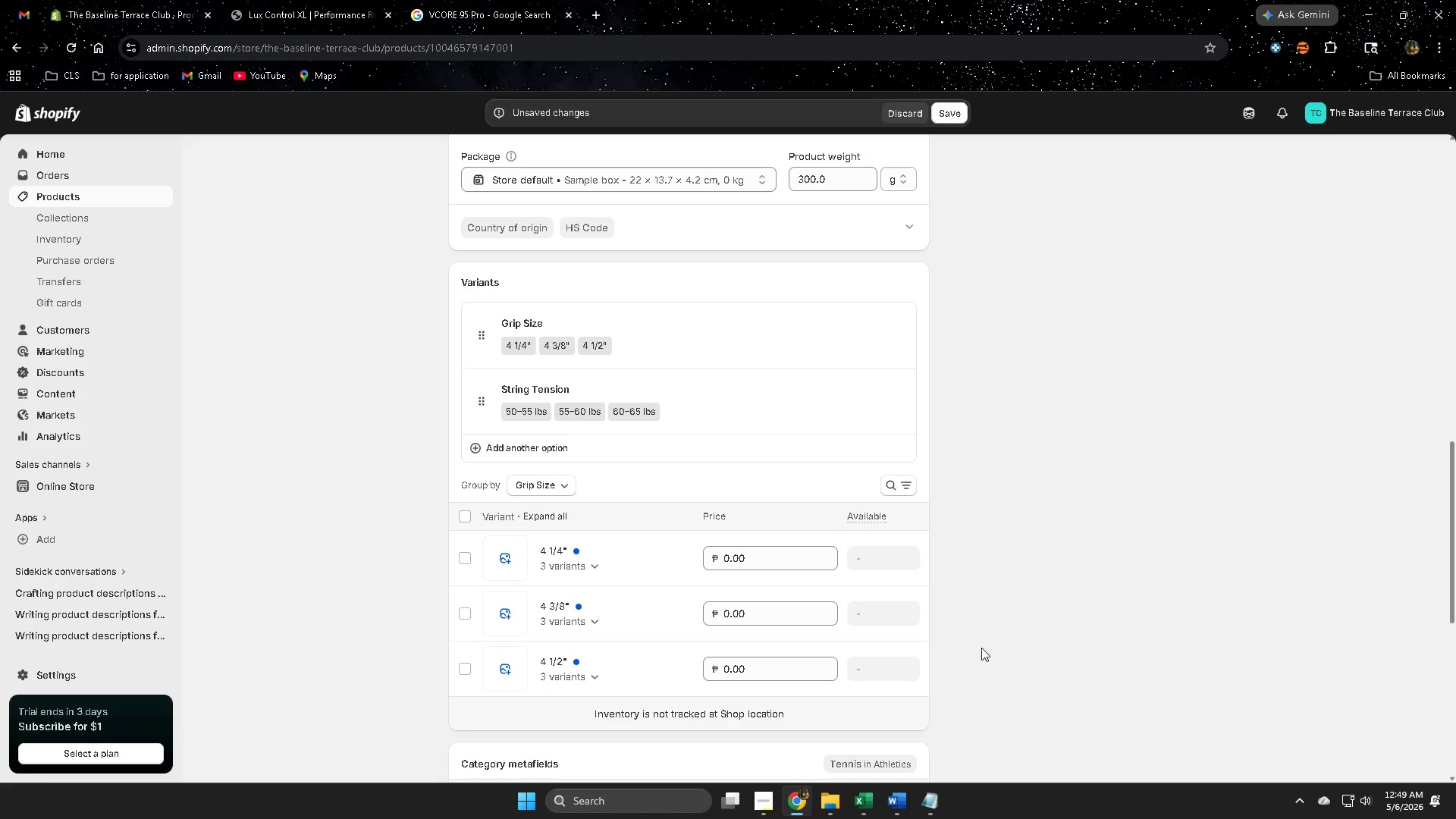 
left_click_drag(start_coordinate=[632, 342], to_coordinate=[696, 378])
 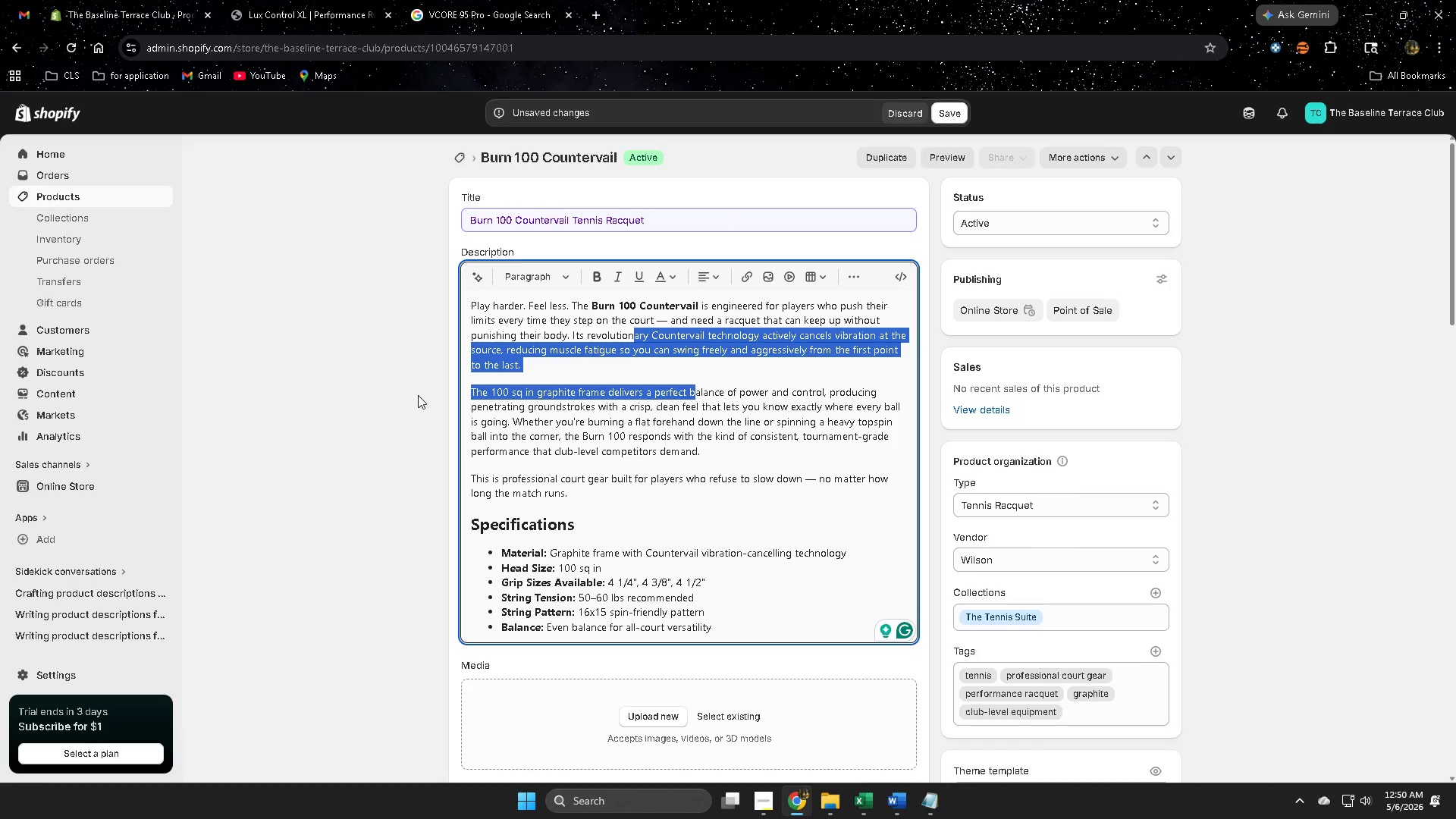 
scroll: coordinate [1153, 560], scroll_direction: up, amount: 15.0
 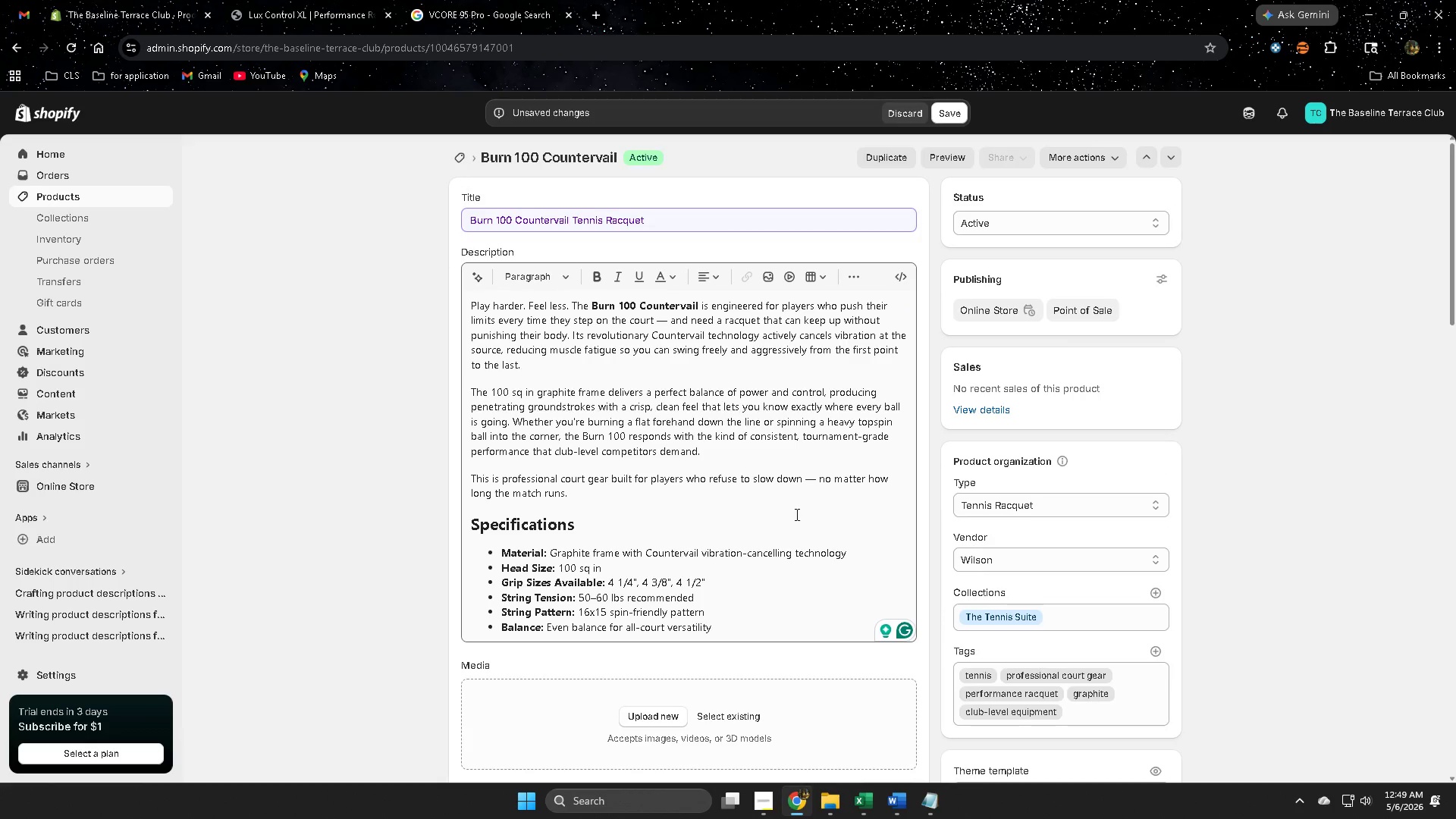 
left_click([418, 395])
 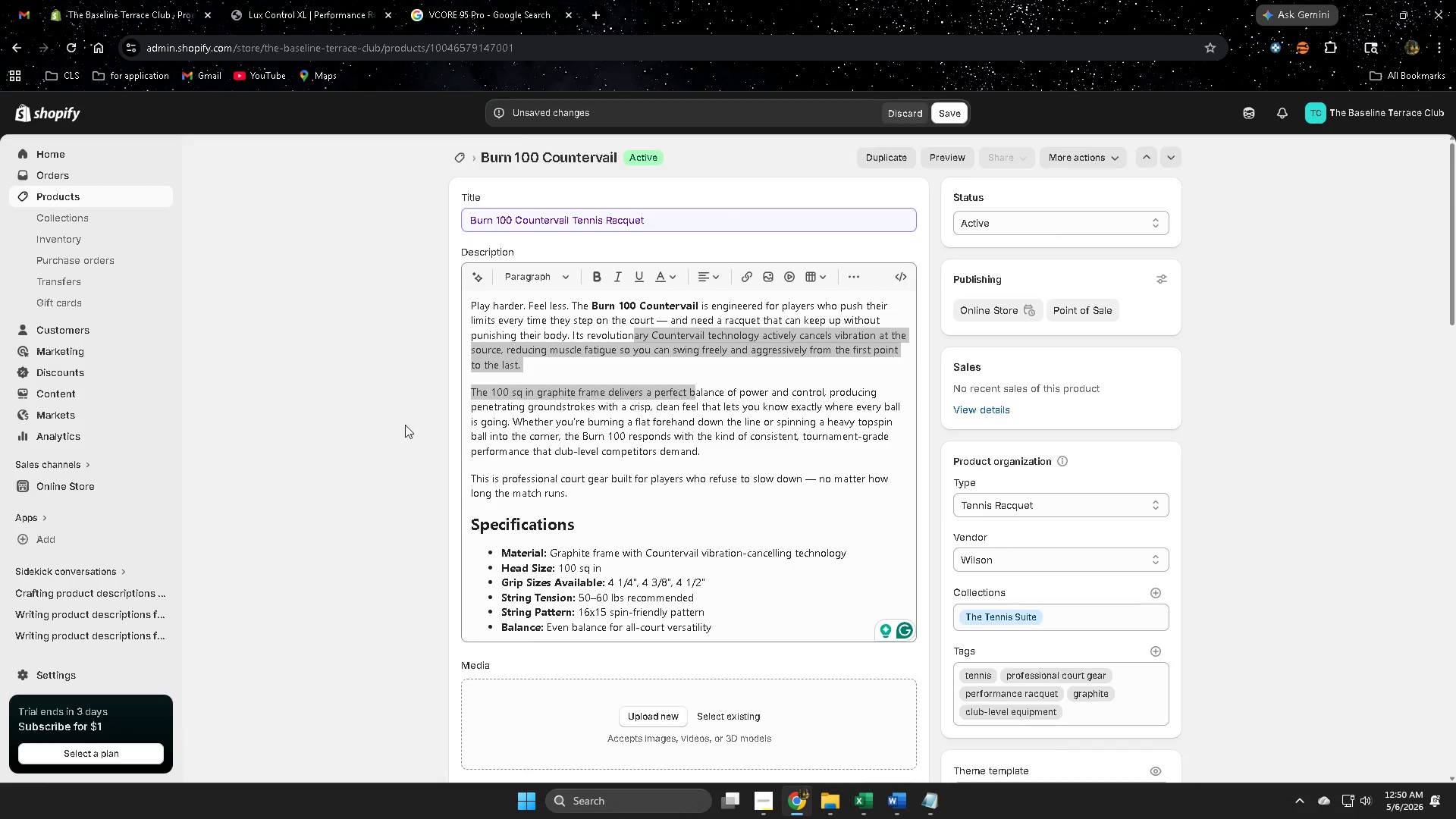 
scroll: coordinate [404, 448], scroll_direction: down, amount: 16.0
 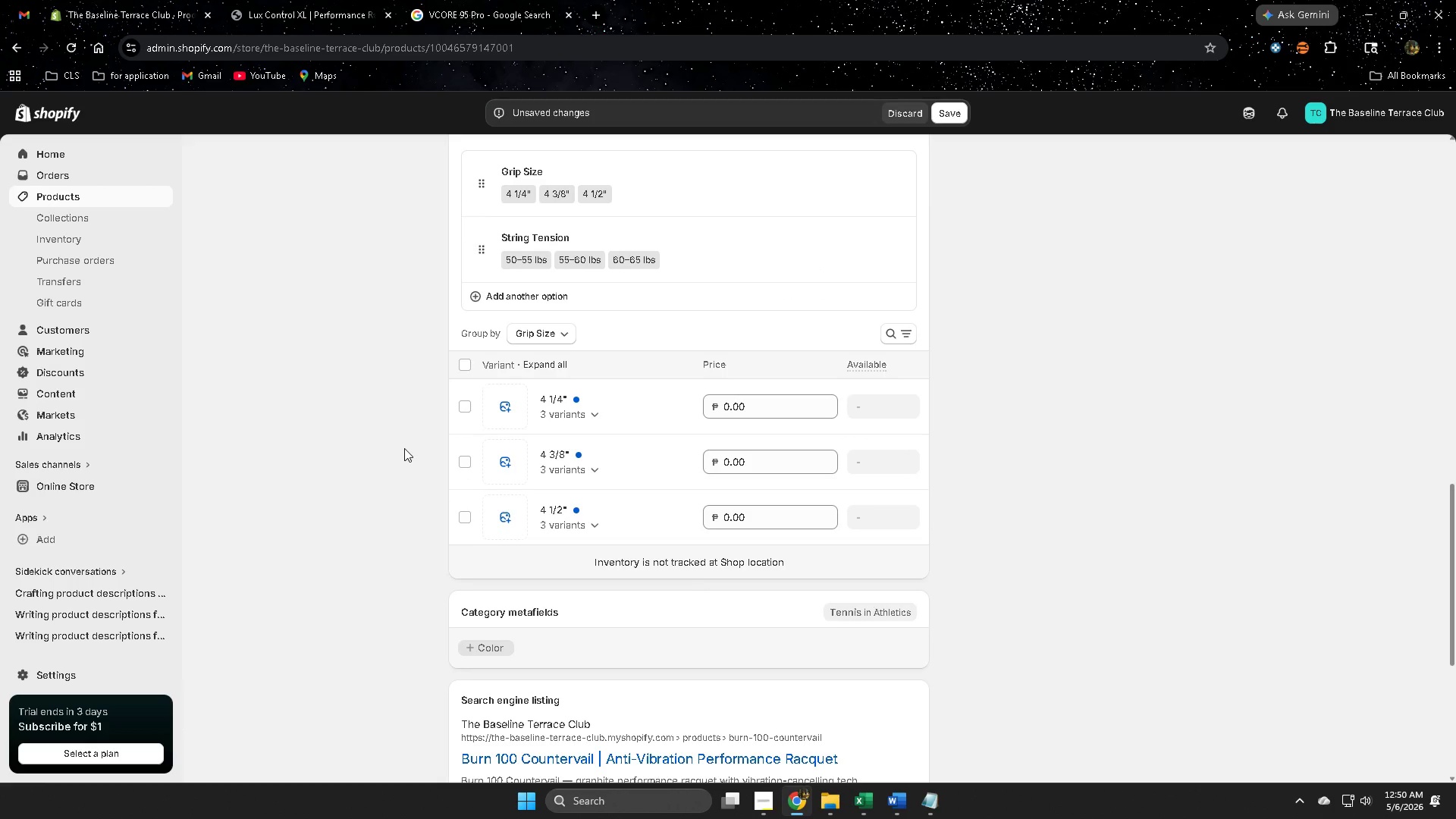 
scroll: coordinate [1170, 690], scroll_direction: up, amount: 13.0
 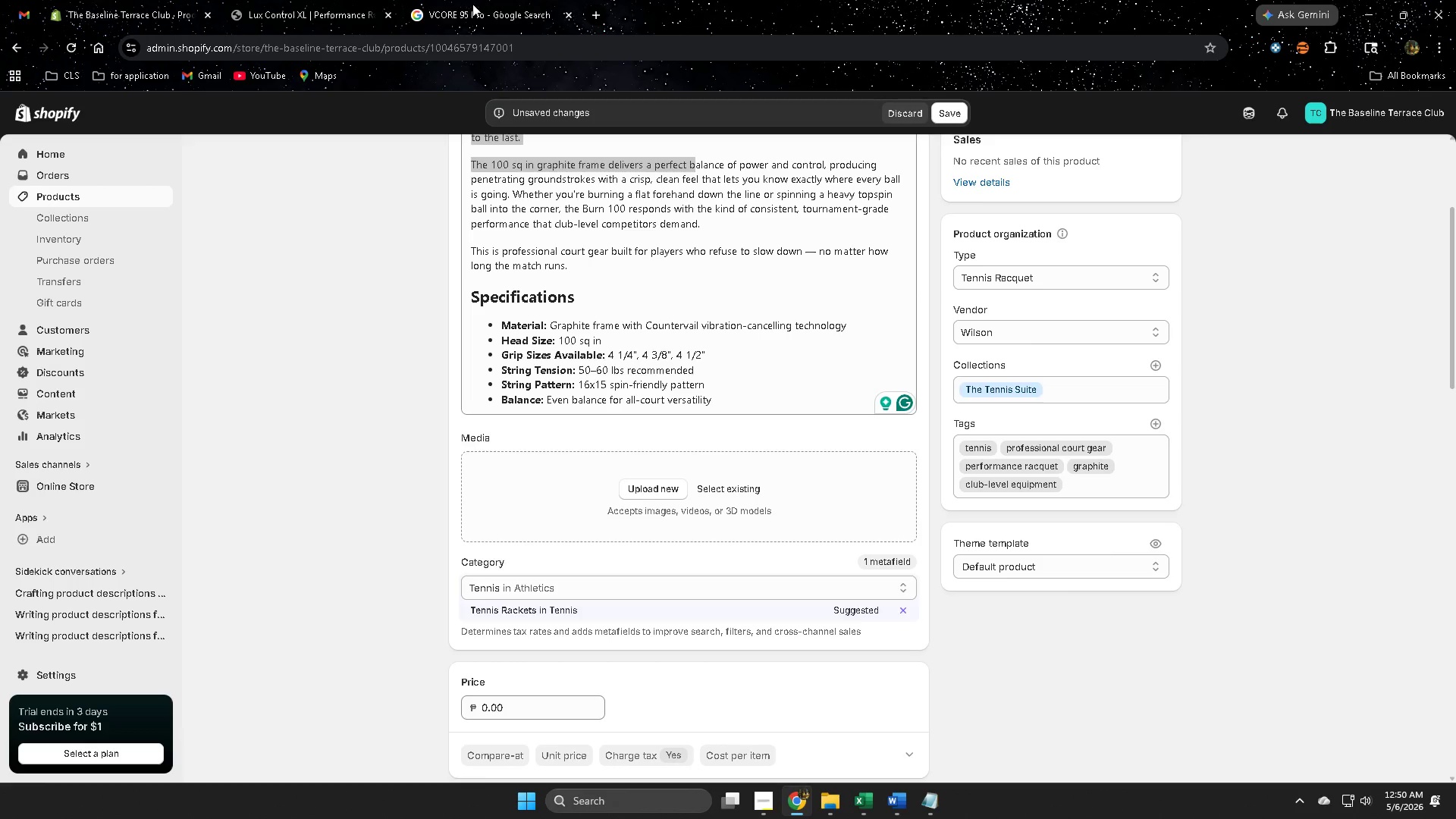 
left_click([123, 0])
 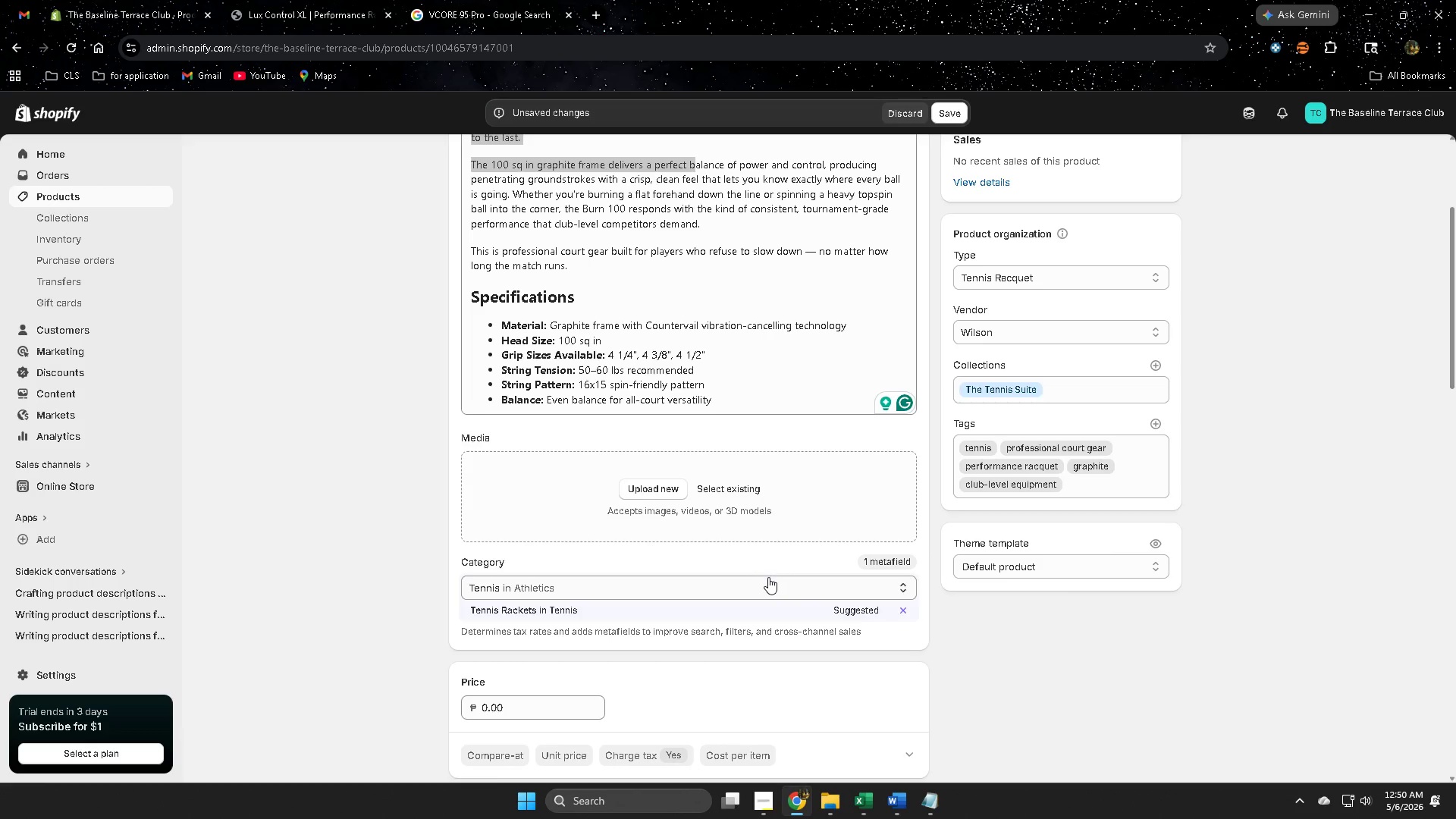 
left_click([864, 799])
 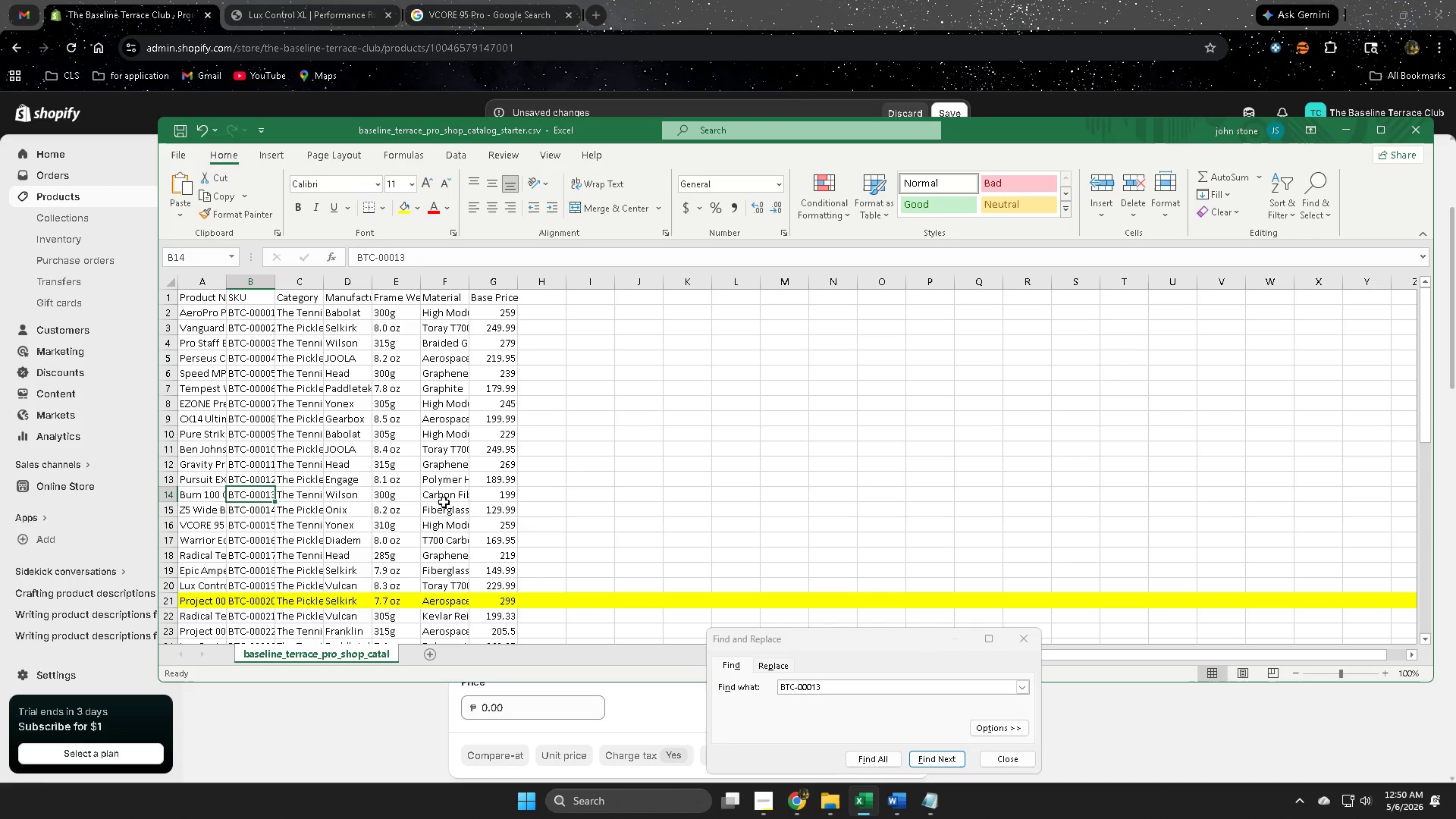 
scroll: coordinate [444, 502], scroll_direction: down, amount: 1.0
 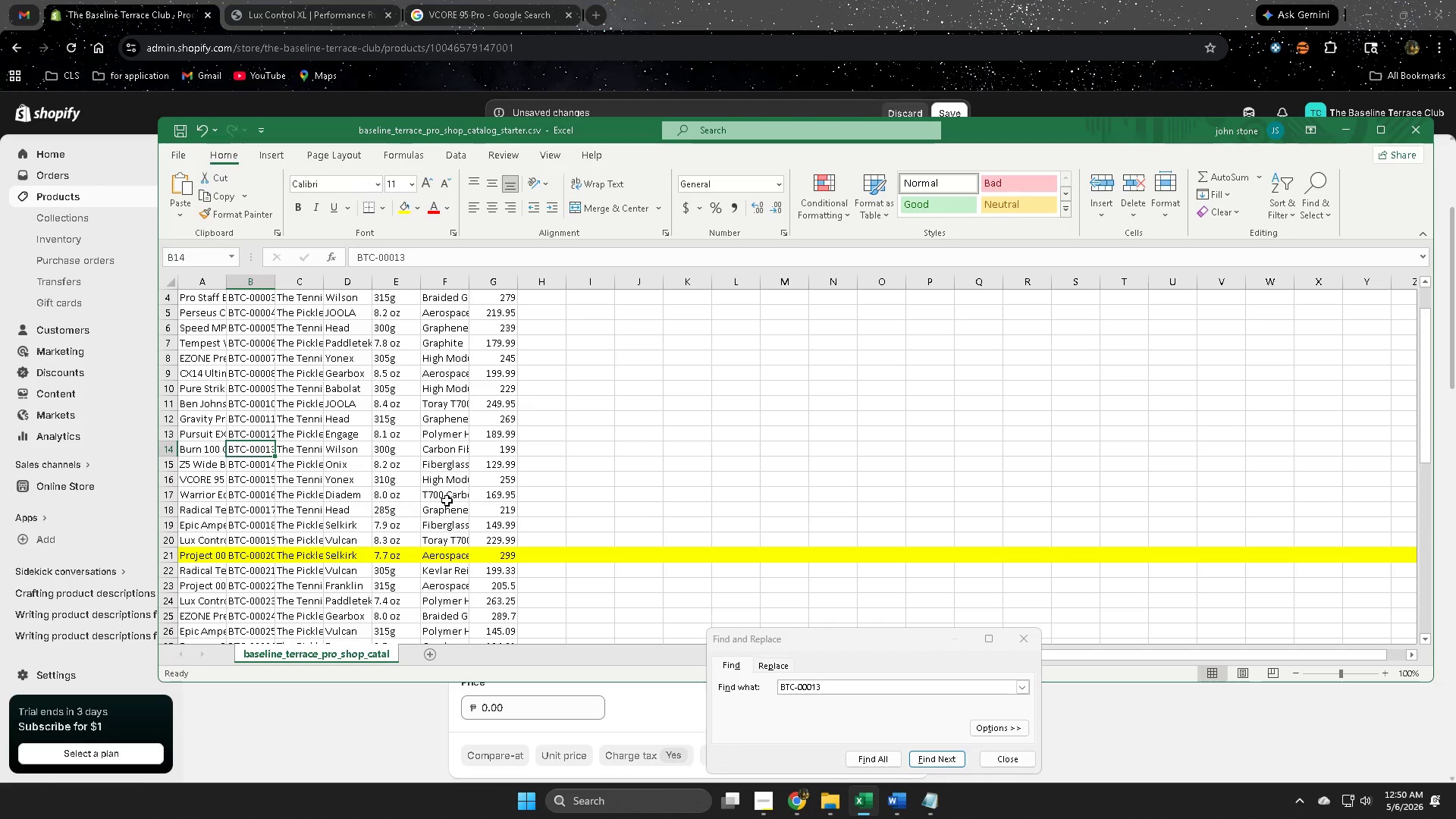 
left_click([833, 0])
 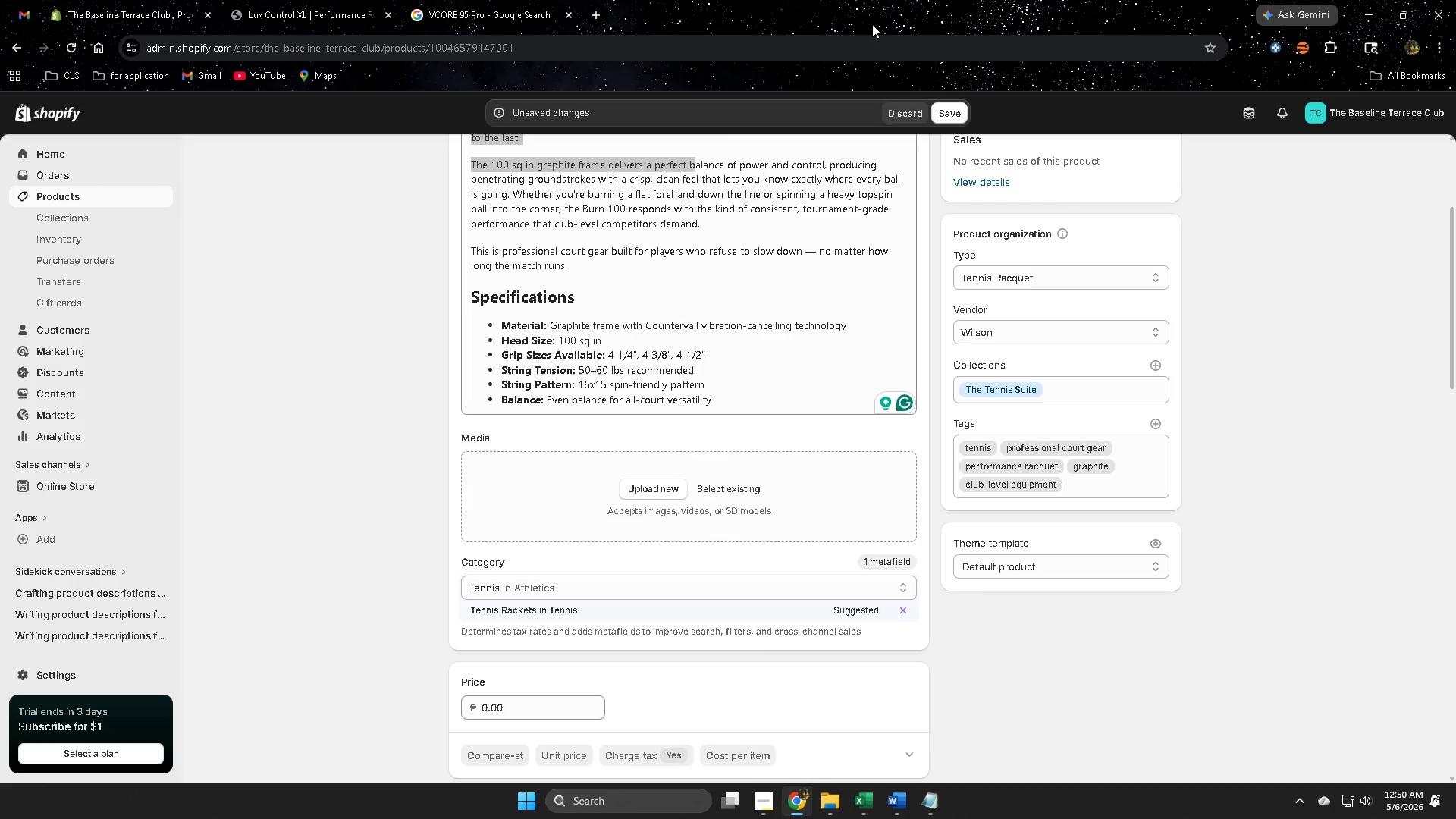 
scroll: coordinate [447, 500], scroll_direction: up, amount: 4.0
 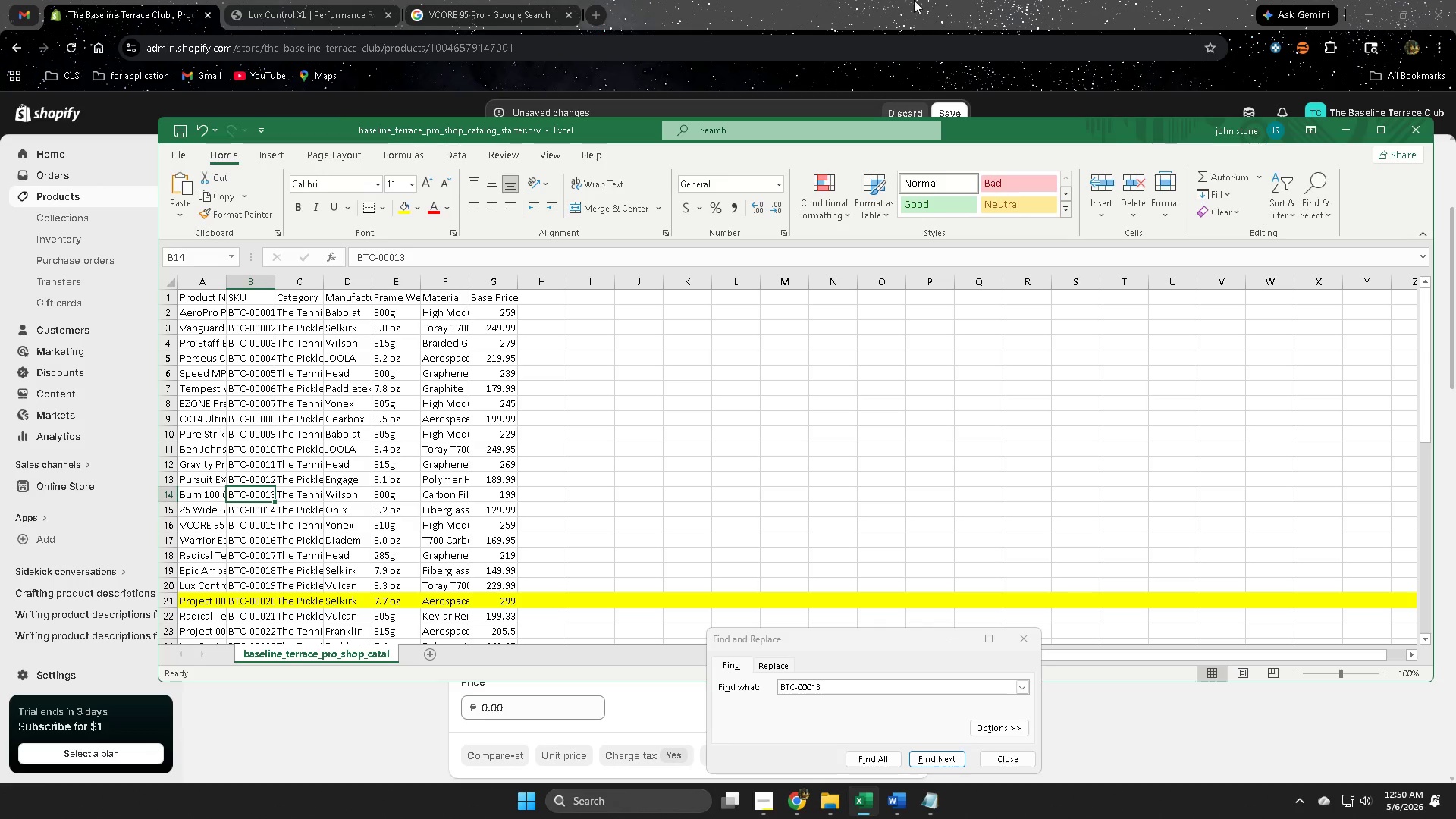 
wait(7.99)
 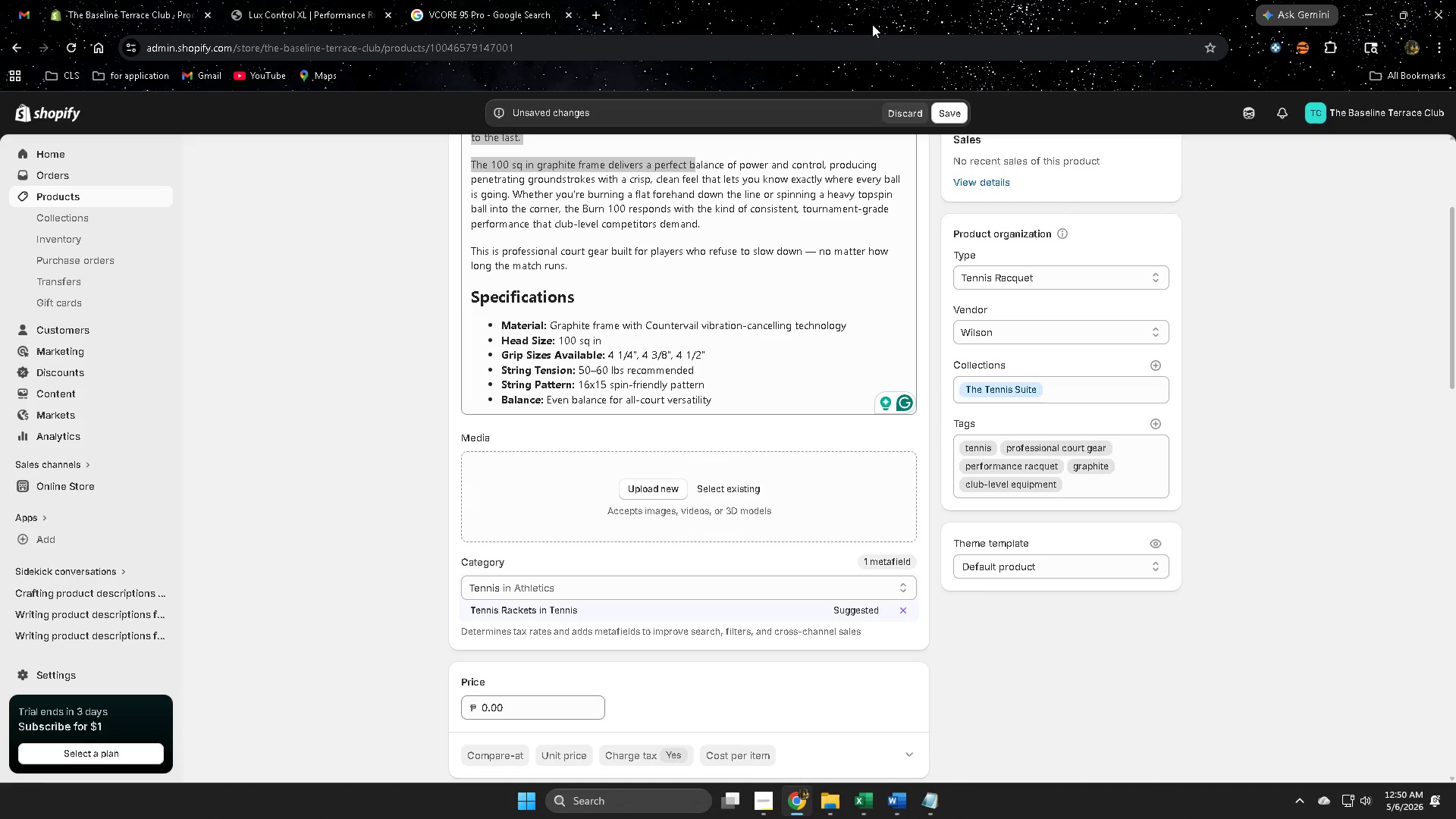 
scroll: coordinate [613, 575], scroll_direction: down, amount: 10.0
 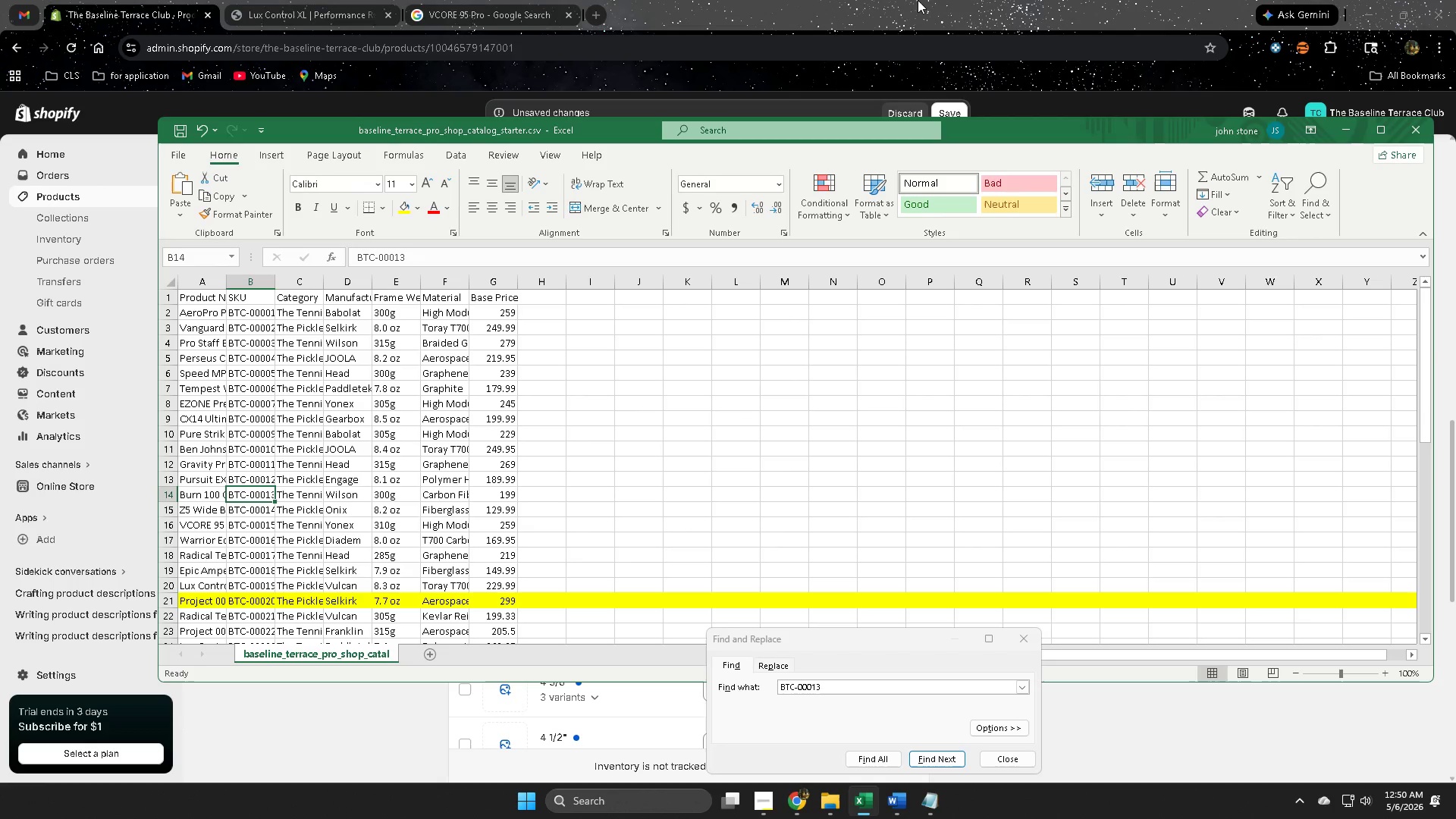 
left_click([906, 0])
 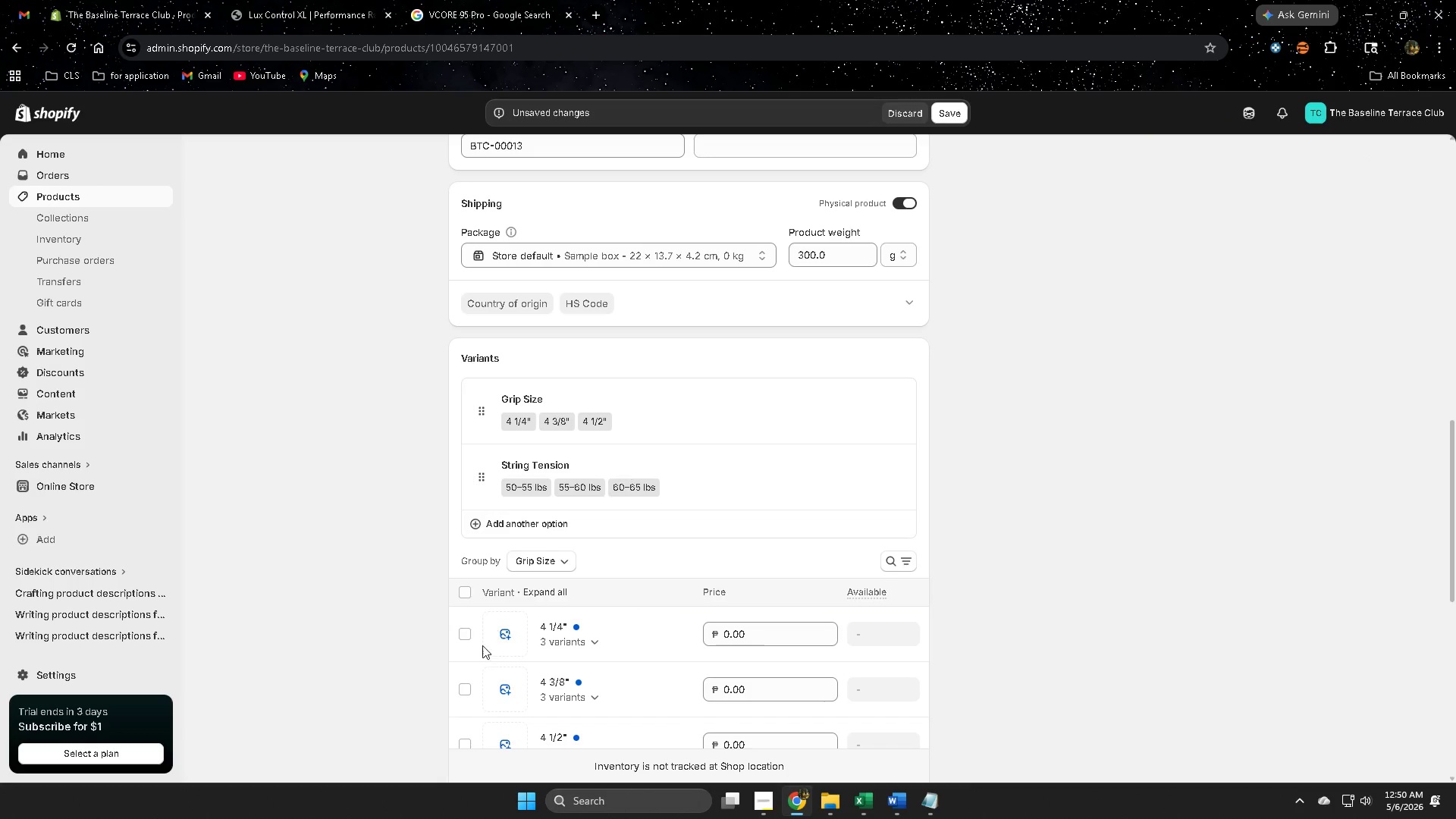 
left_click([595, 413])
 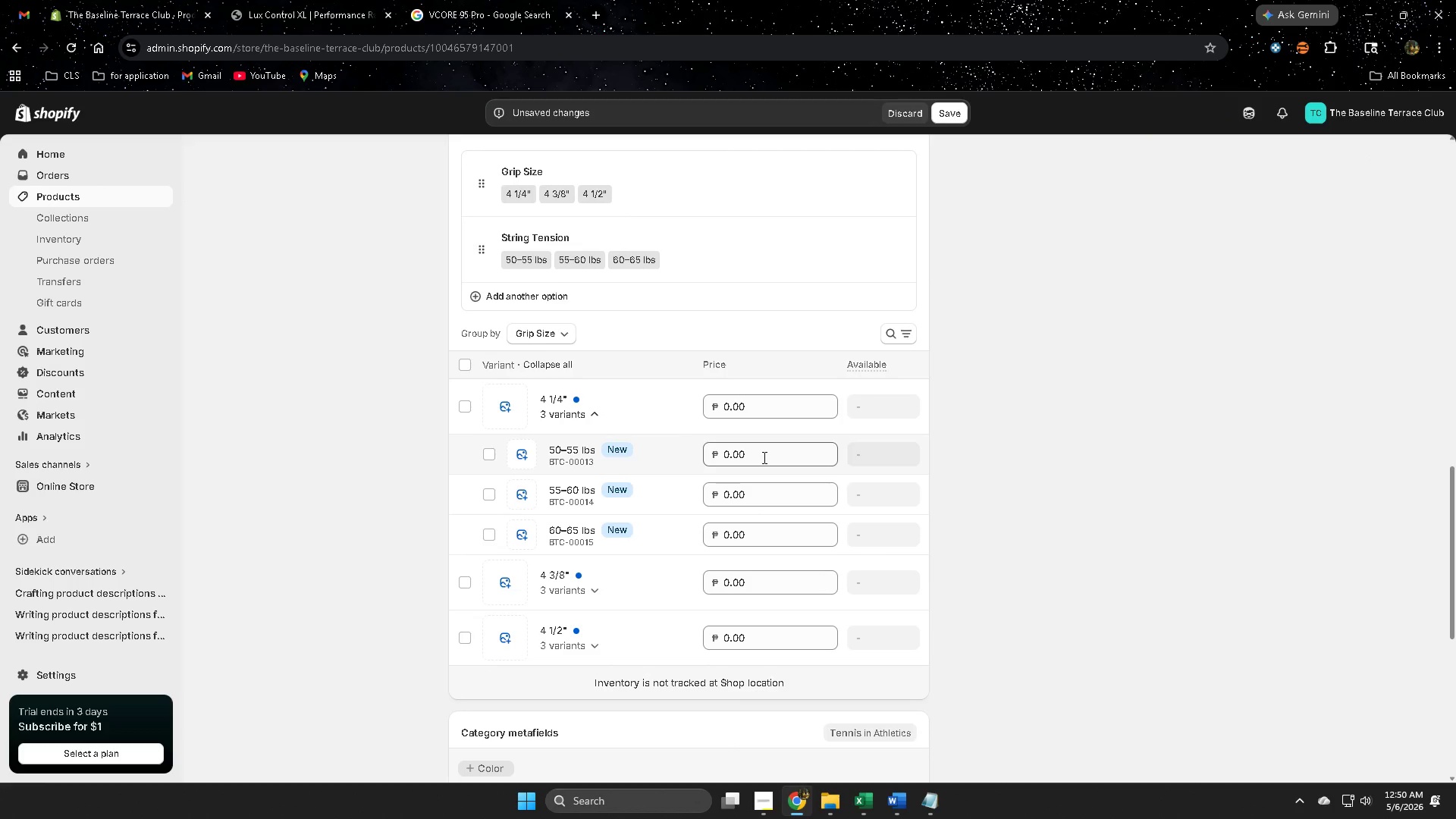 
double_click([763, 457])
 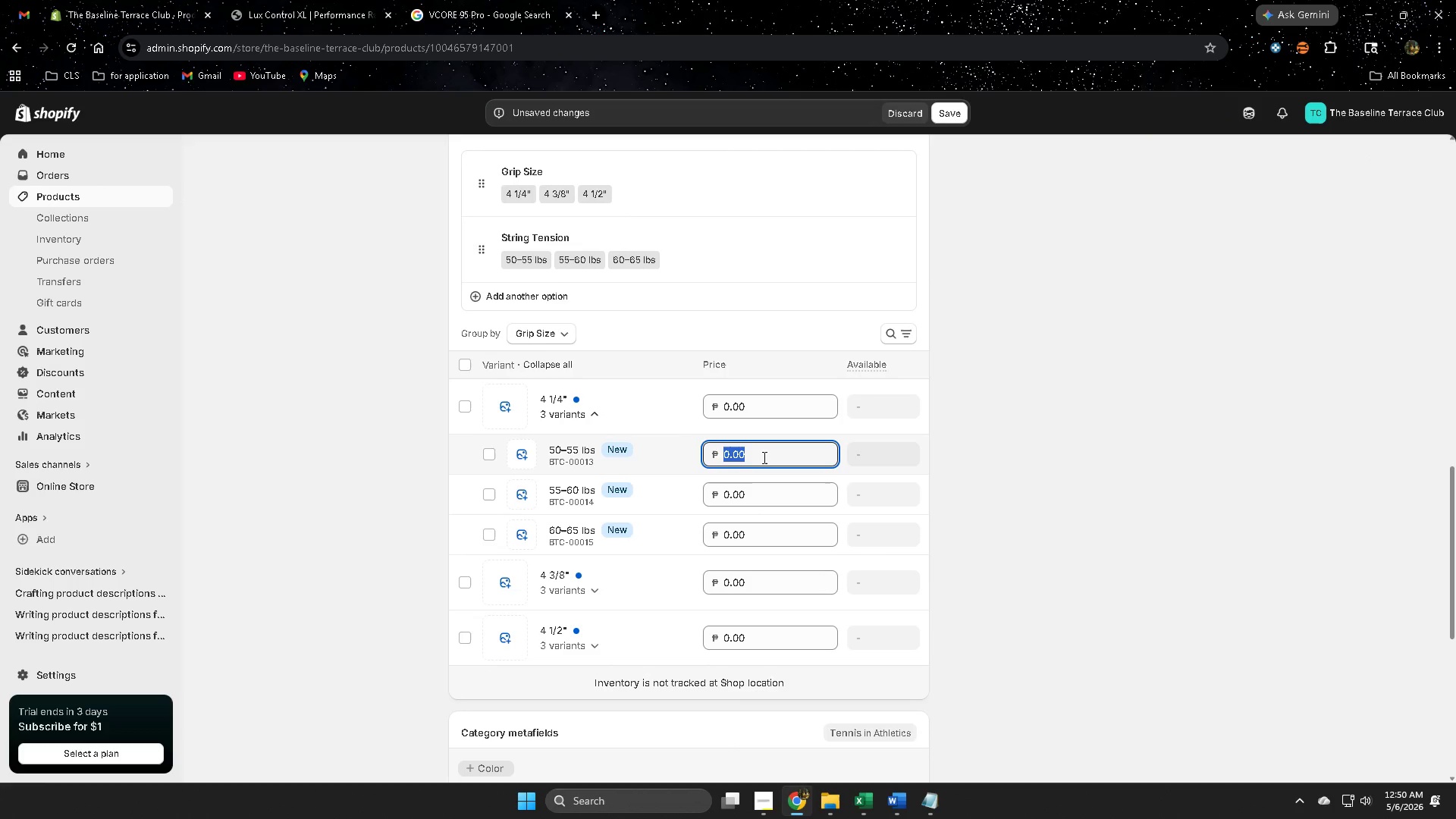 
key(Numpad1)
 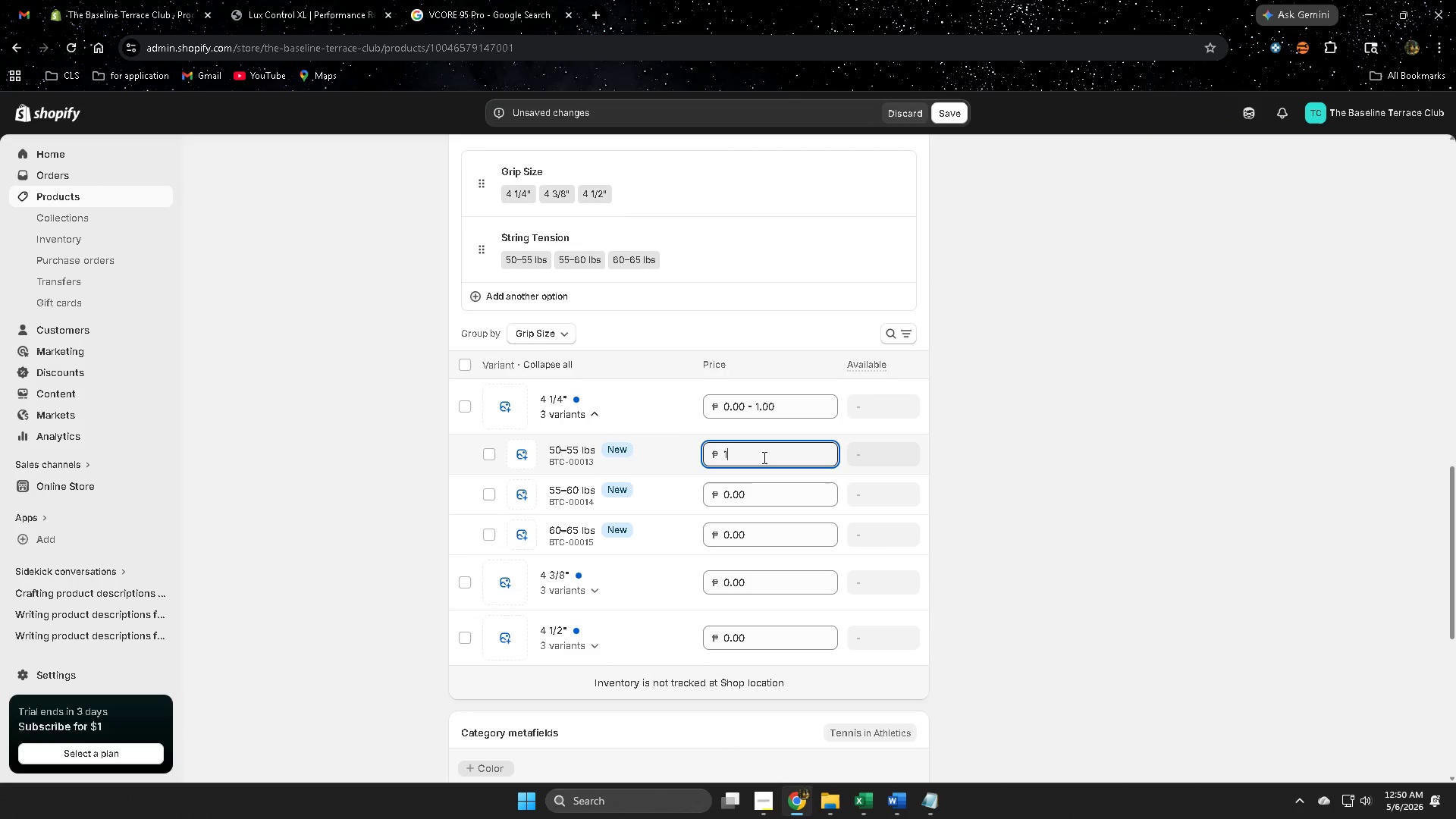 
scroll: coordinate [461, 647], scroll_direction: down, amount: 3.0
 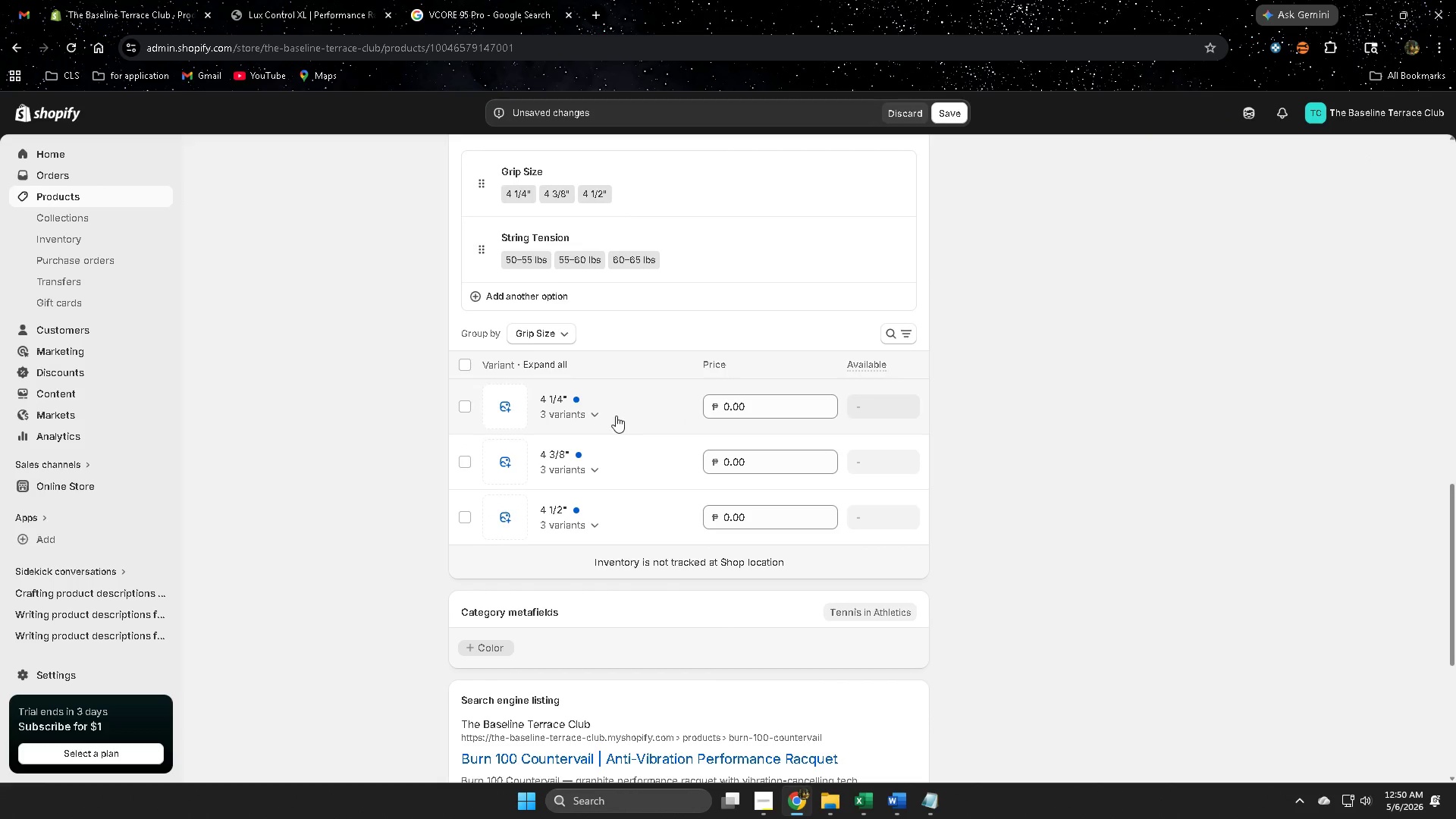 
key(Numpad9)
 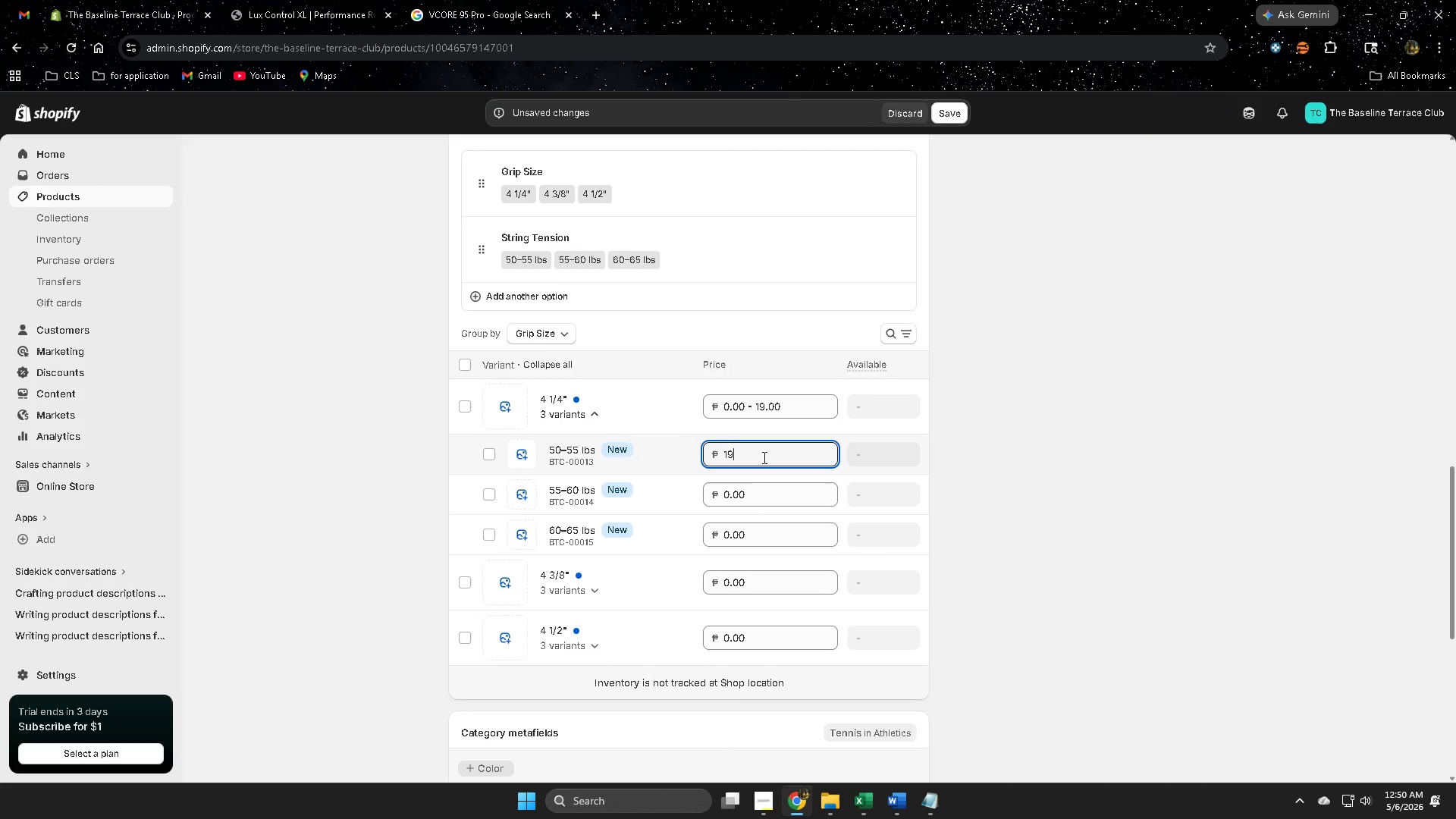 
key(Numpad9)
 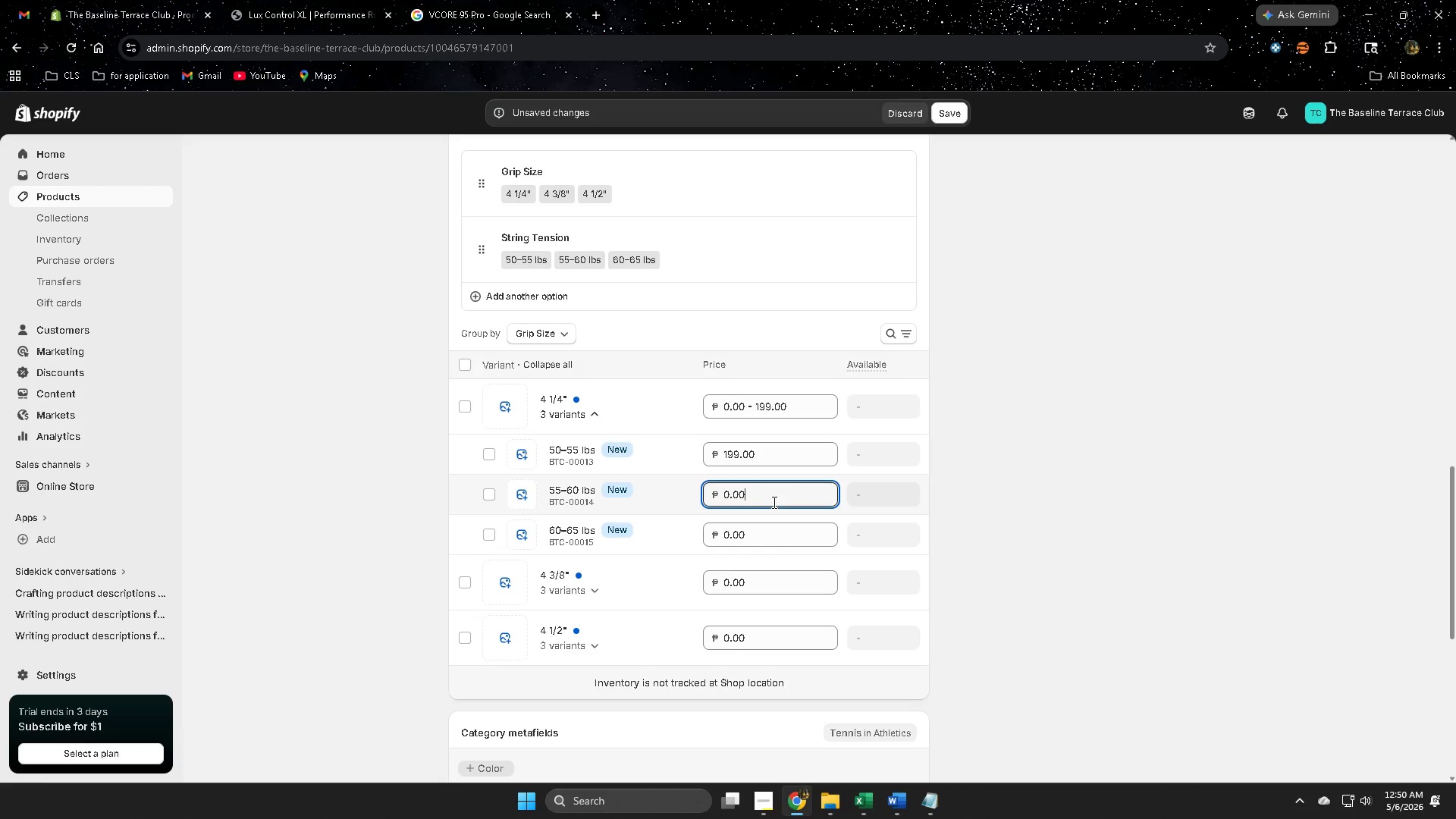 
wait(17.08)
 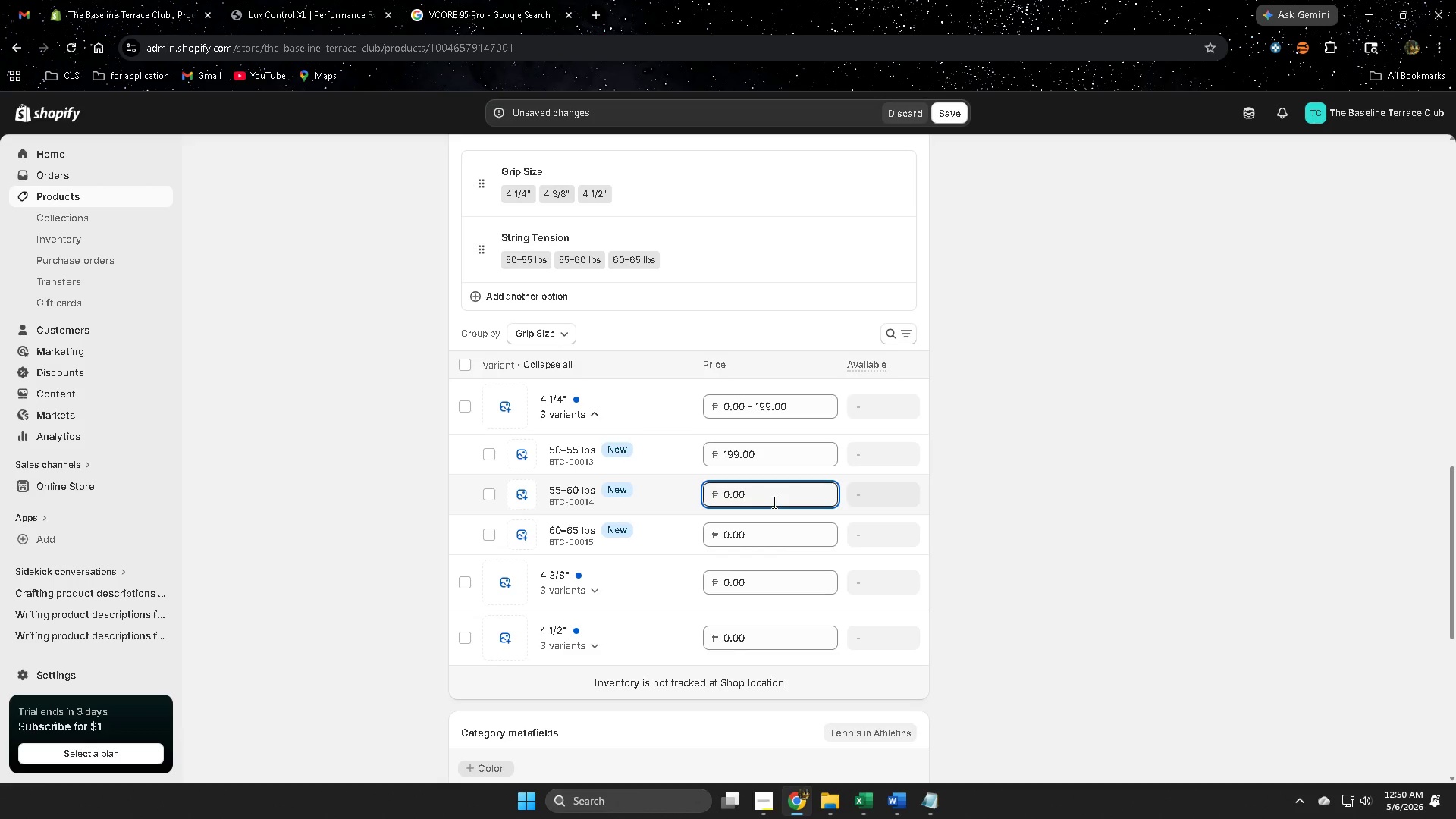 
double_click([773, 500])
 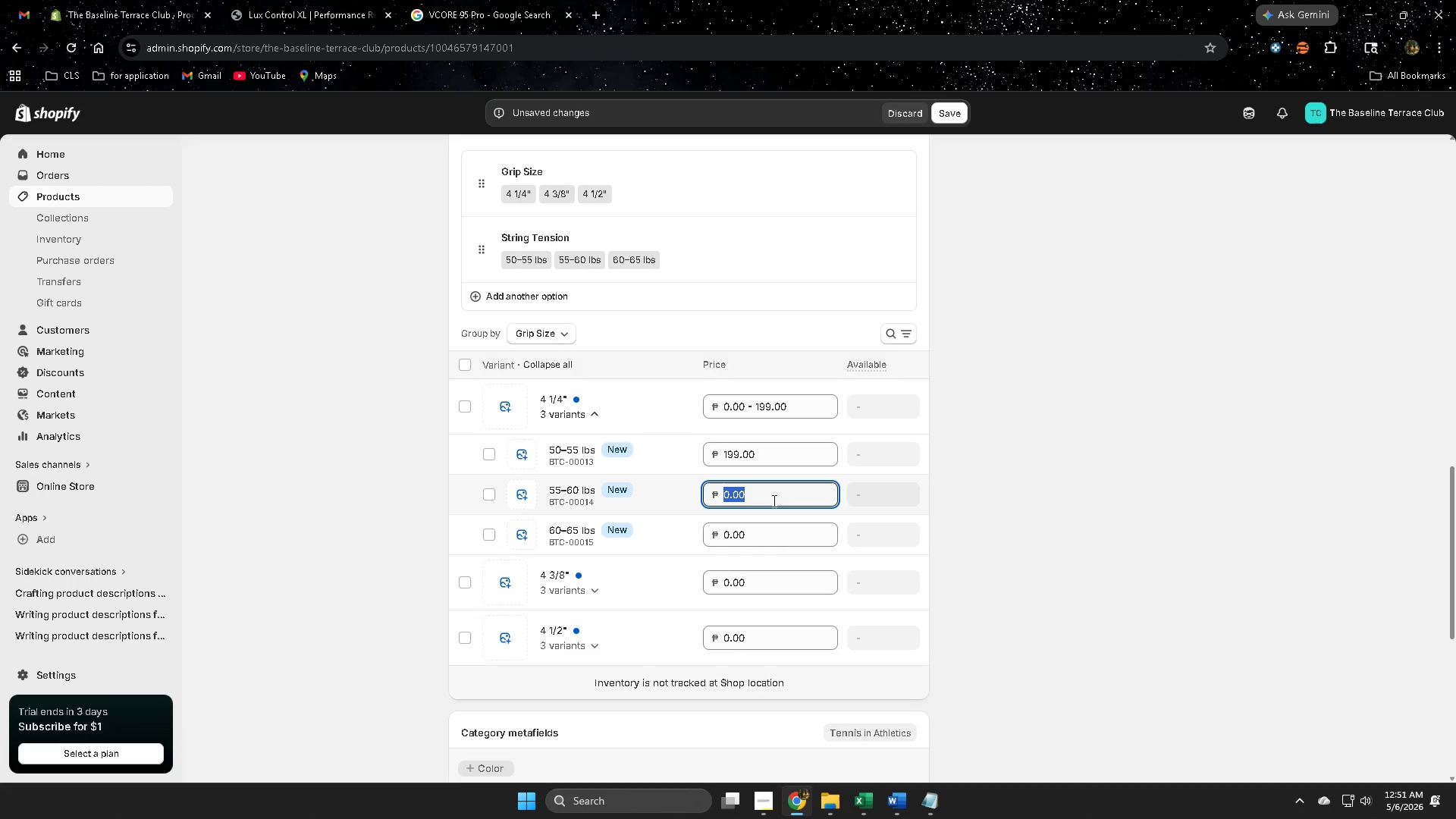 
triple_click([773, 500])
 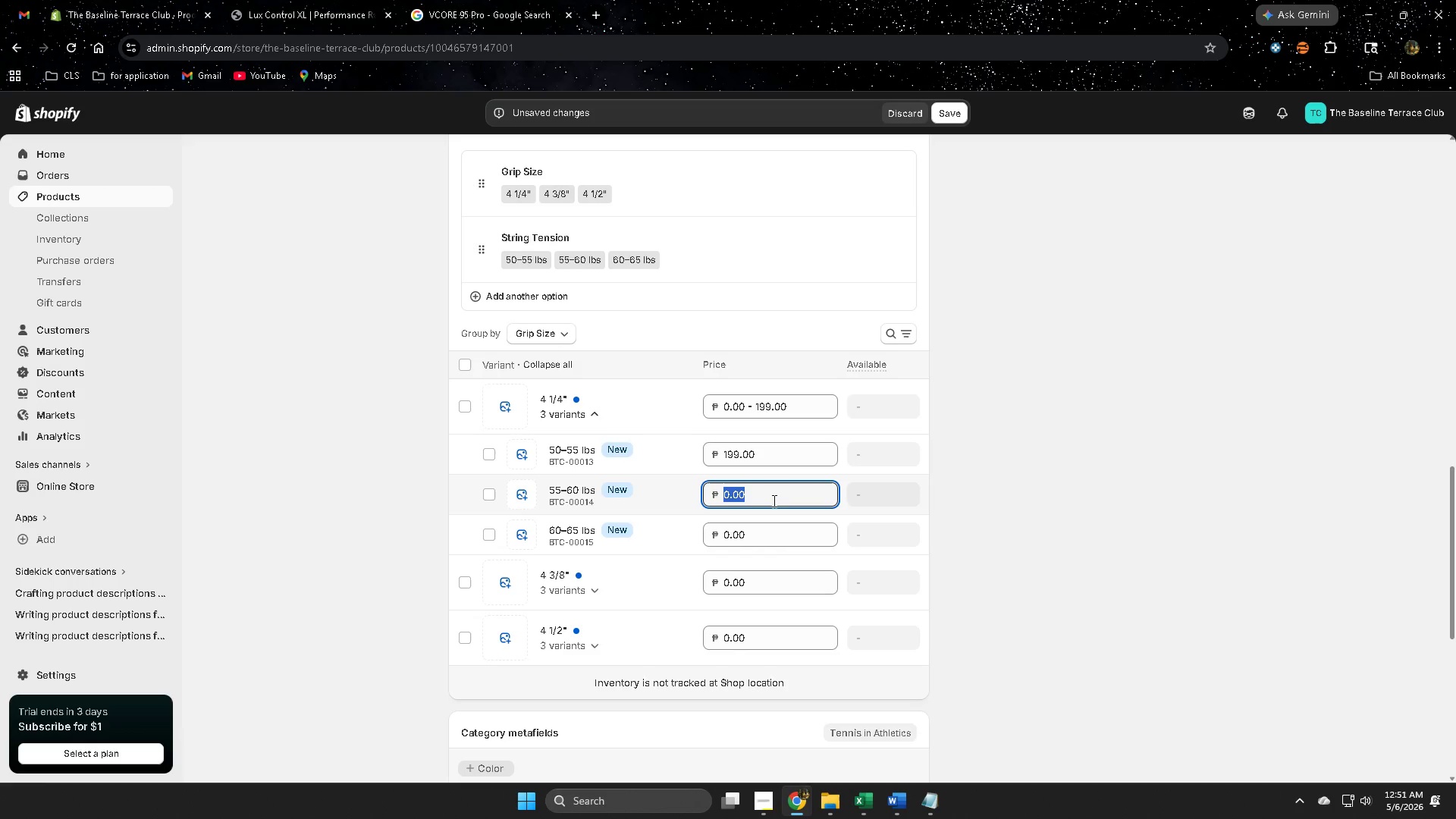 
key(Numpad2)
 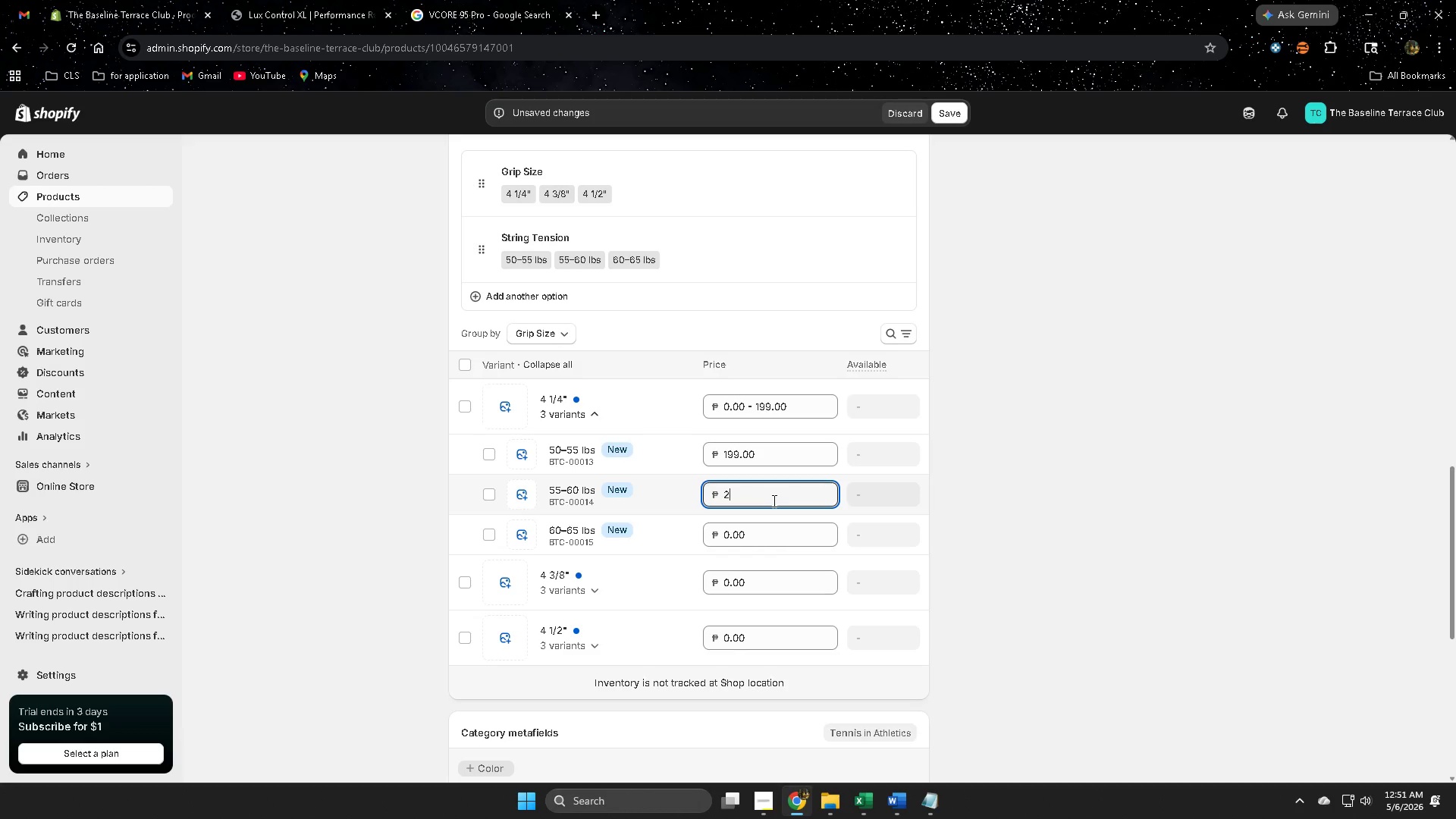 
key(Numpad0)
 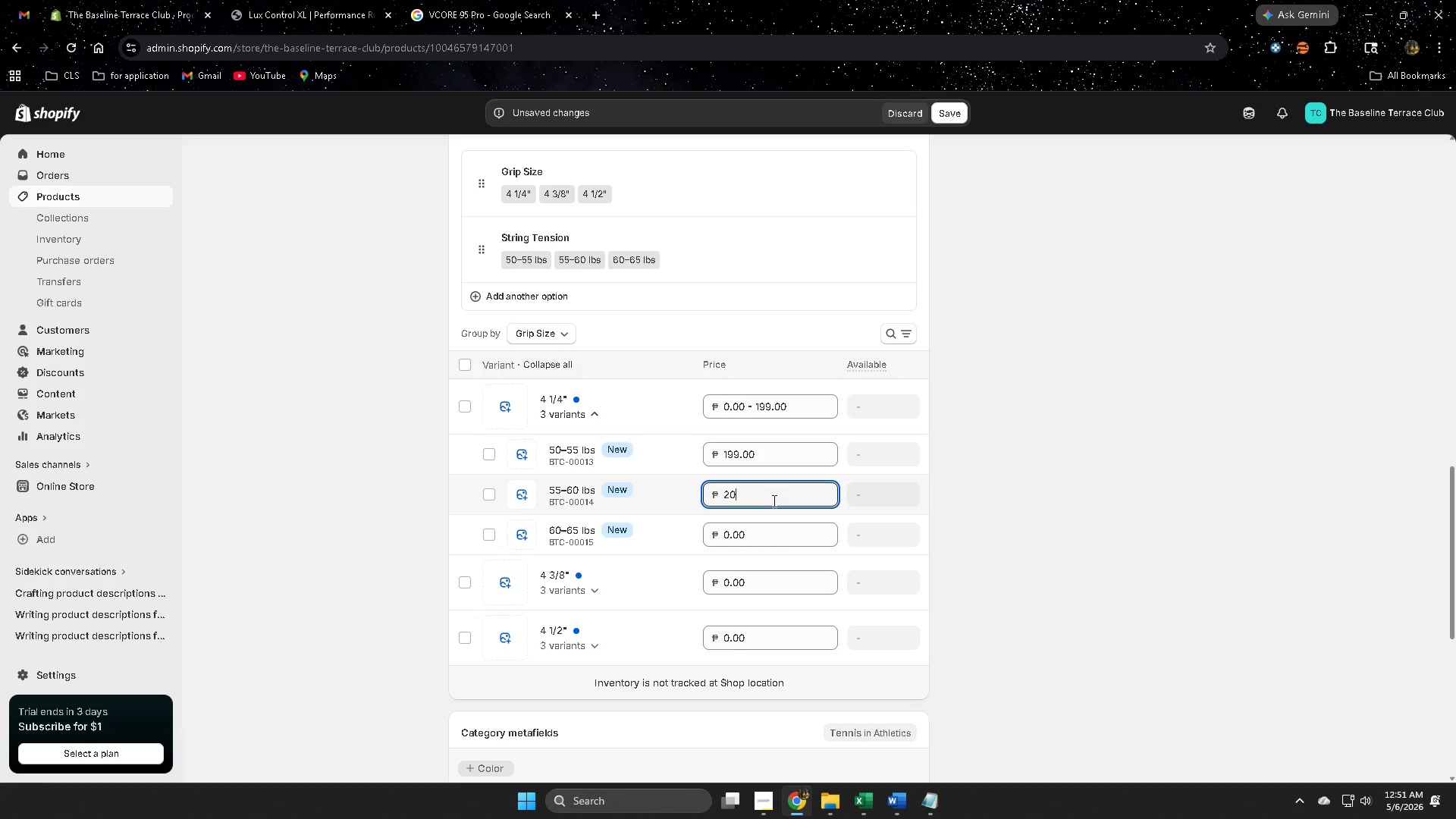 
key(Numpad4)
 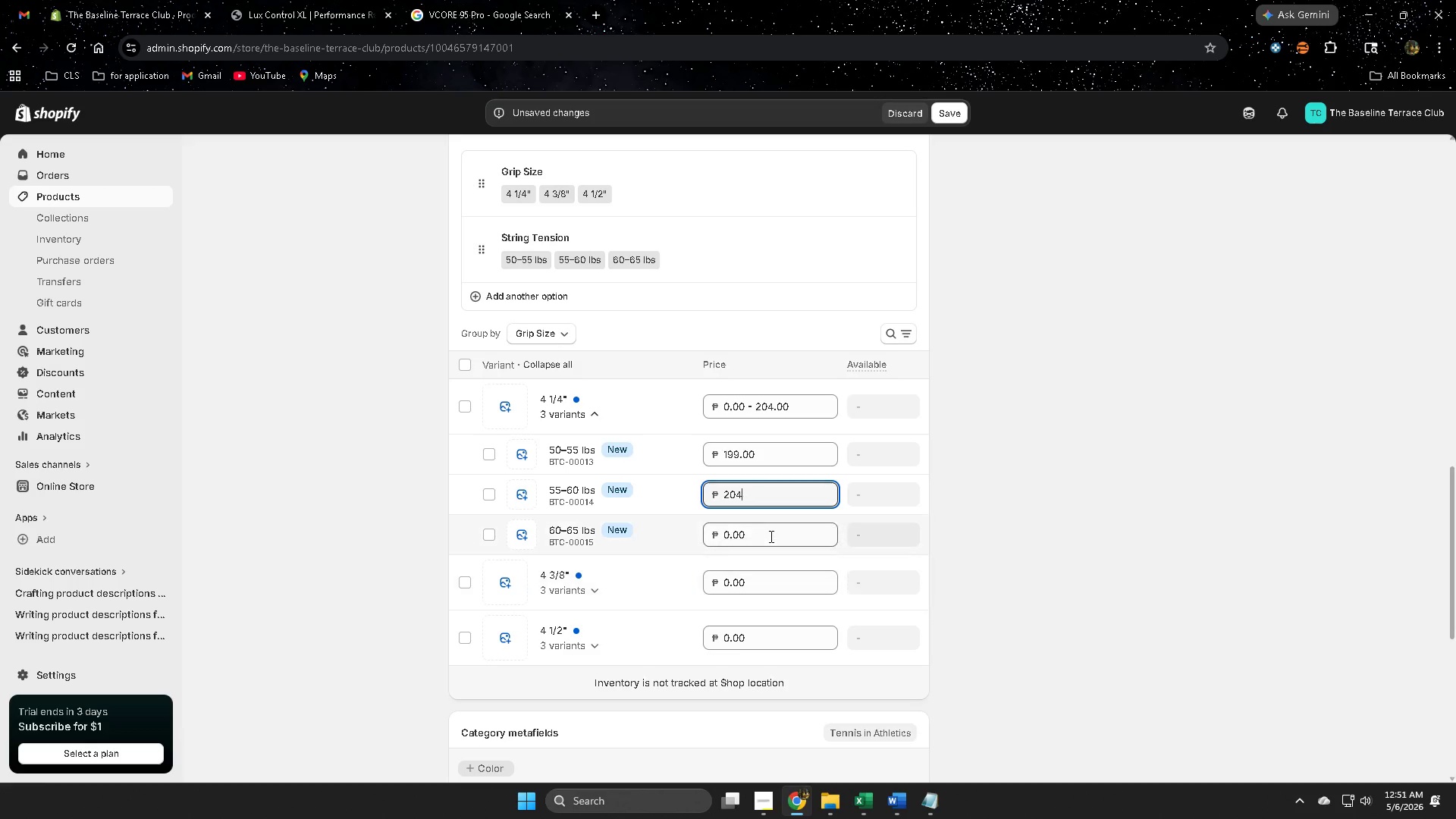 
double_click([770, 536])
 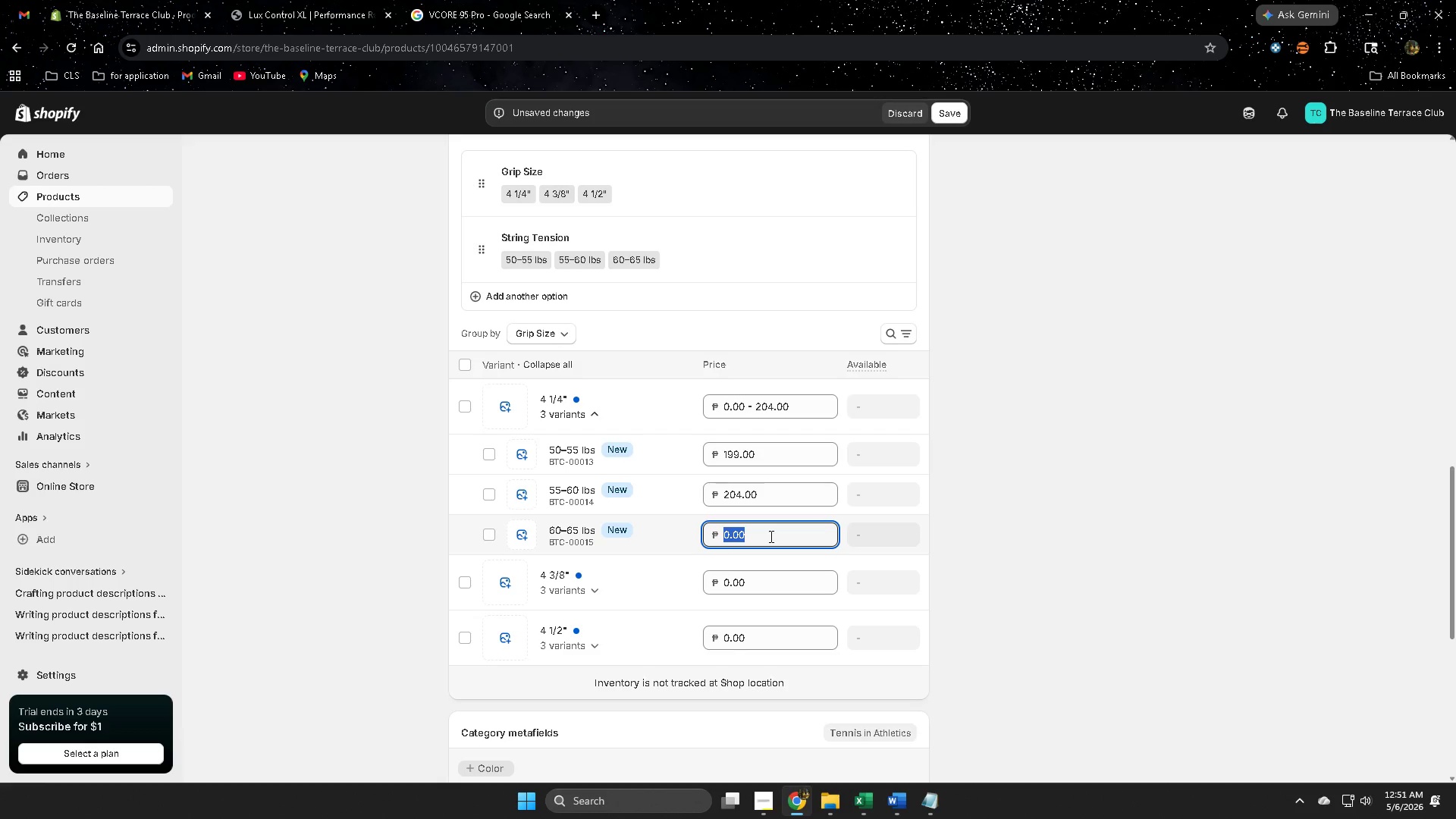 
key(Numpad2)
 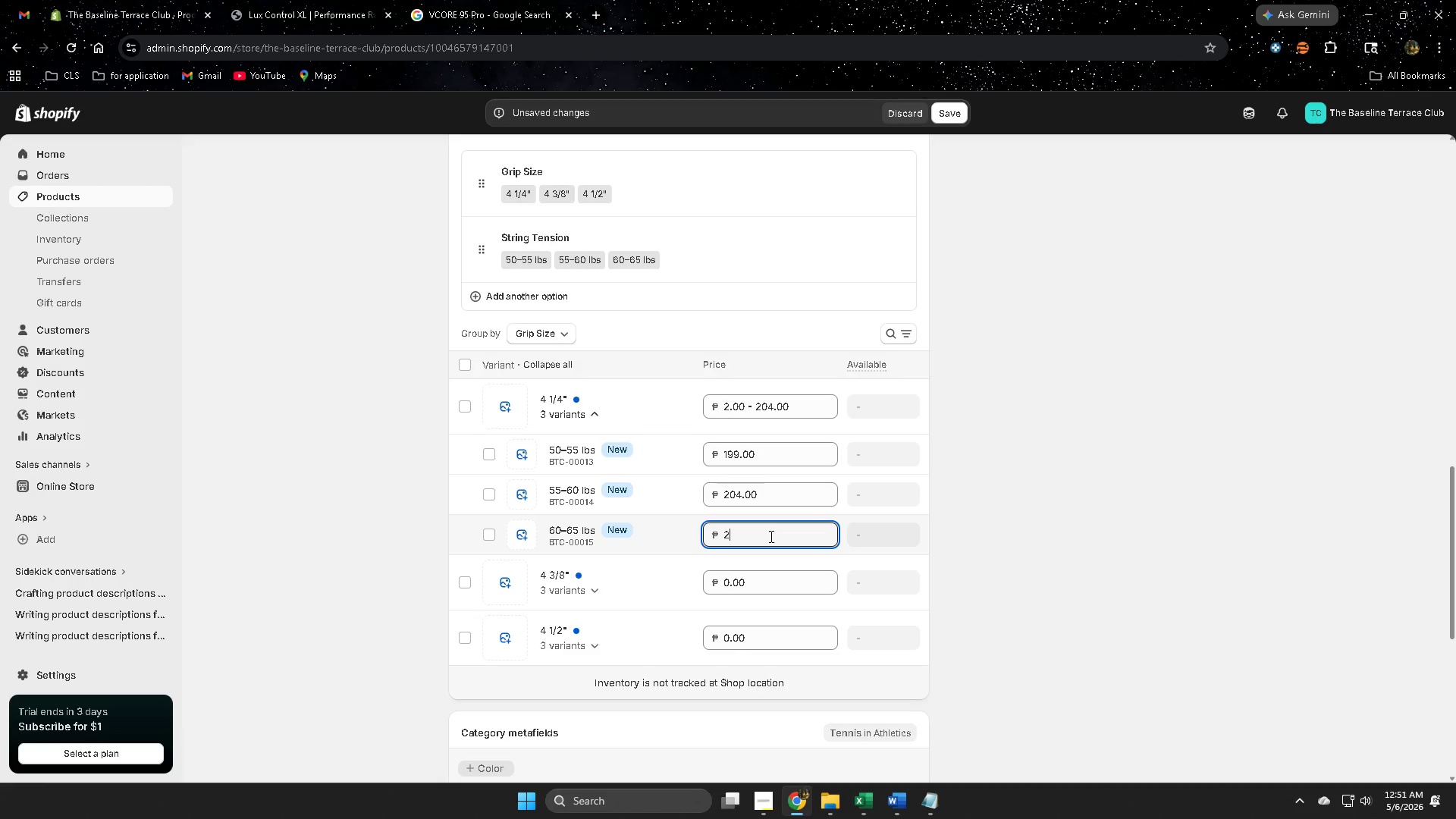 
key(Numpad0)
 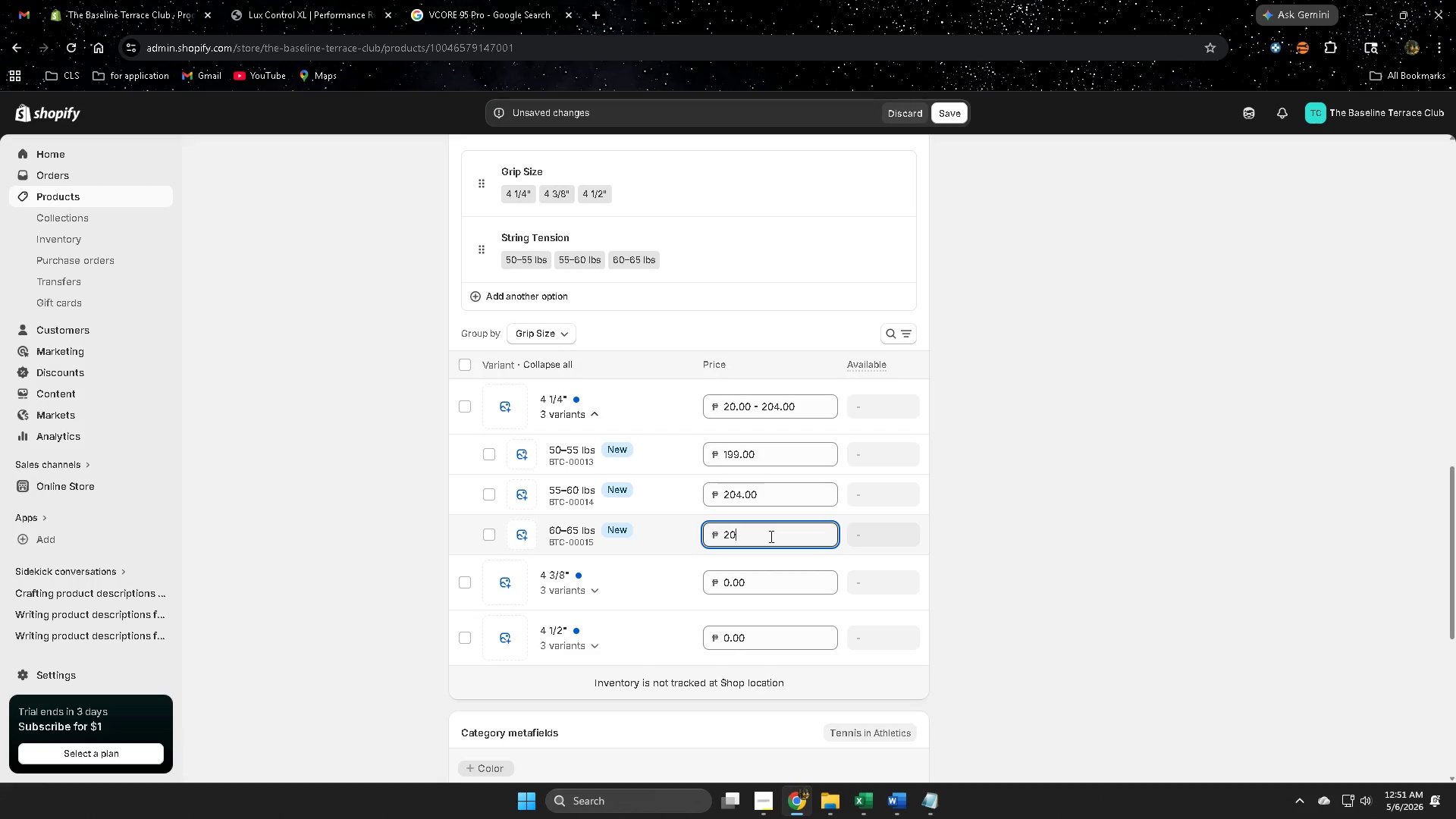 
key(Numpad9)
 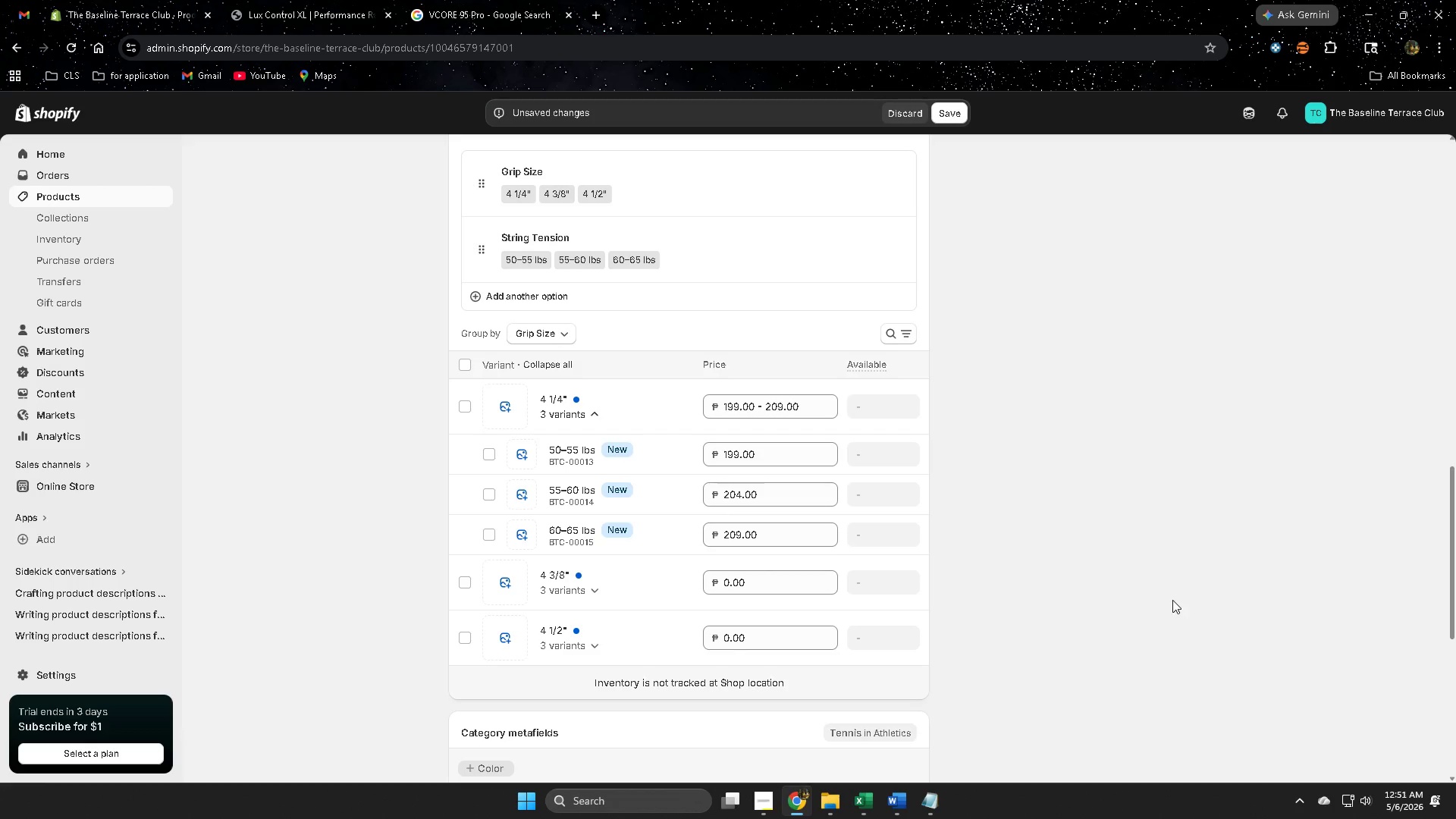 
left_click([594, 337])
 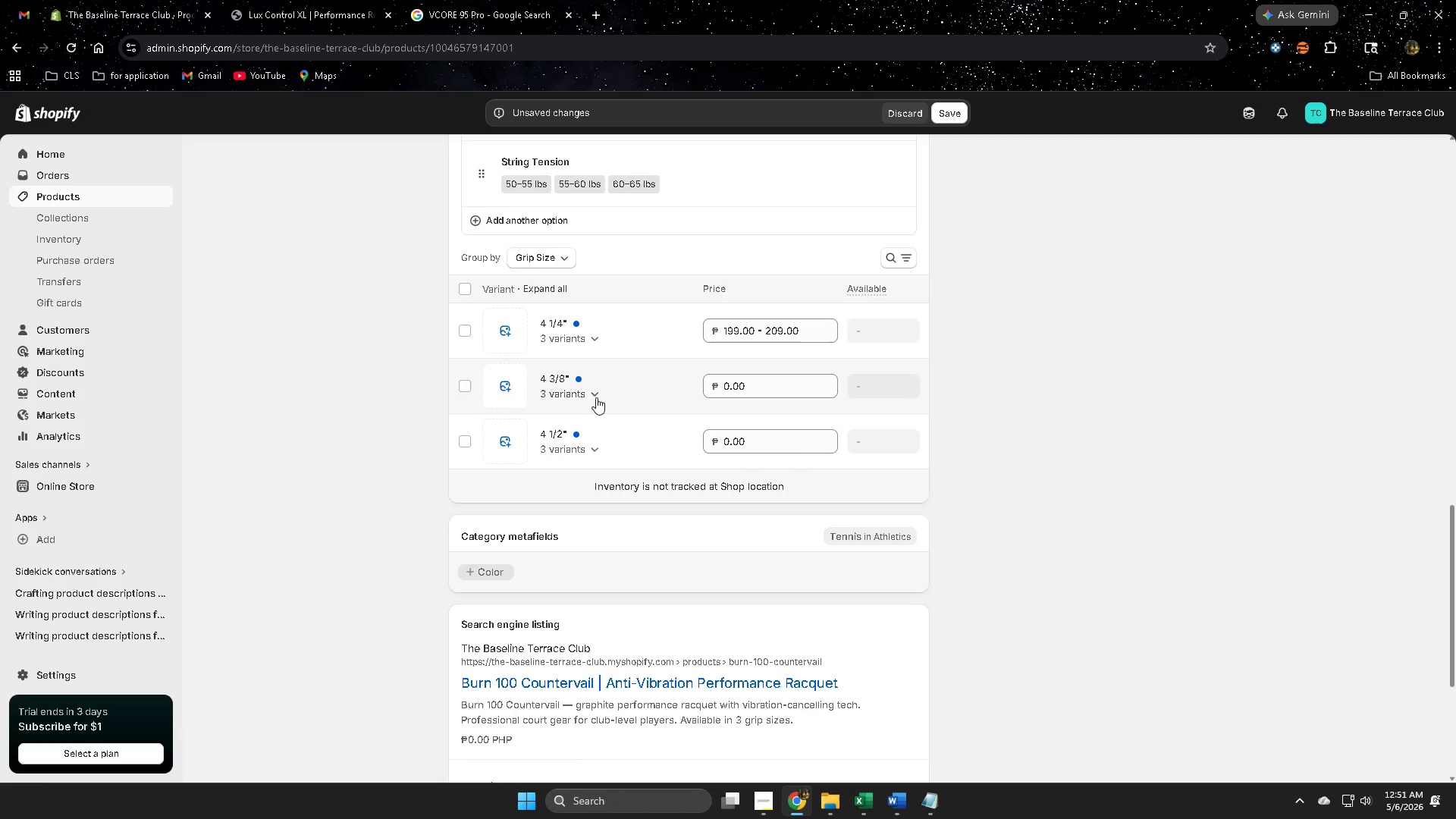 
left_click([594, 391])
 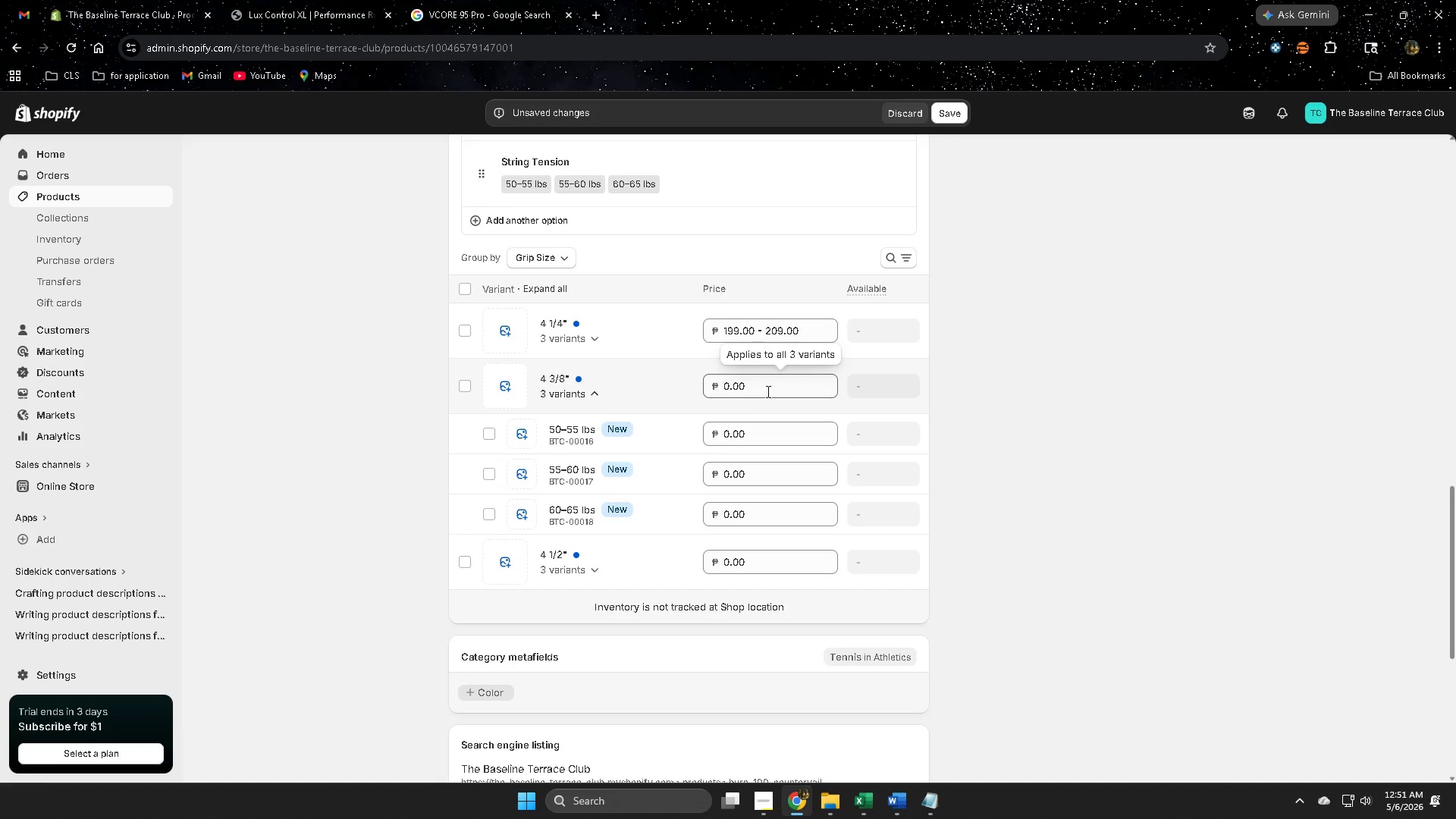 
scroll: coordinate [1140, 581], scroll_direction: down, amount: 1.0
 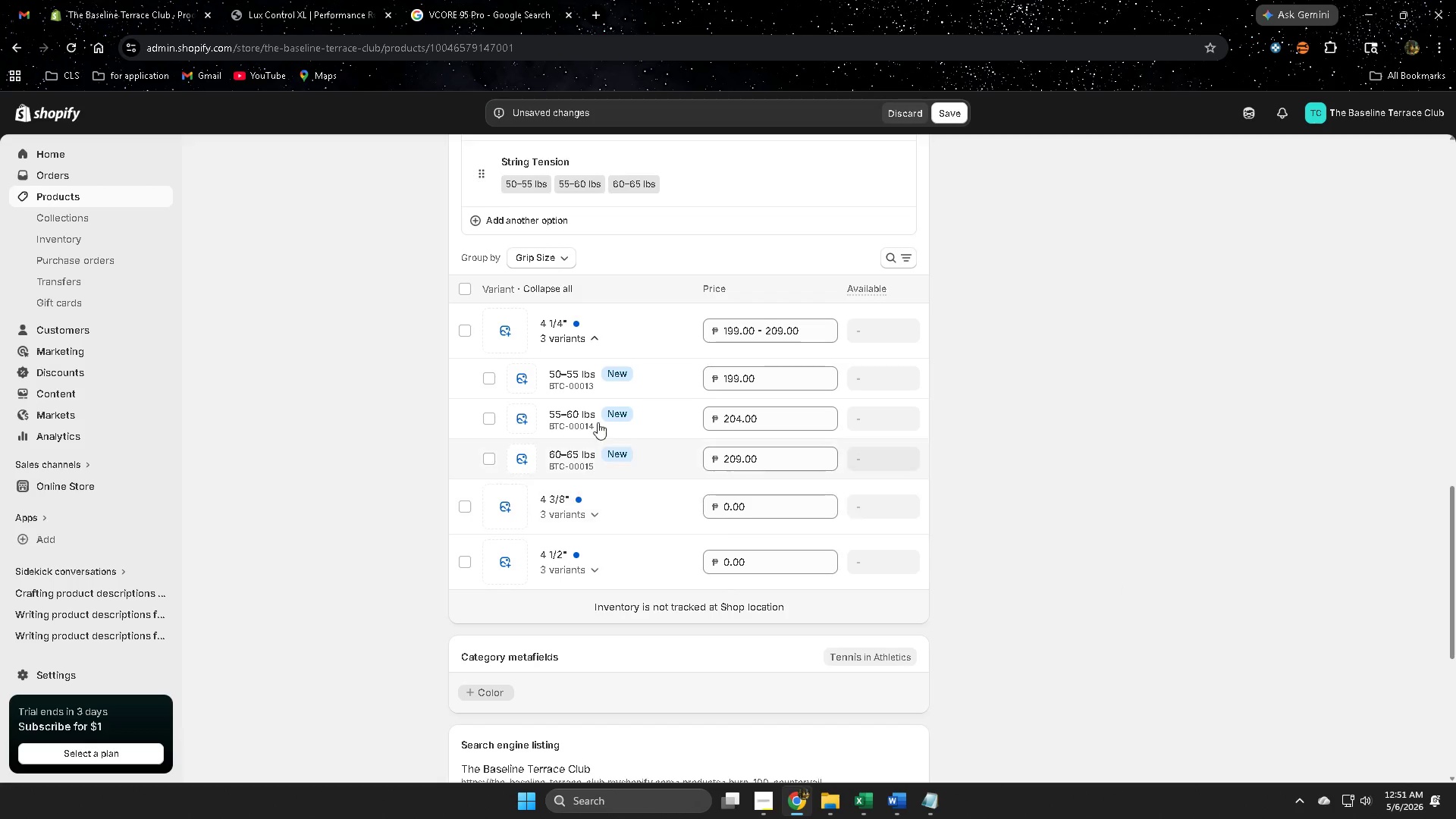 
wait(5.1)
 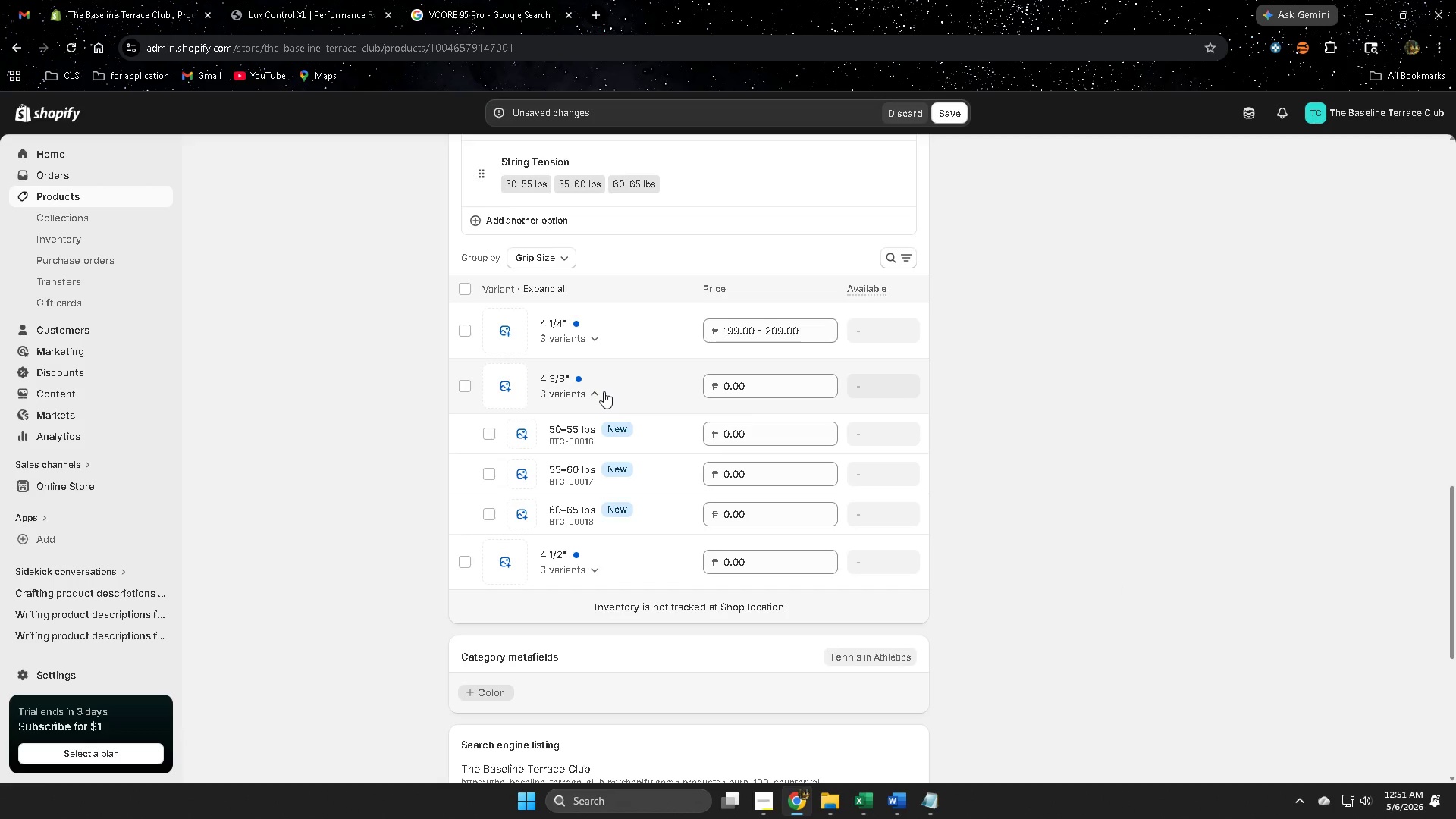 
double_click([750, 432])
 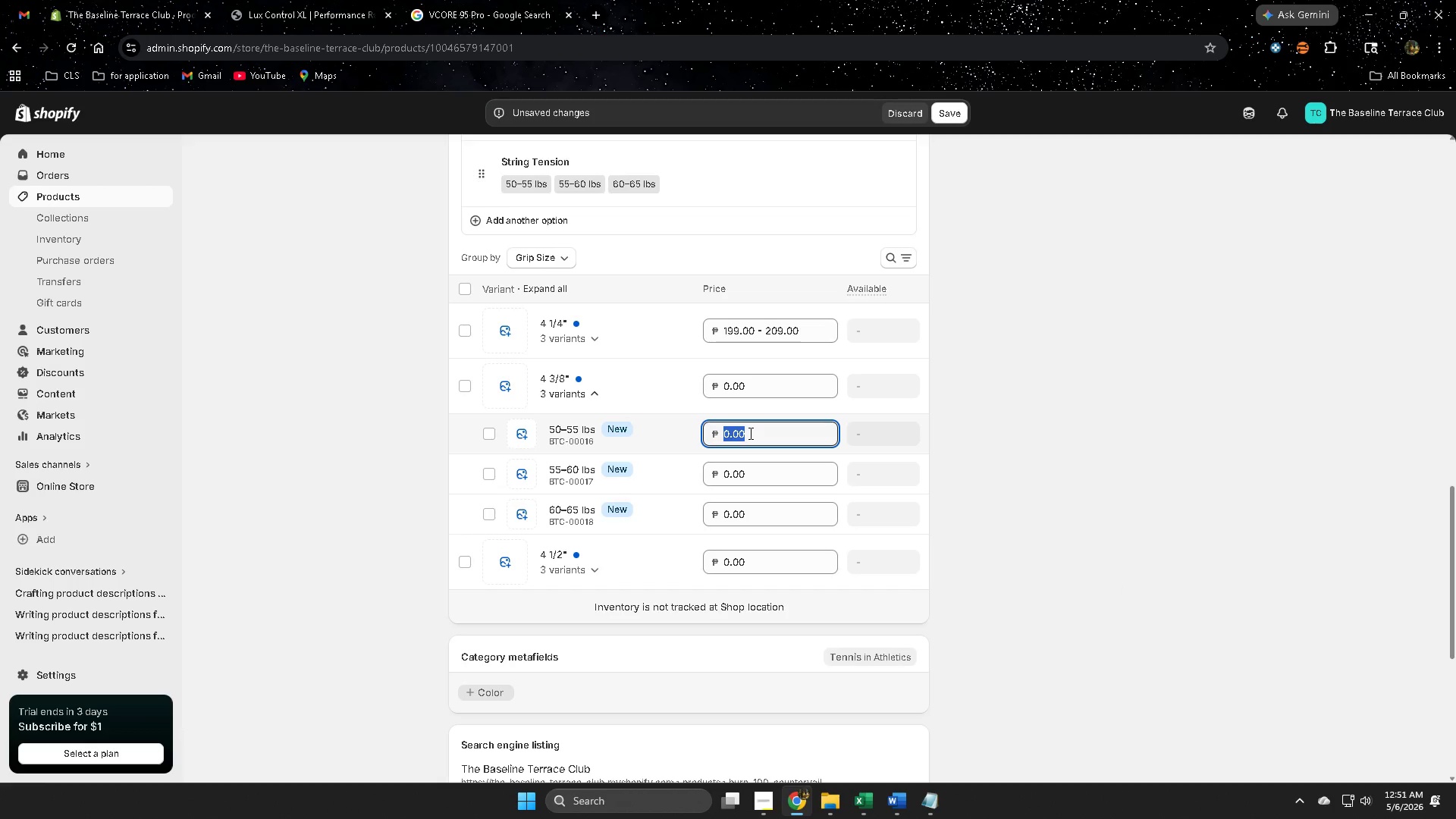 
key(Numpad2)
 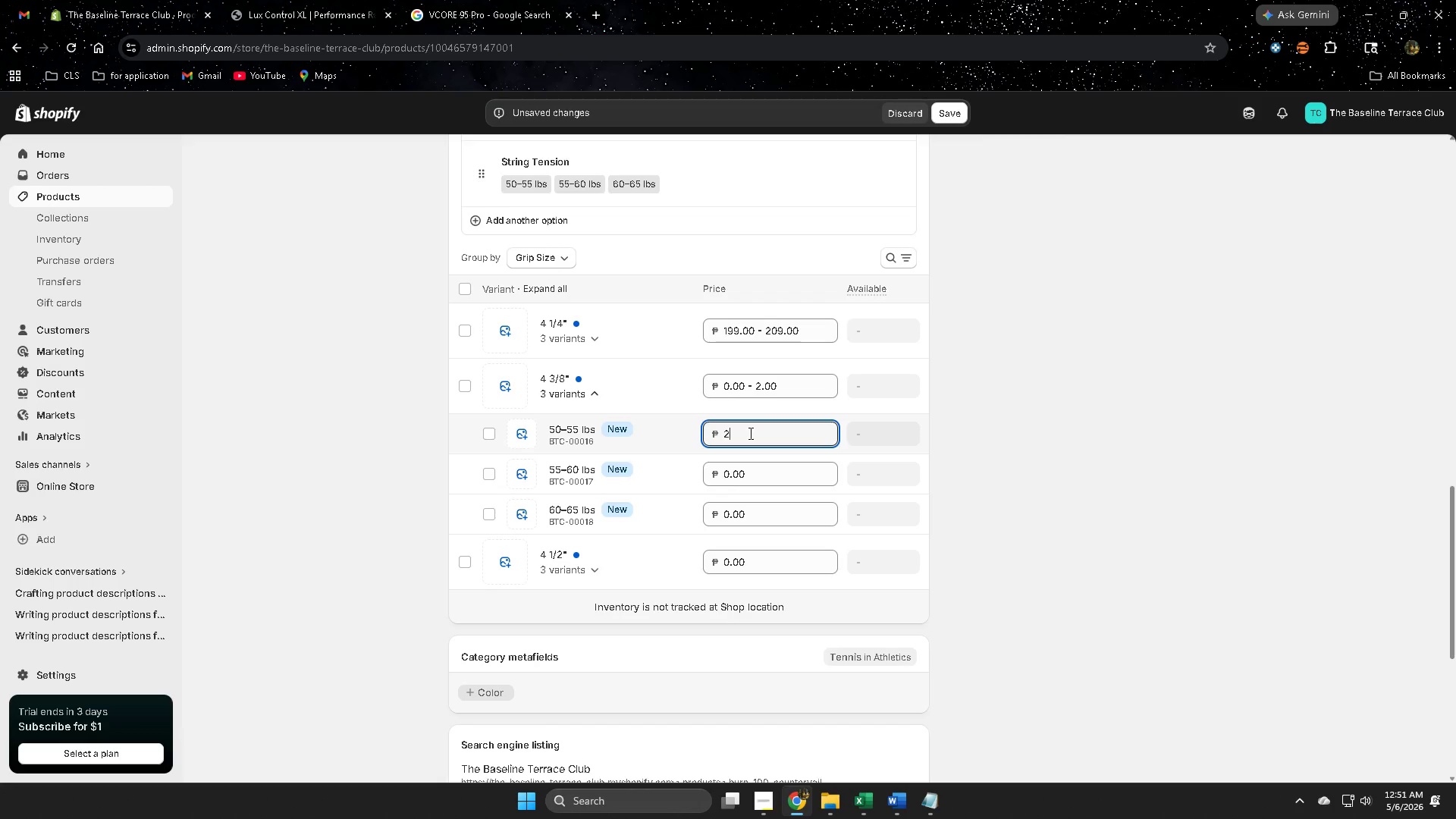 
key(Numpad1)
 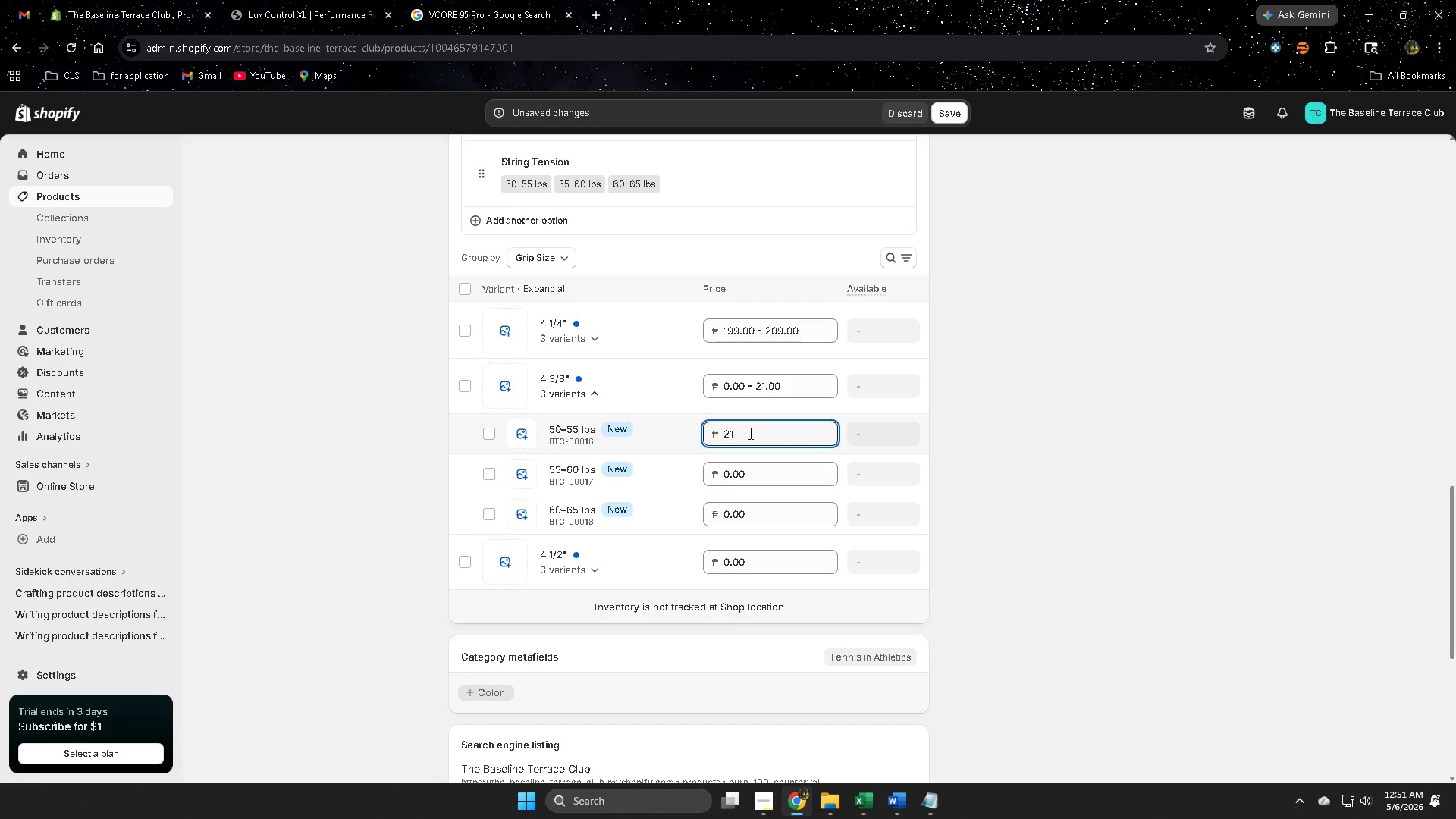 
key(Numpad9)
 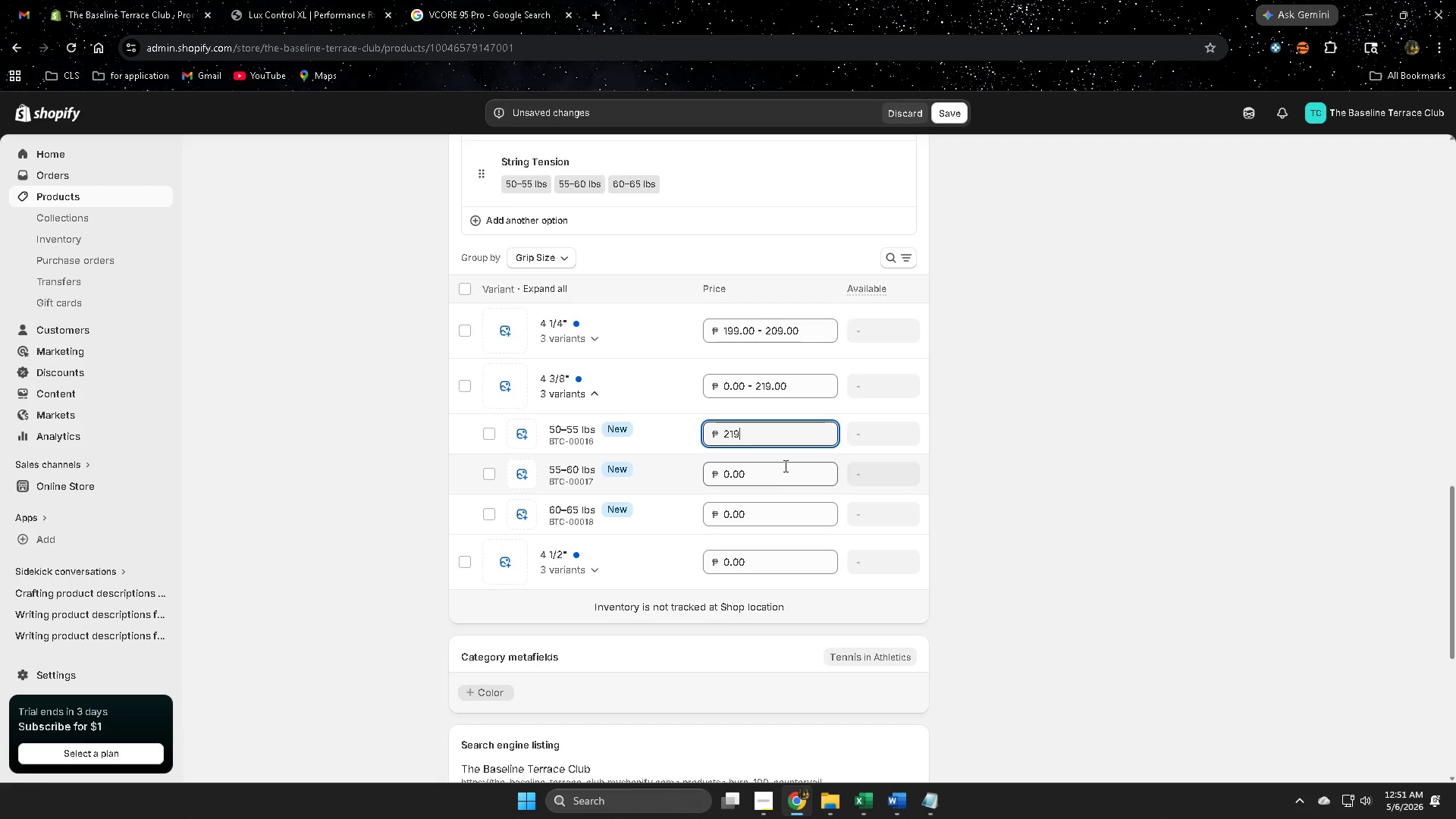 
double_click([780, 482])
 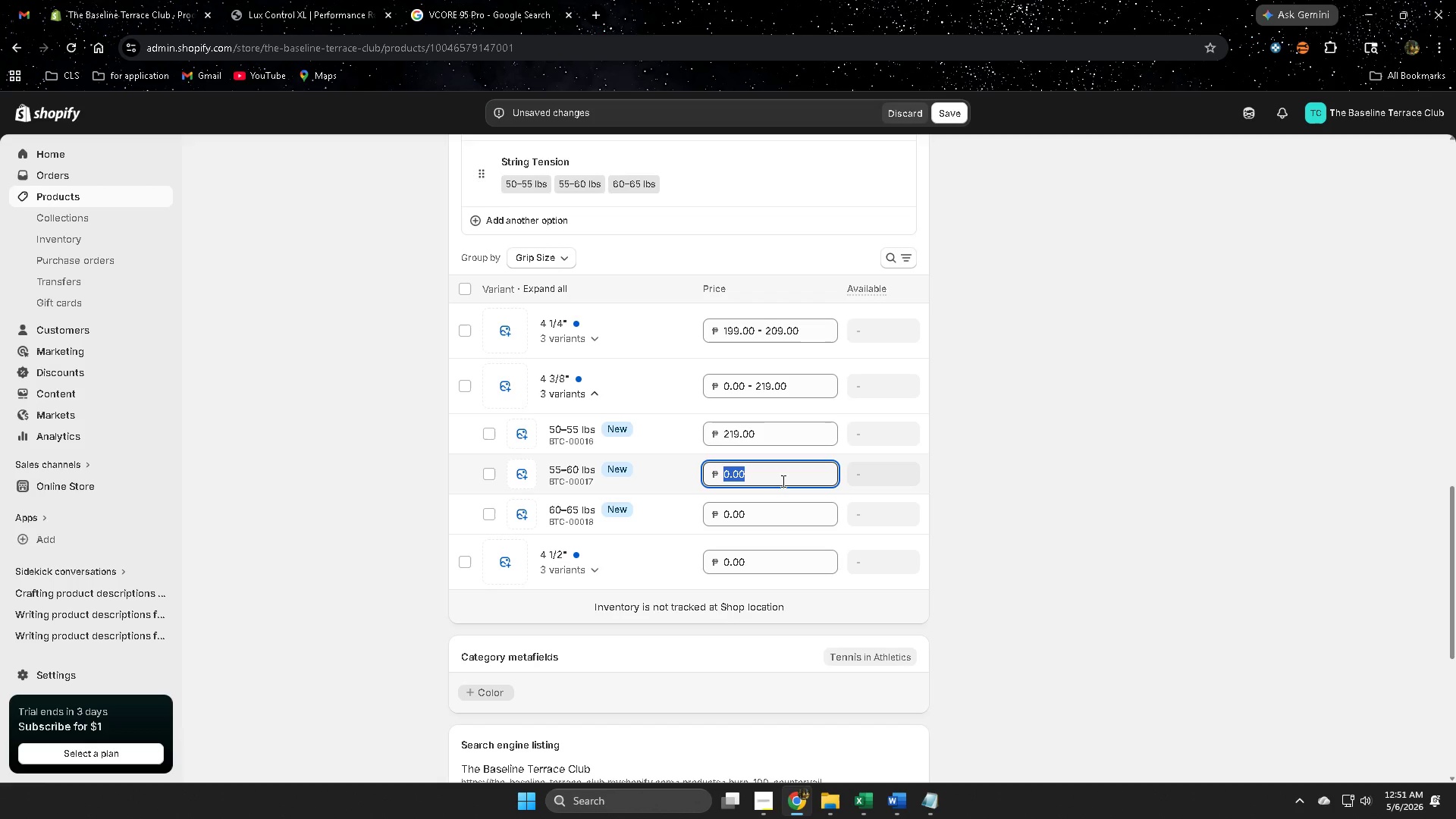 
wait(5.2)
 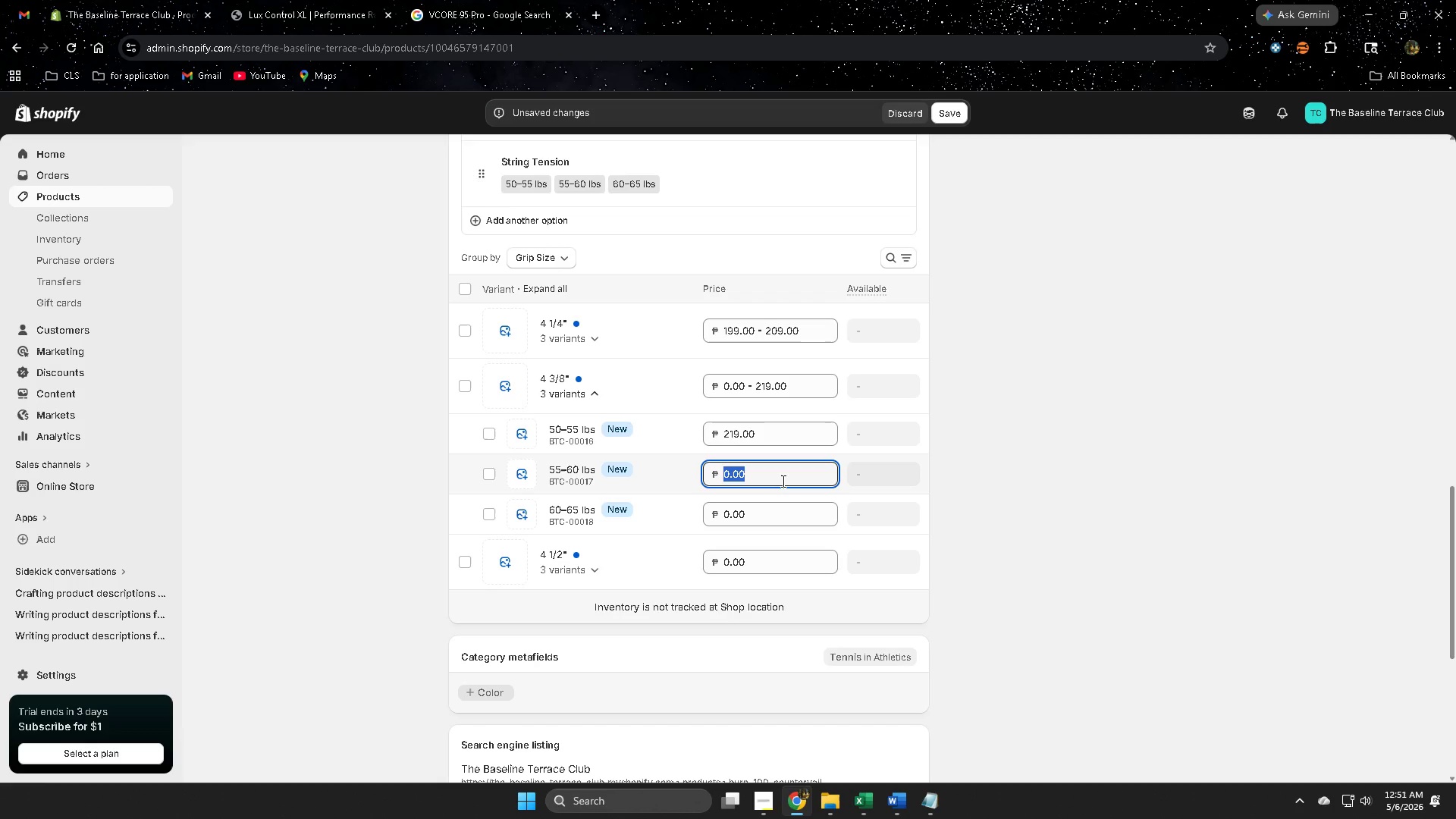 
key(Numpad2)
 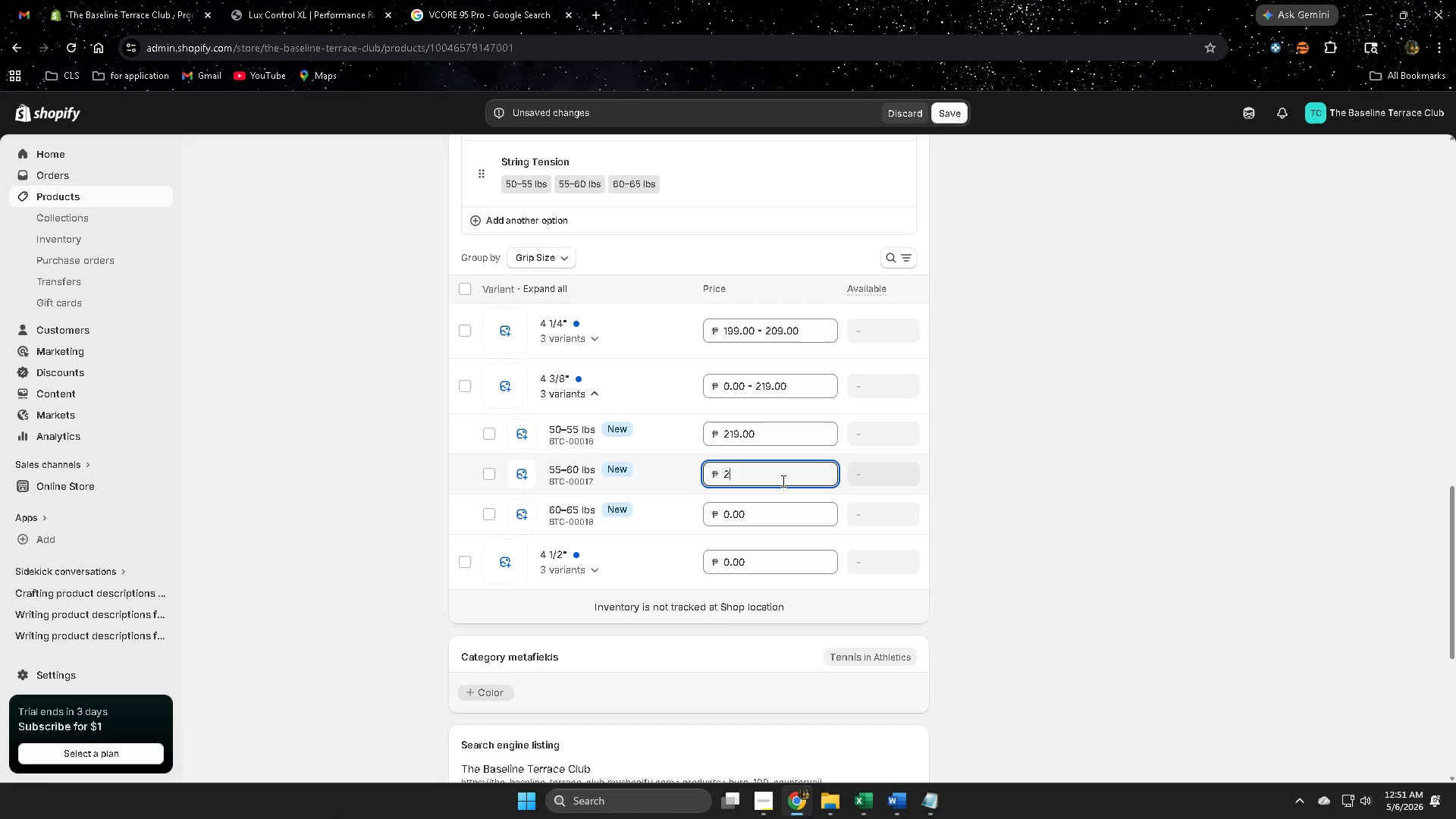 
key(Numpad2)
 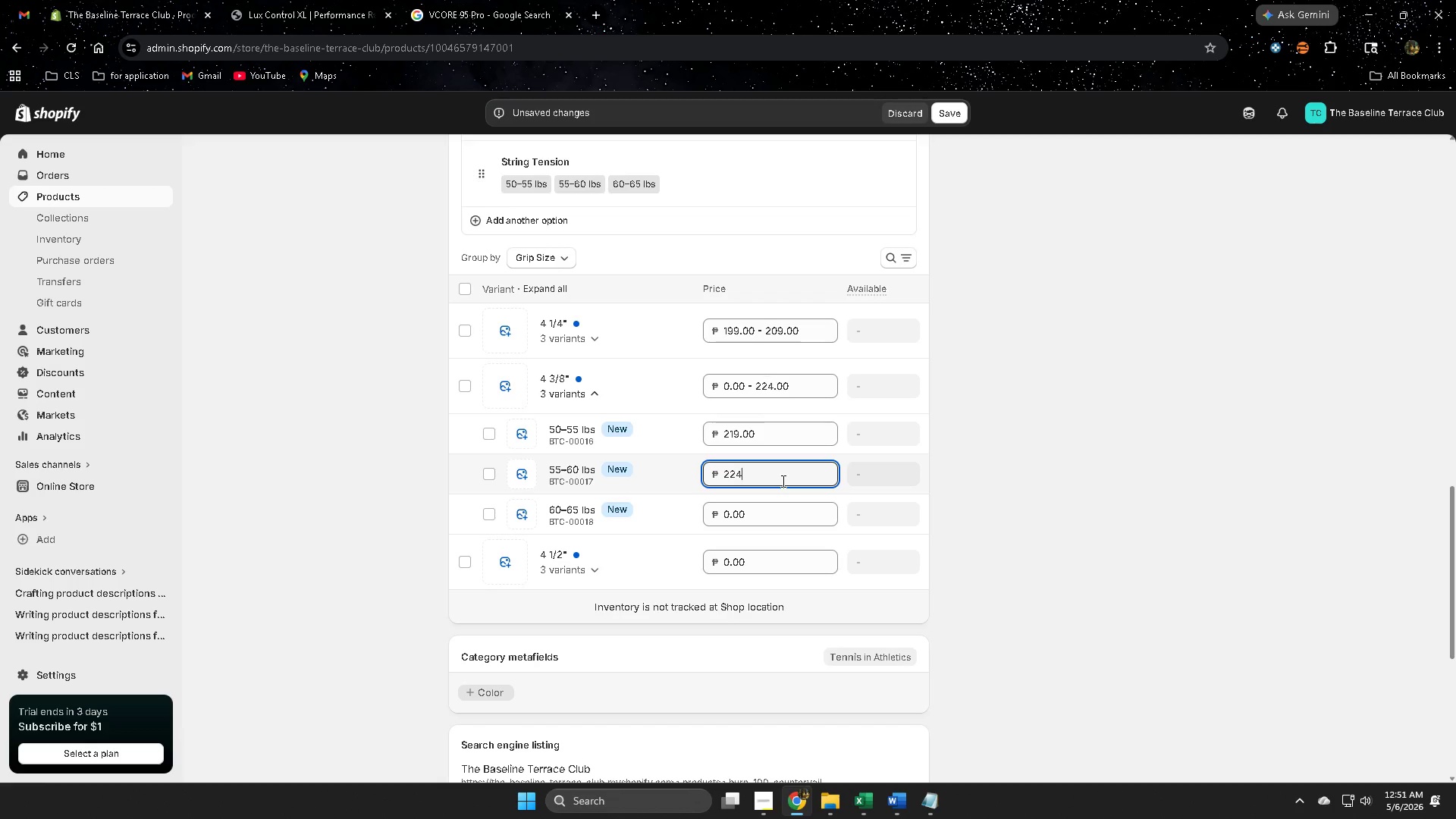 
key(Numpad4)
 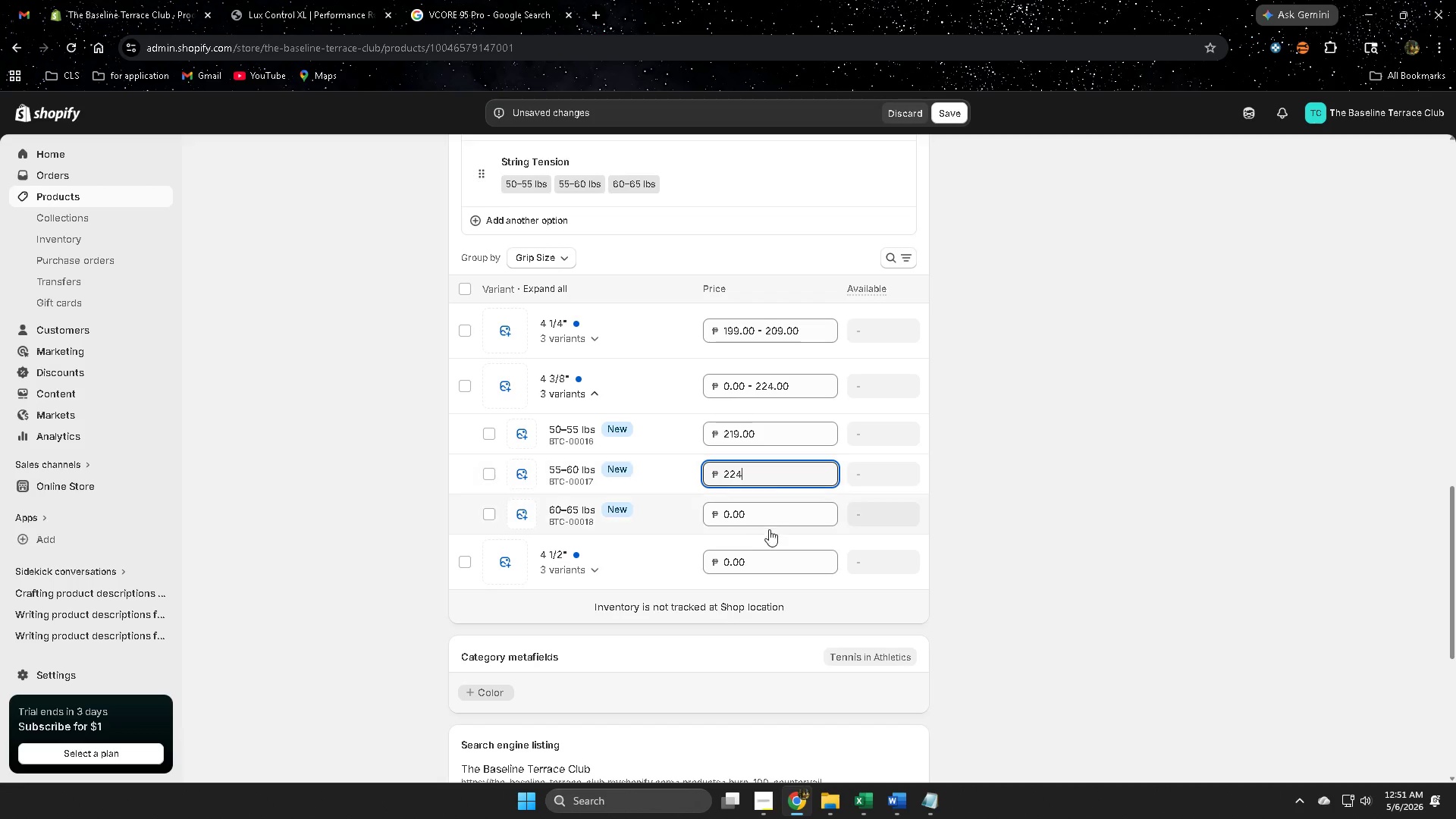 
double_click([765, 512])
 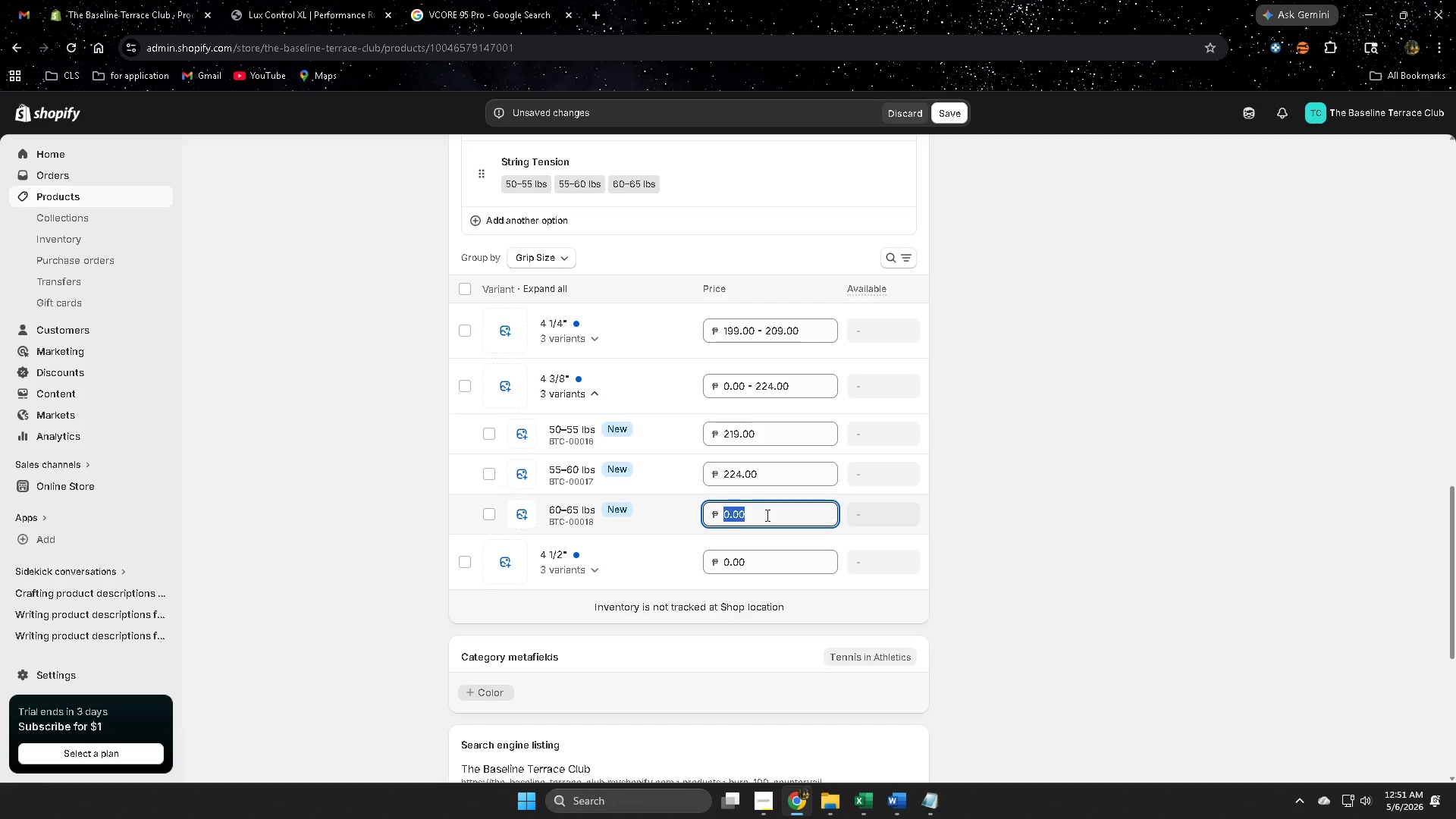 
key(Numpad2)
 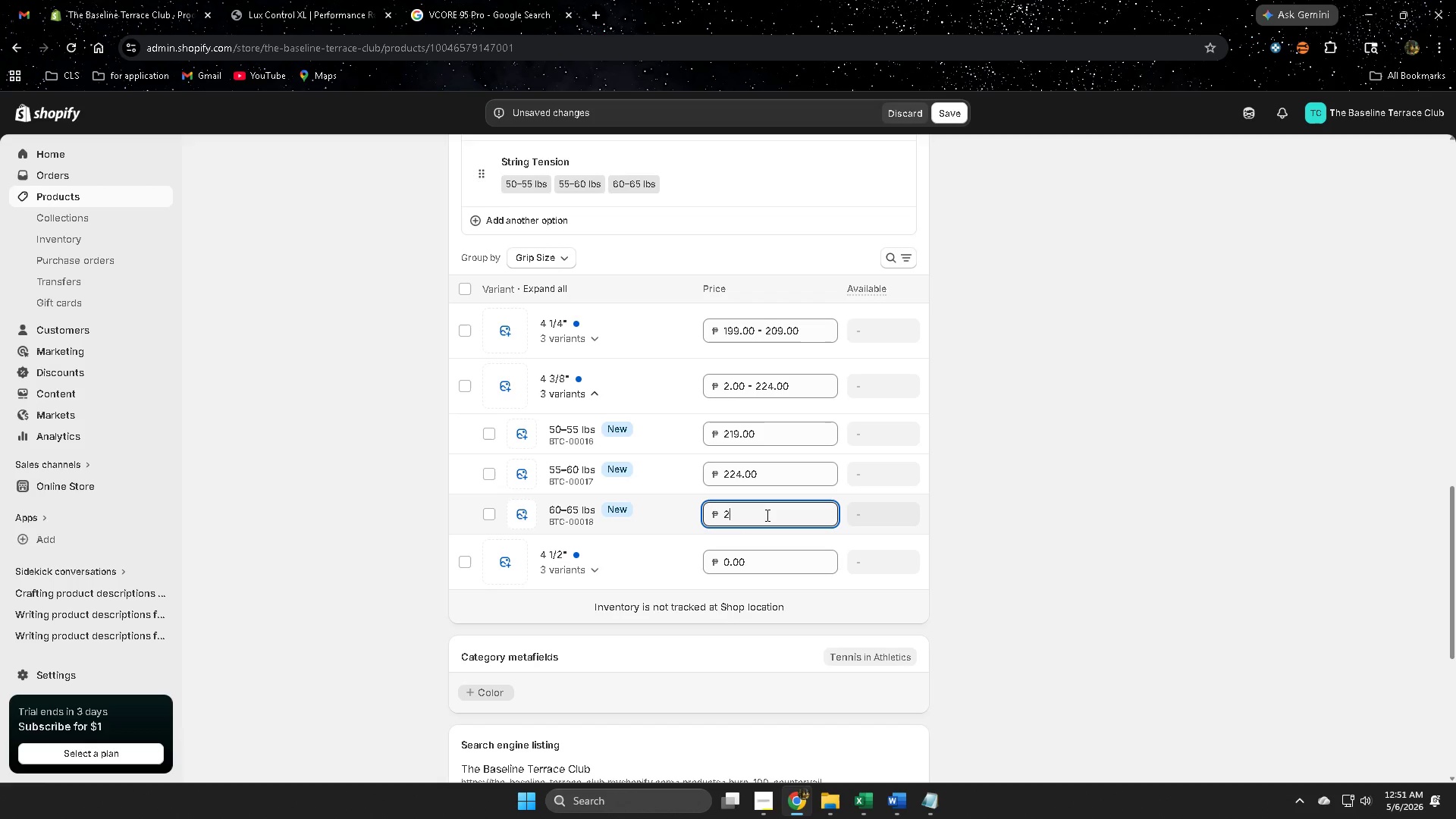 
key(Numpad2)
 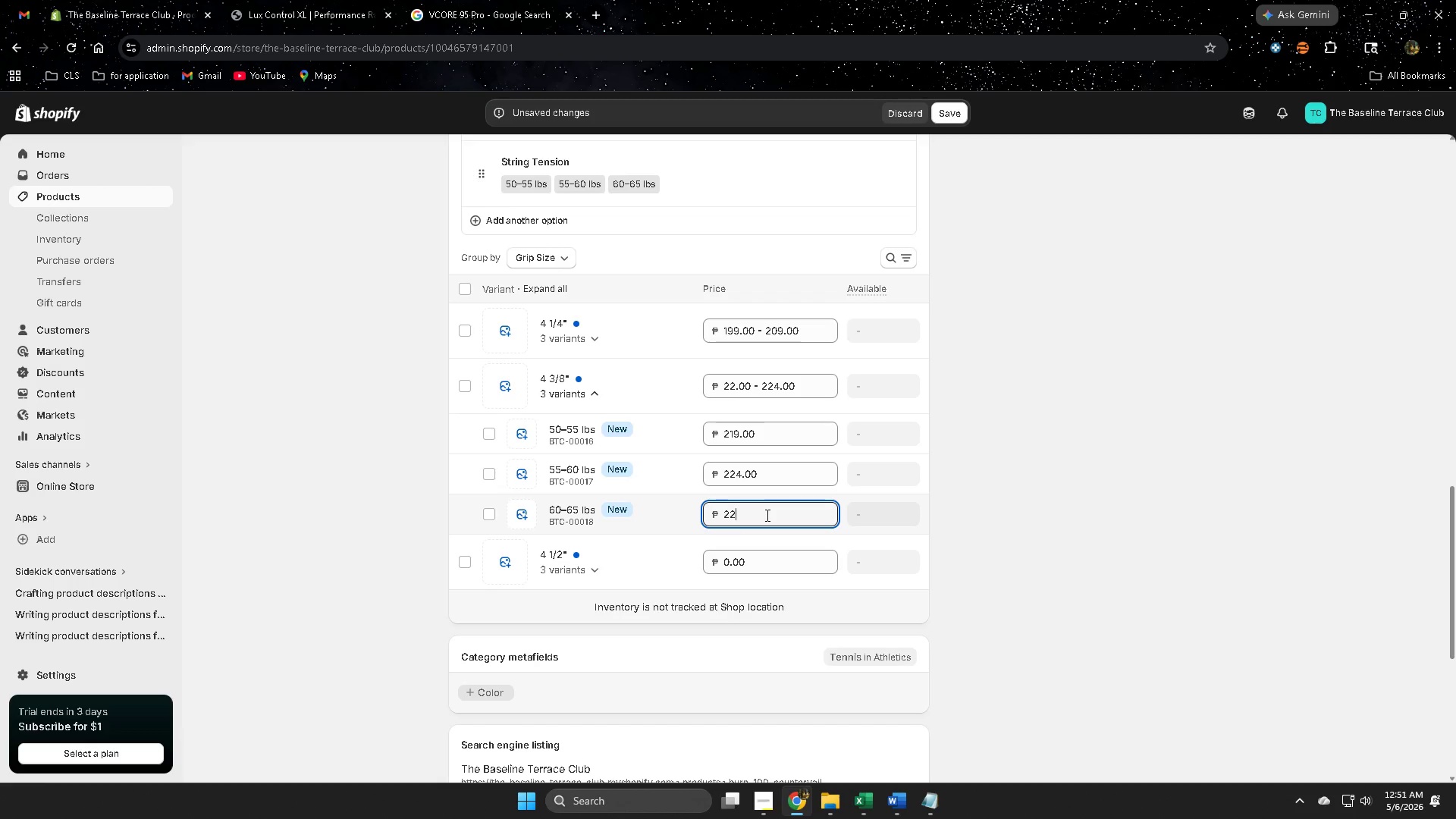 
key(Numpad9)
 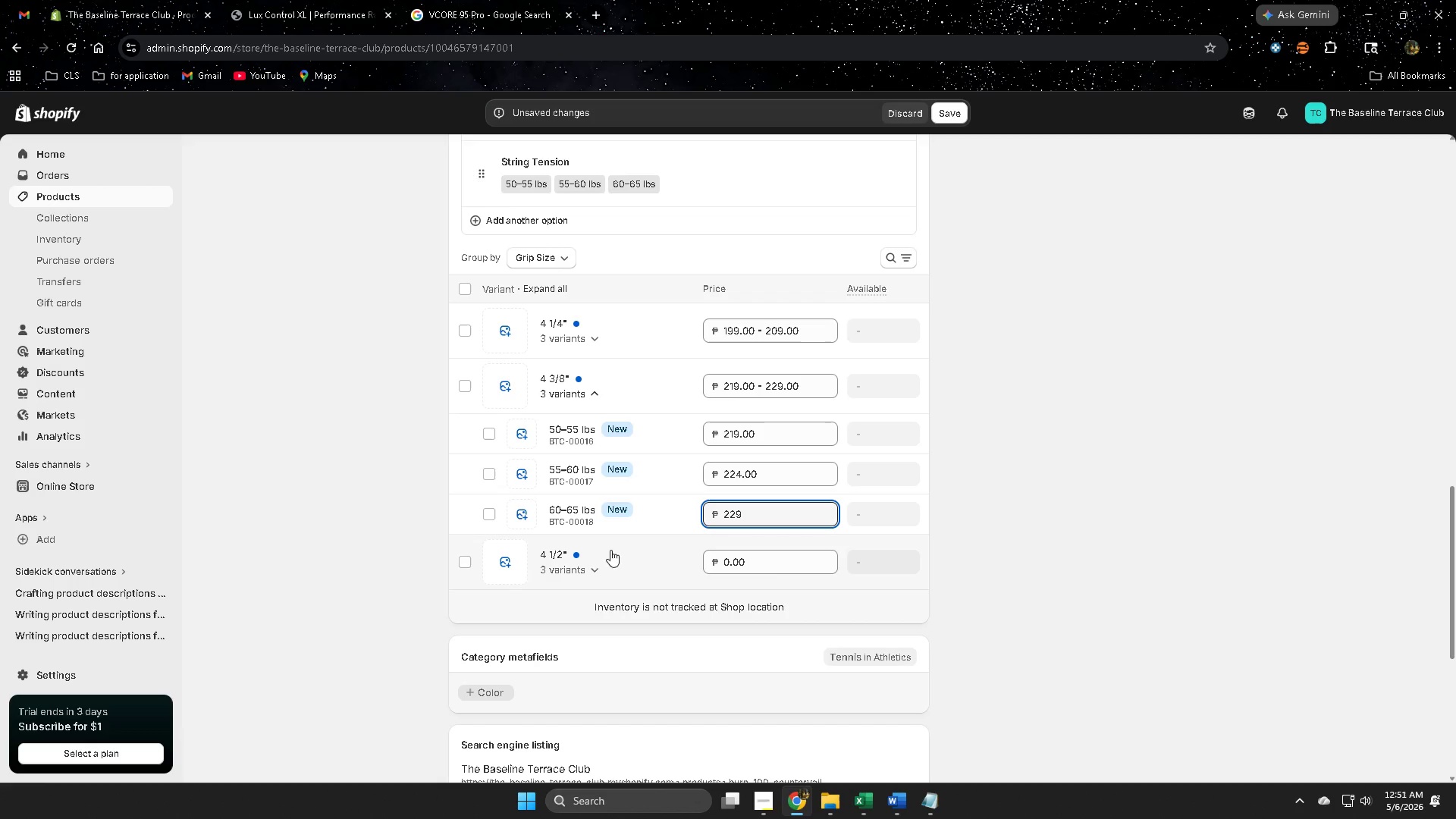 
left_click([597, 569])
 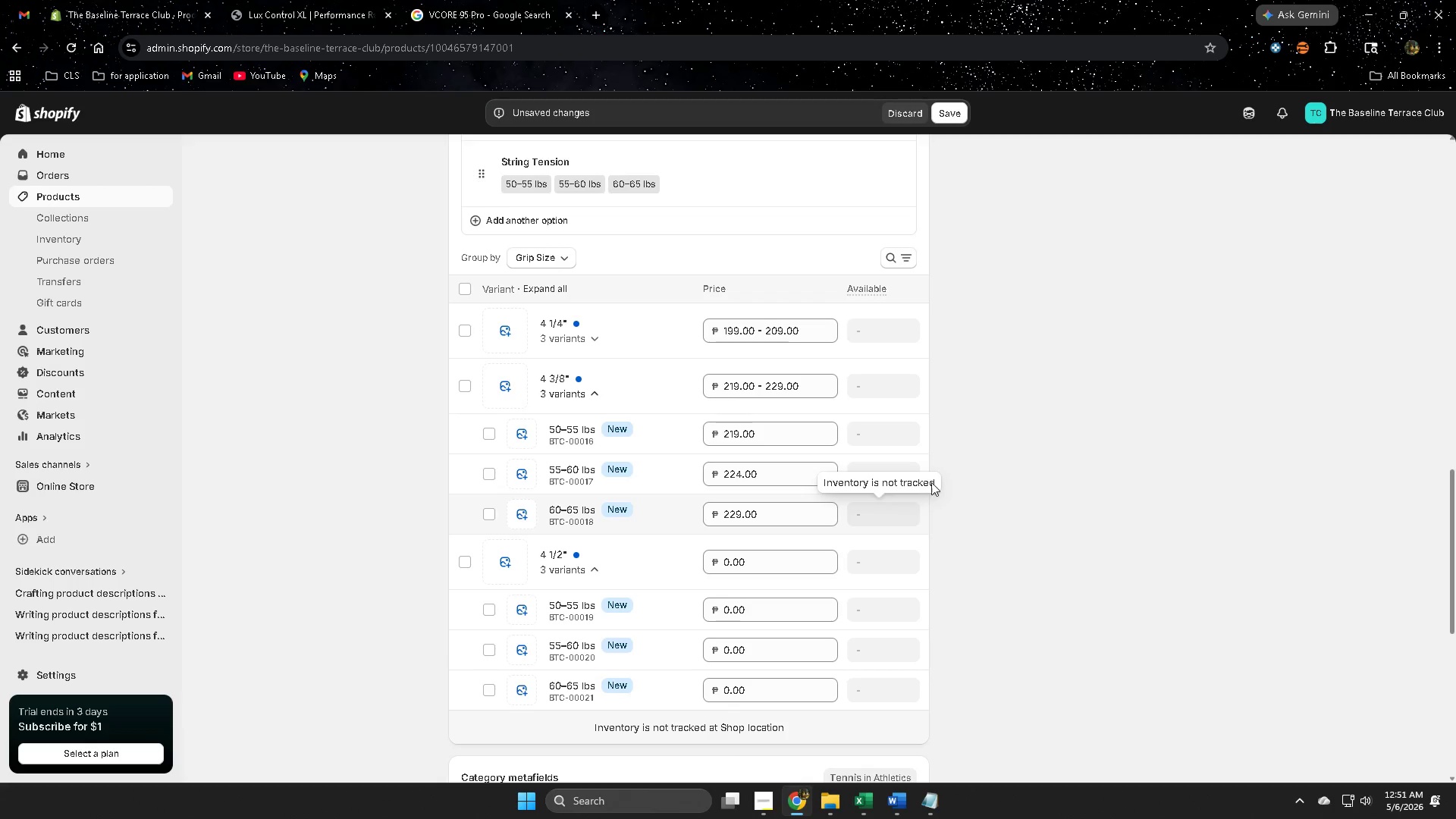 
scroll: coordinate [933, 475], scroll_direction: down, amount: 1.0
 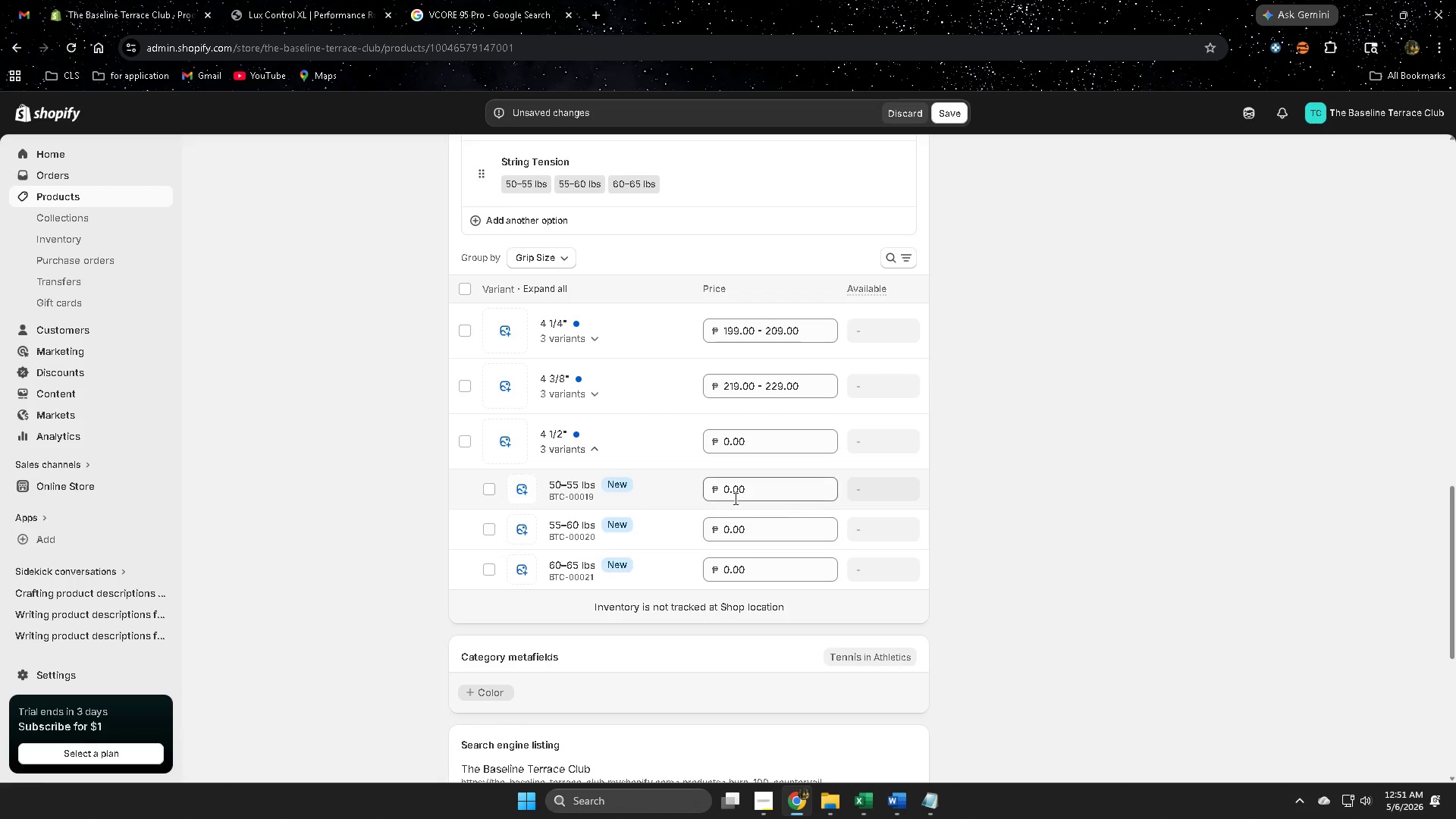 
wait(5.61)
 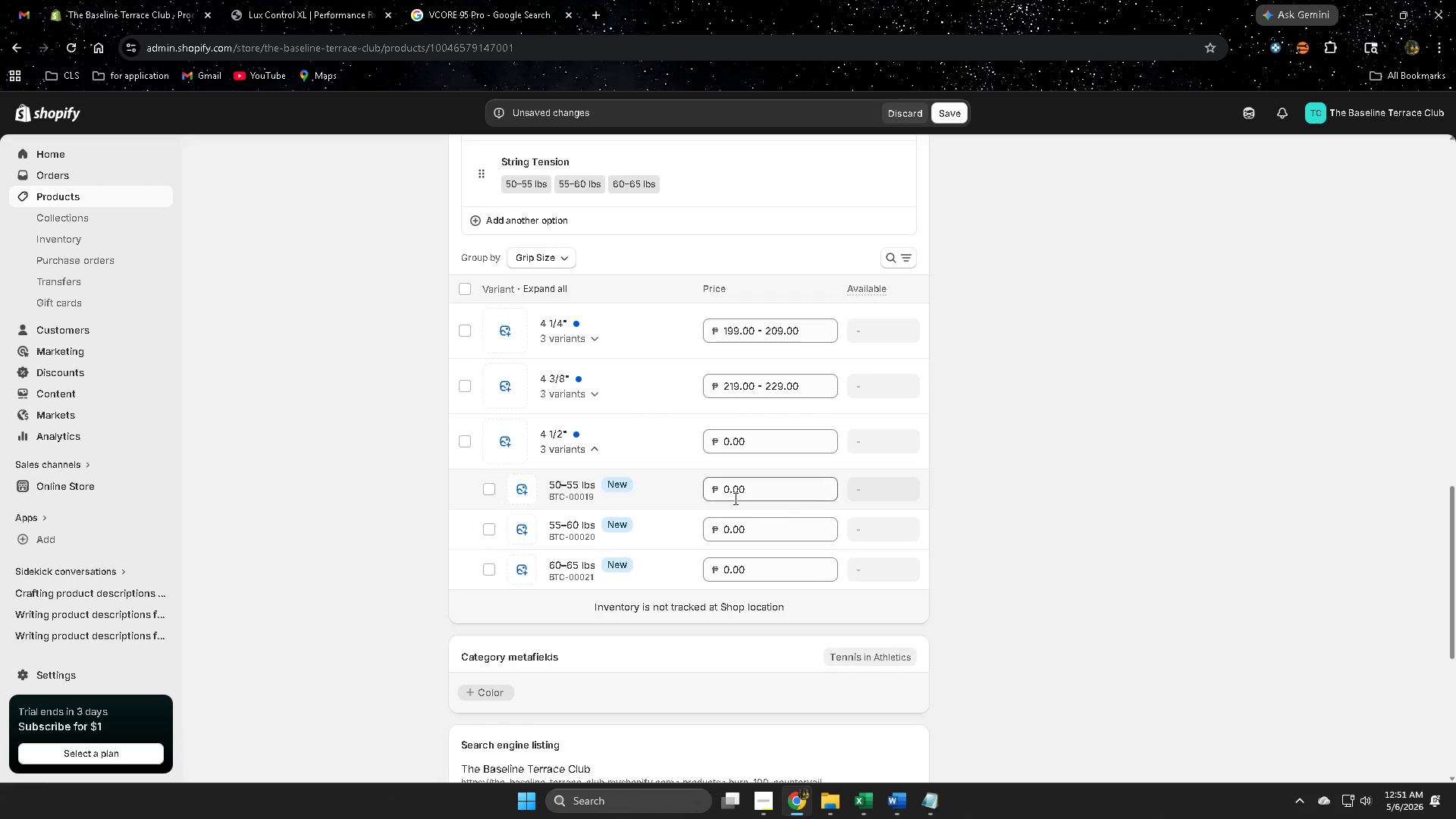 
double_click([776, 497])
 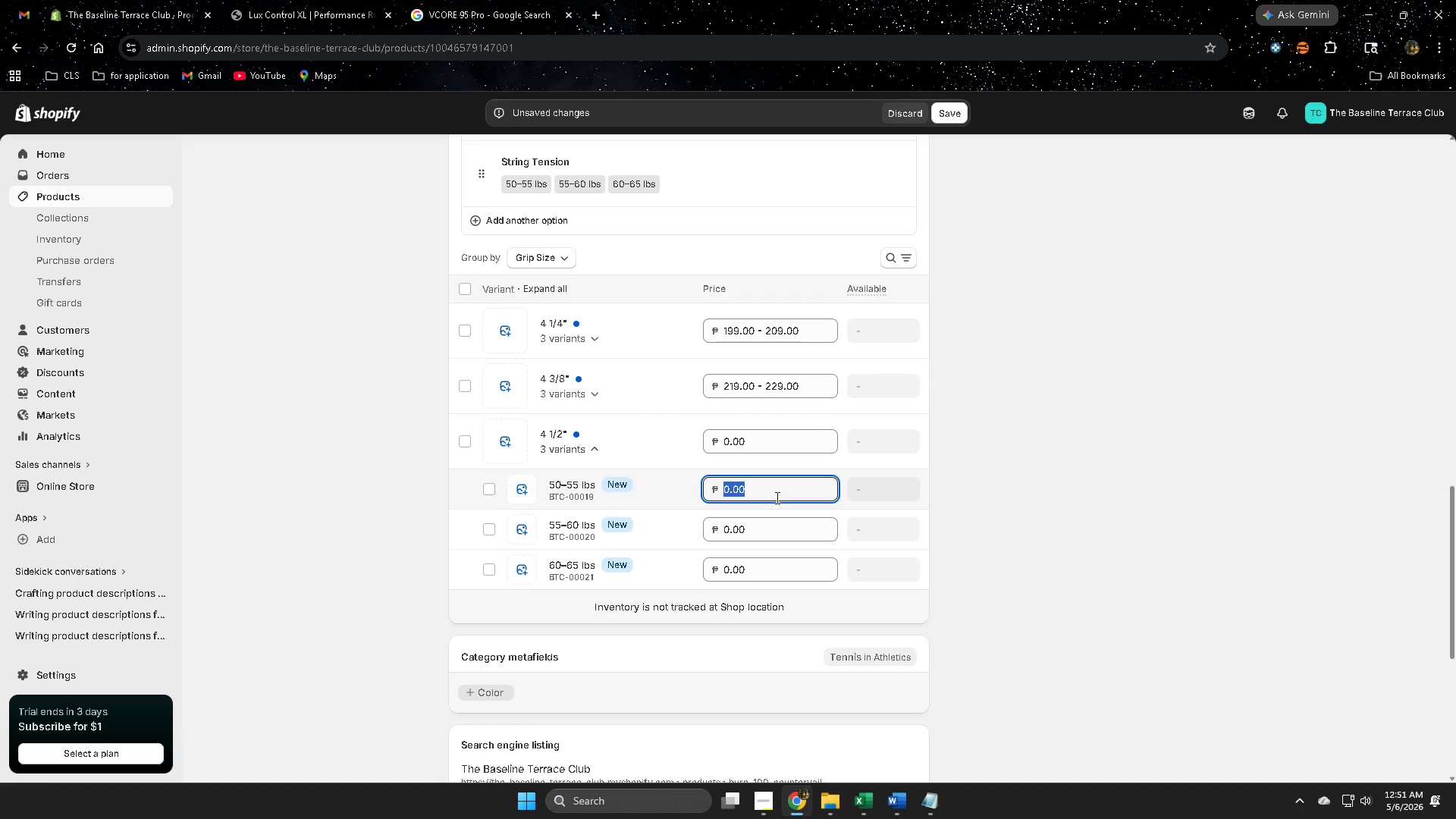 
key(Numpad2)
 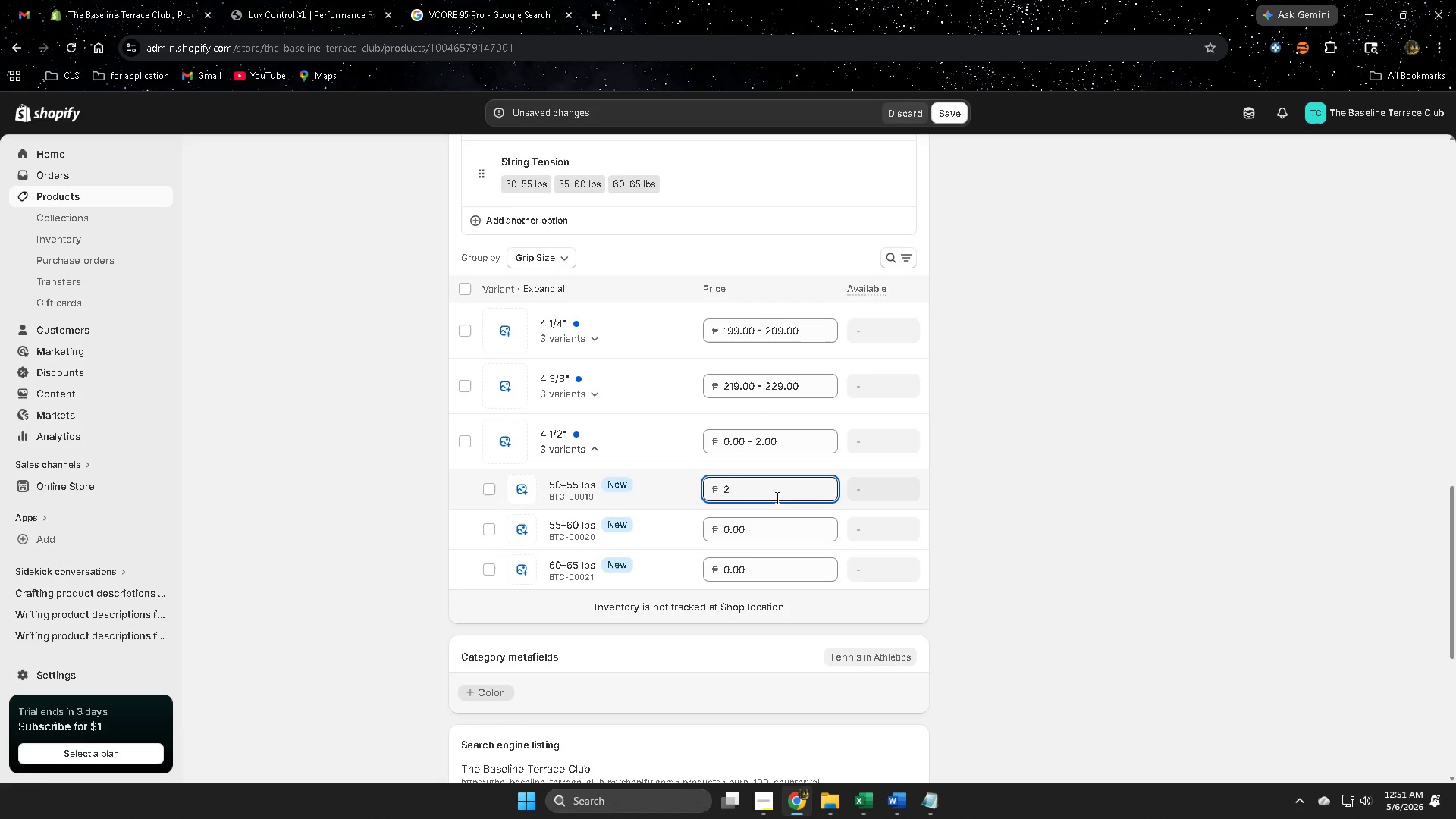 
key(Numpad3)
 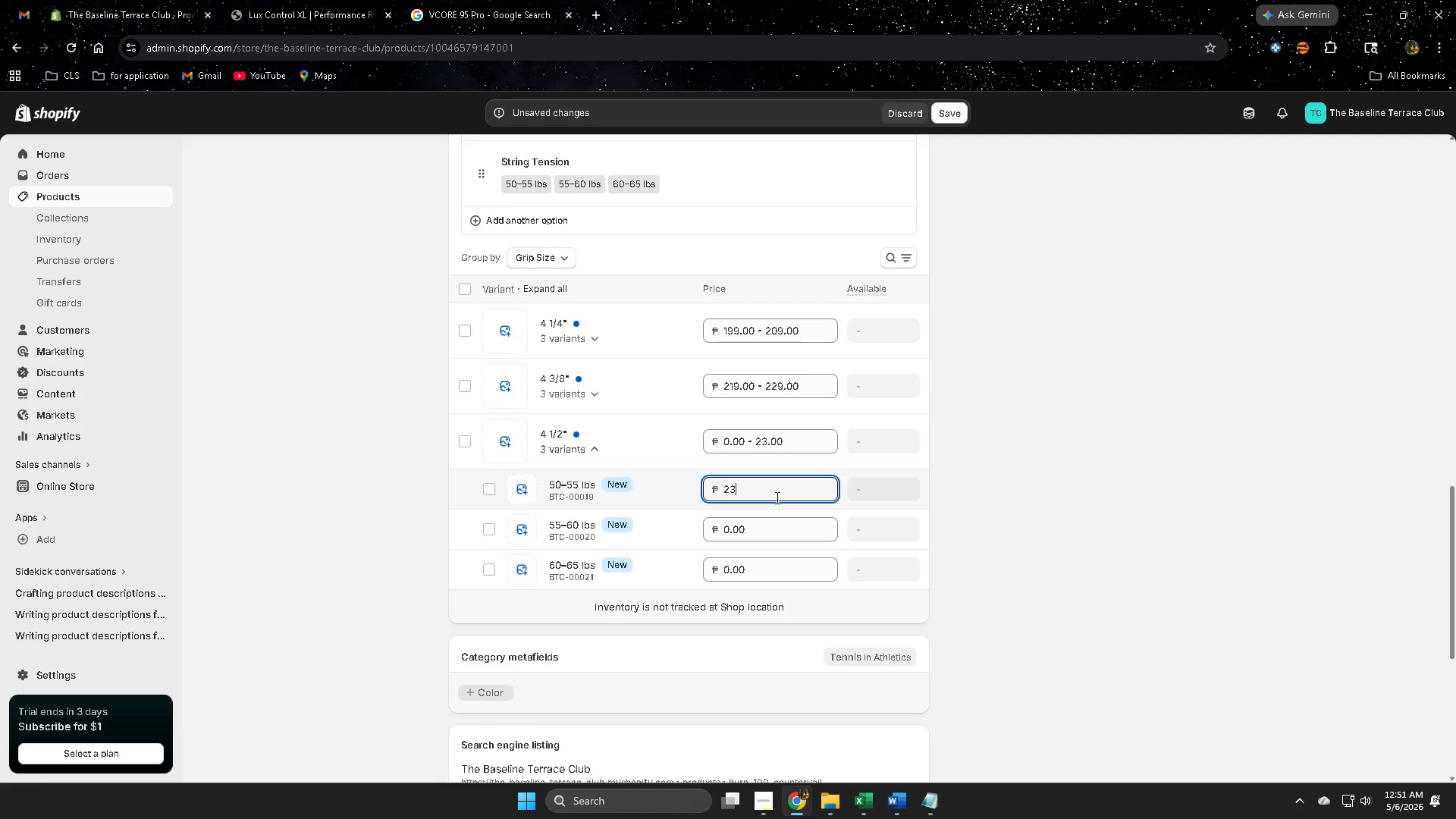 
key(Numpad9)
 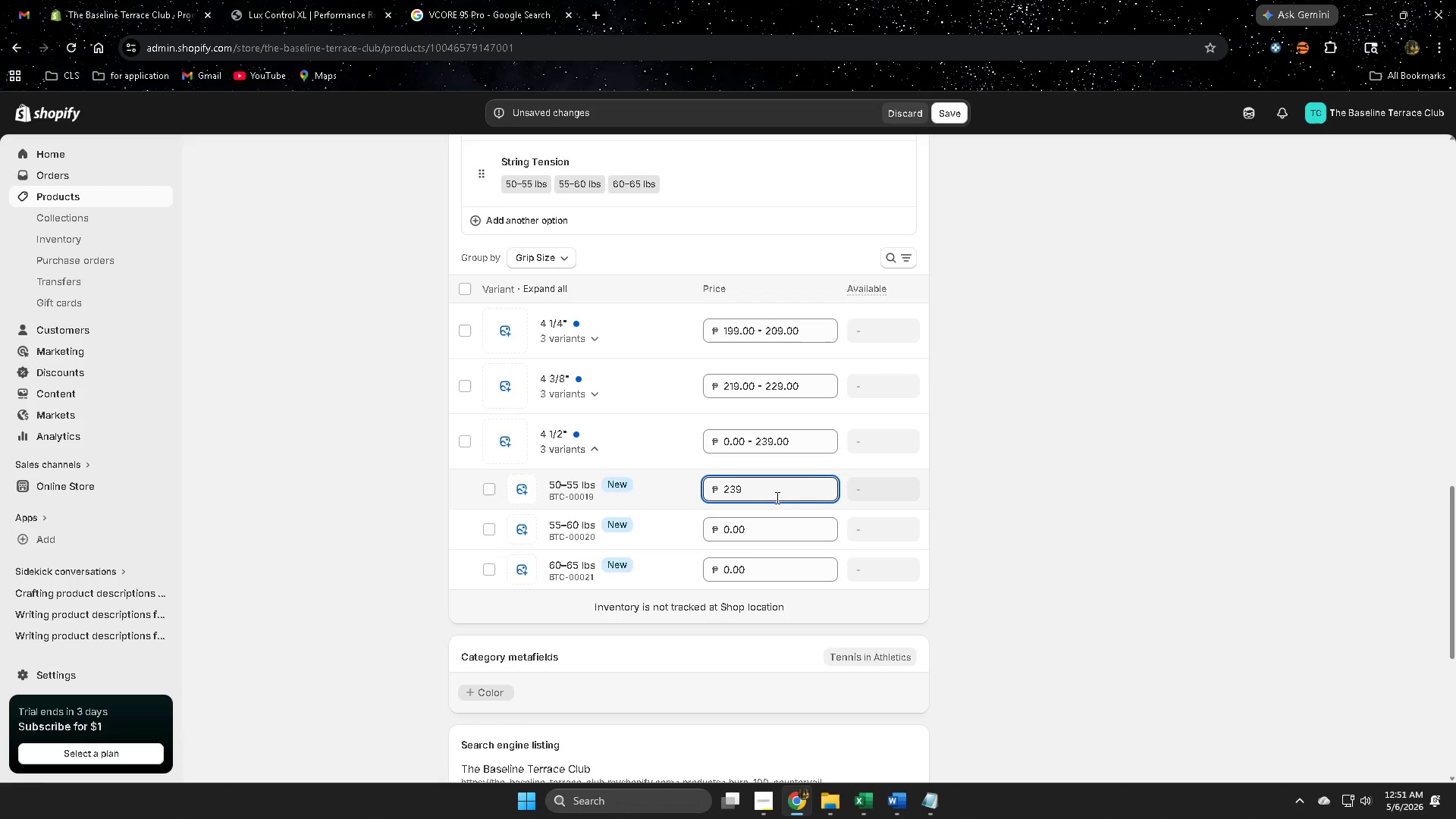 
key(NumpadAdd)
 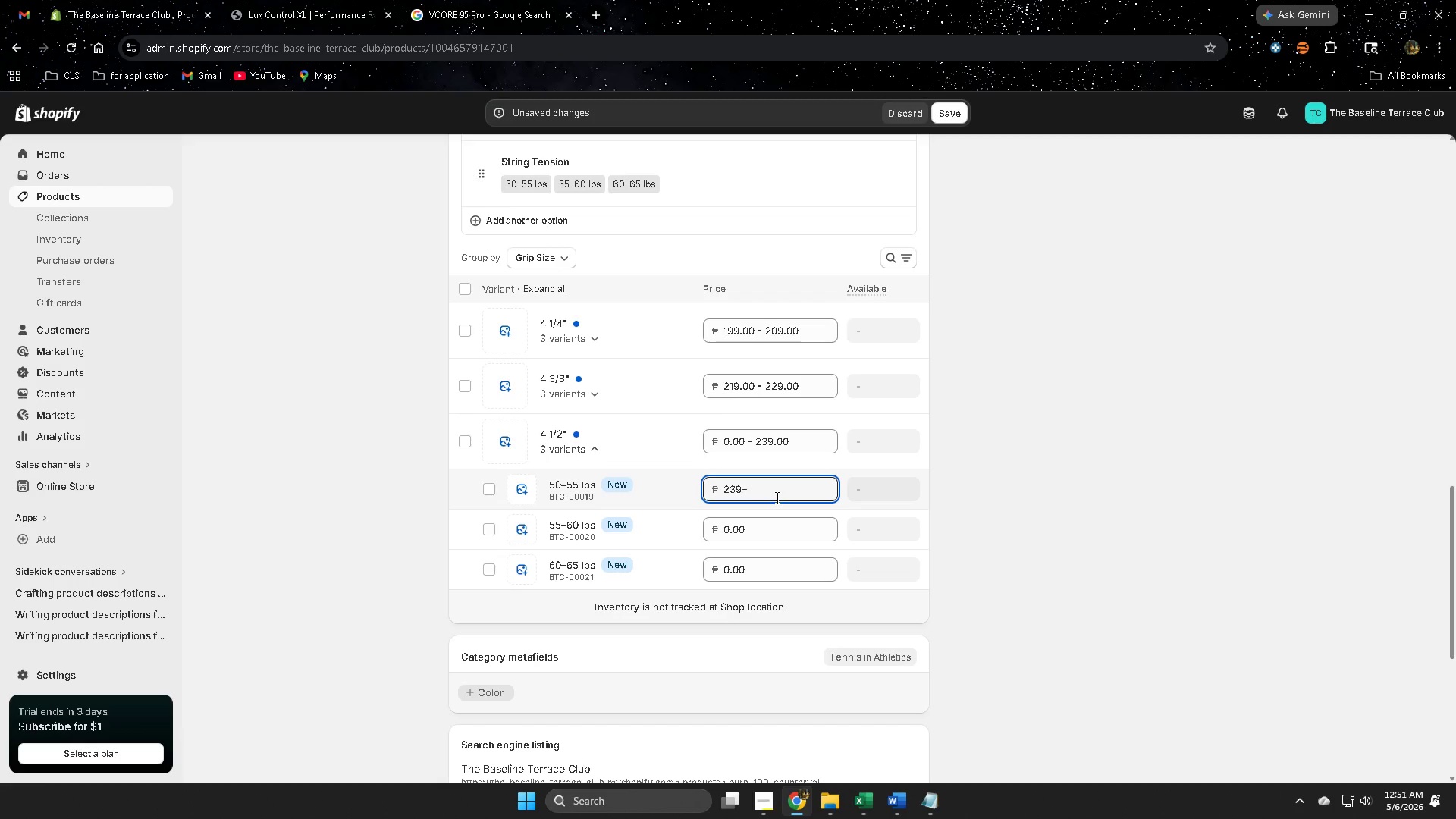 
key(Backspace)
 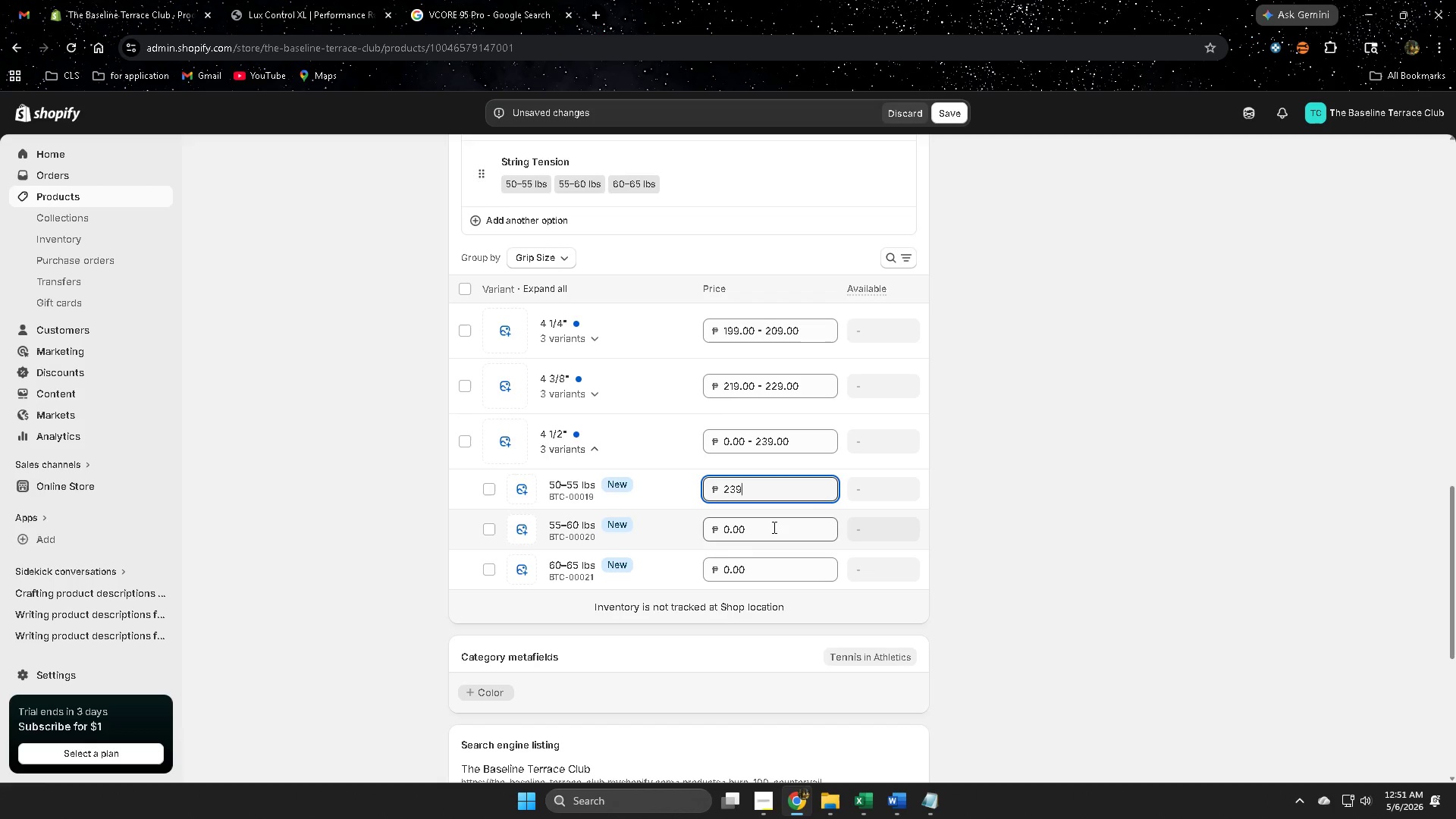 
double_click([772, 527])
 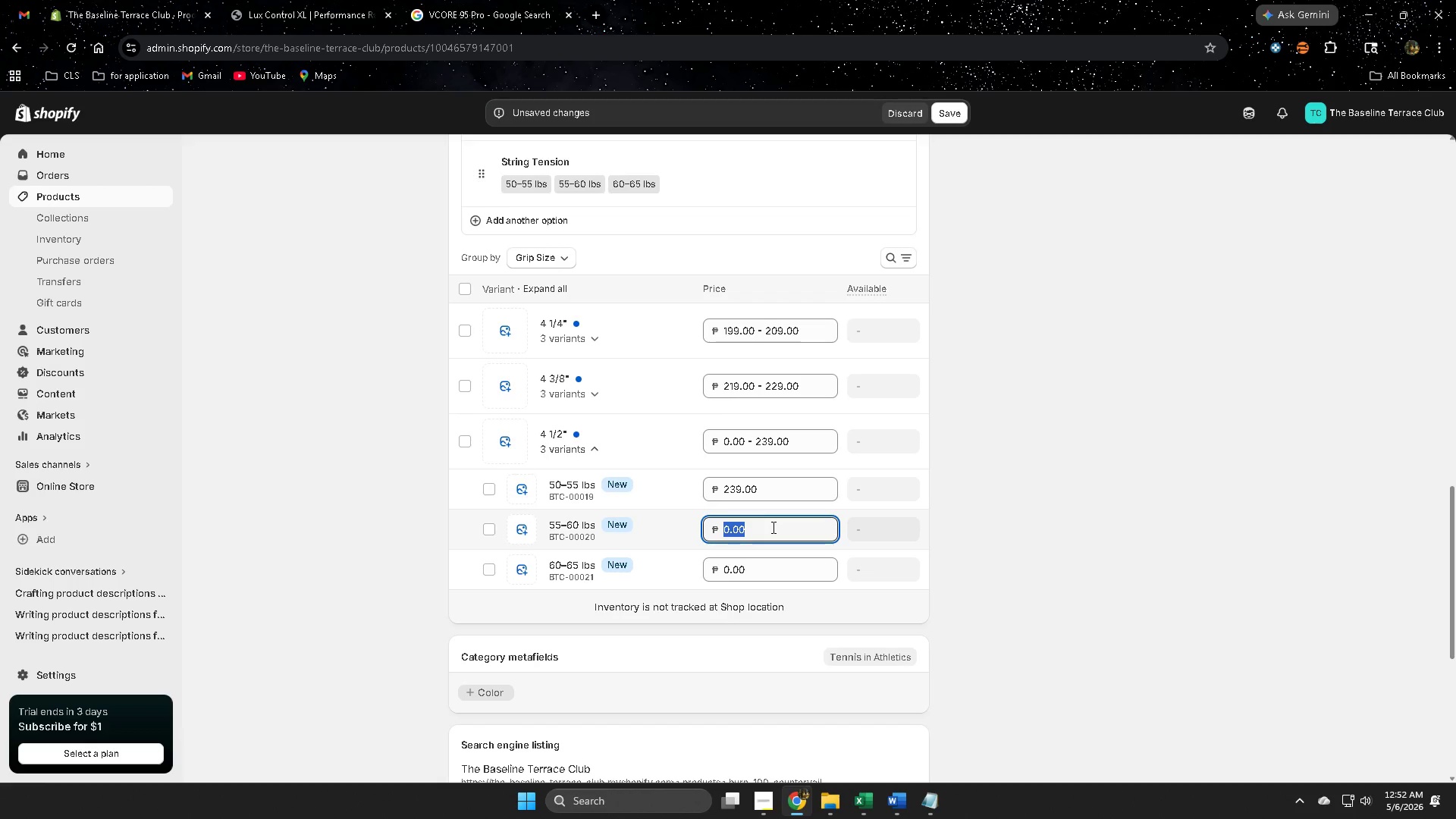 
wait(5.02)
 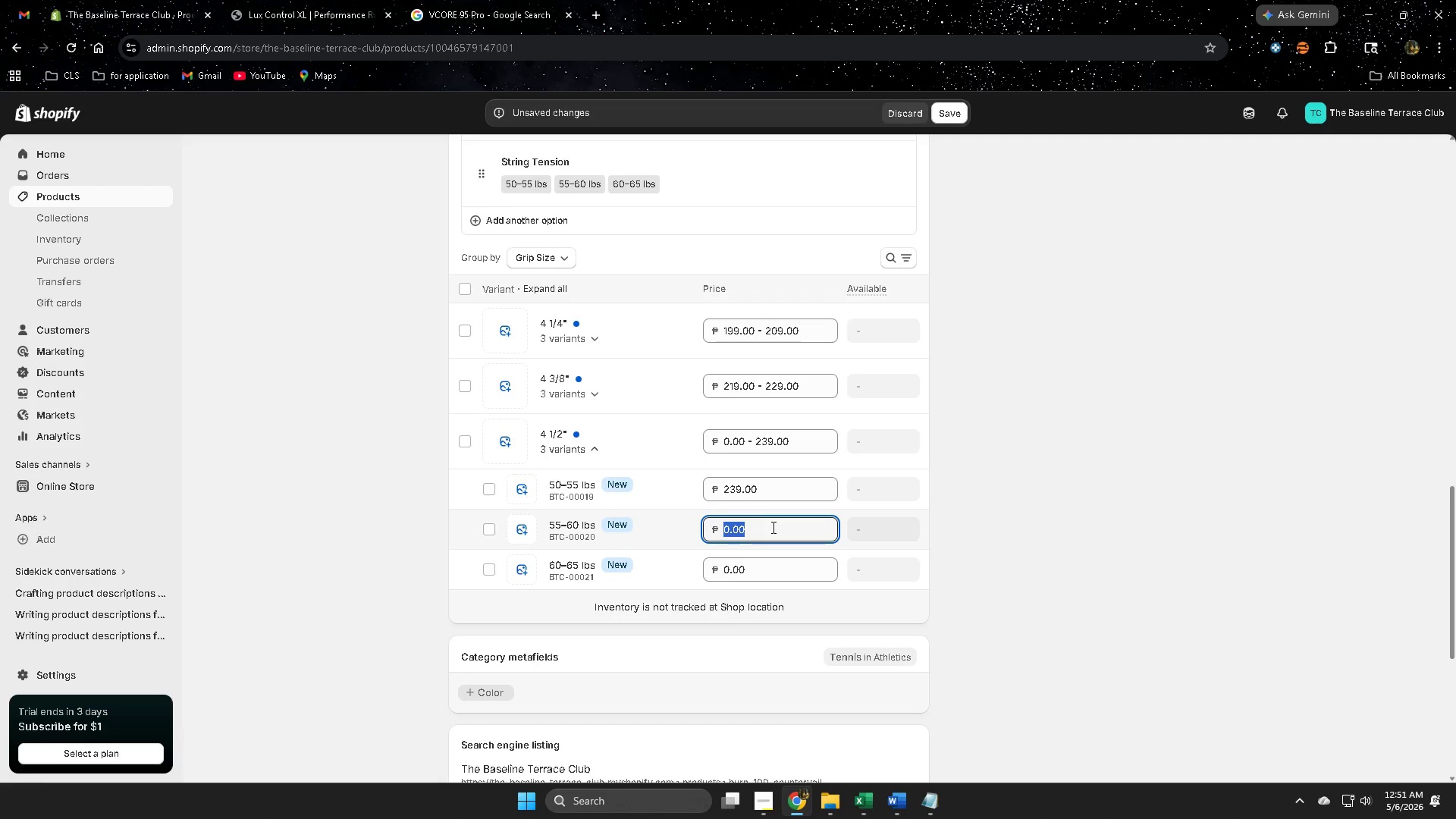 
key(Numpad2)
 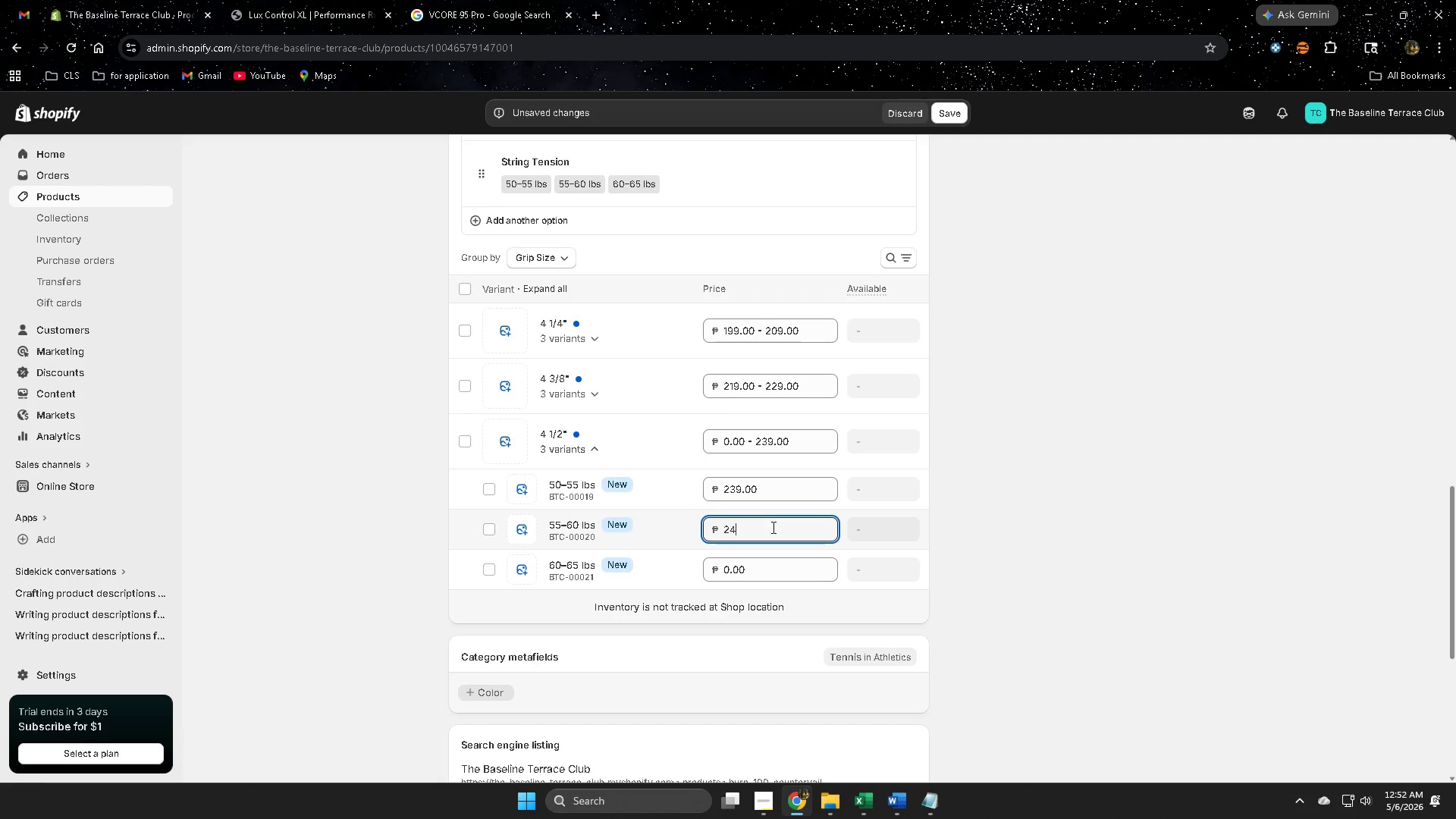 
key(Numpad4)
 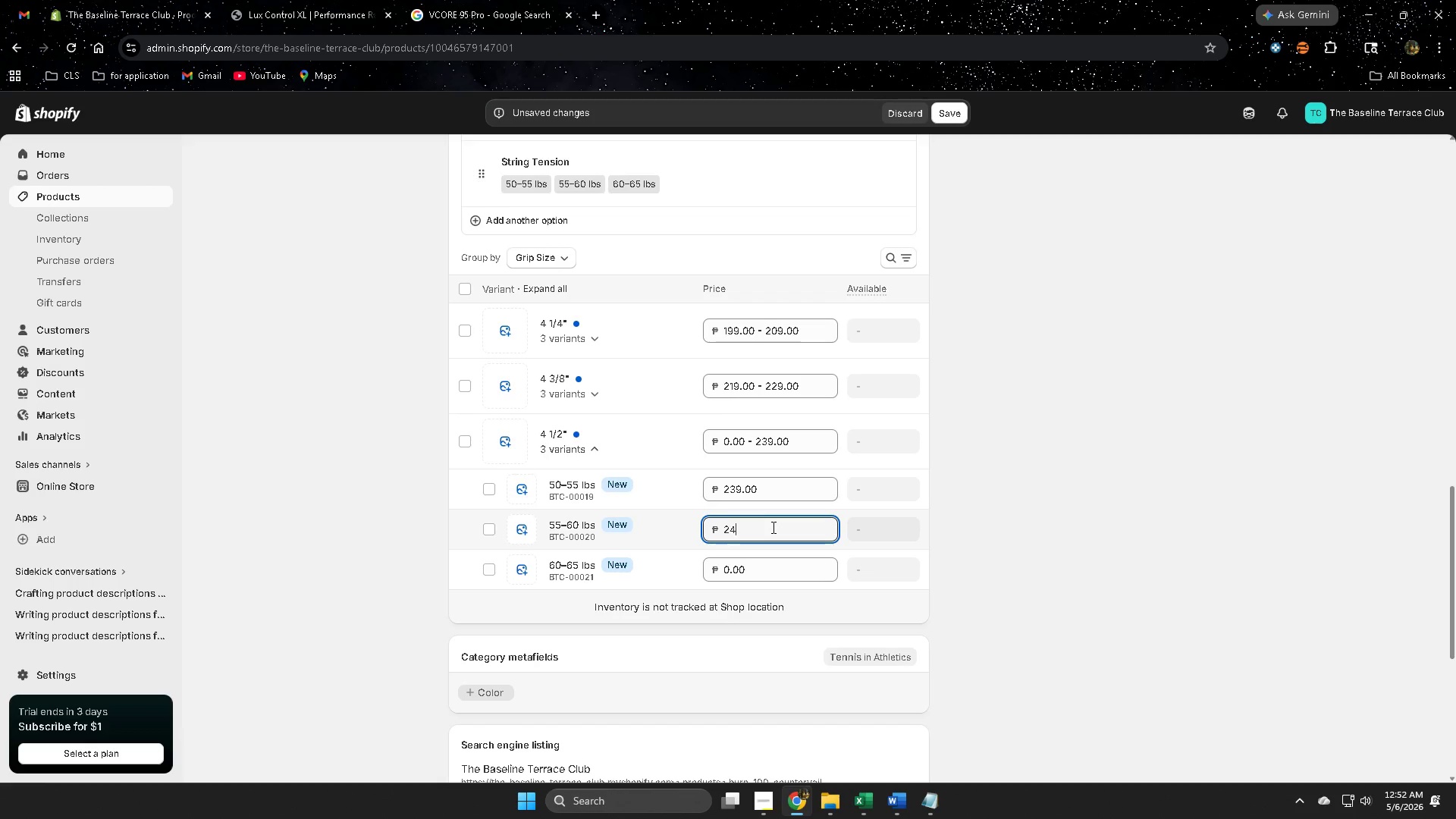 
key(Numpad4)
 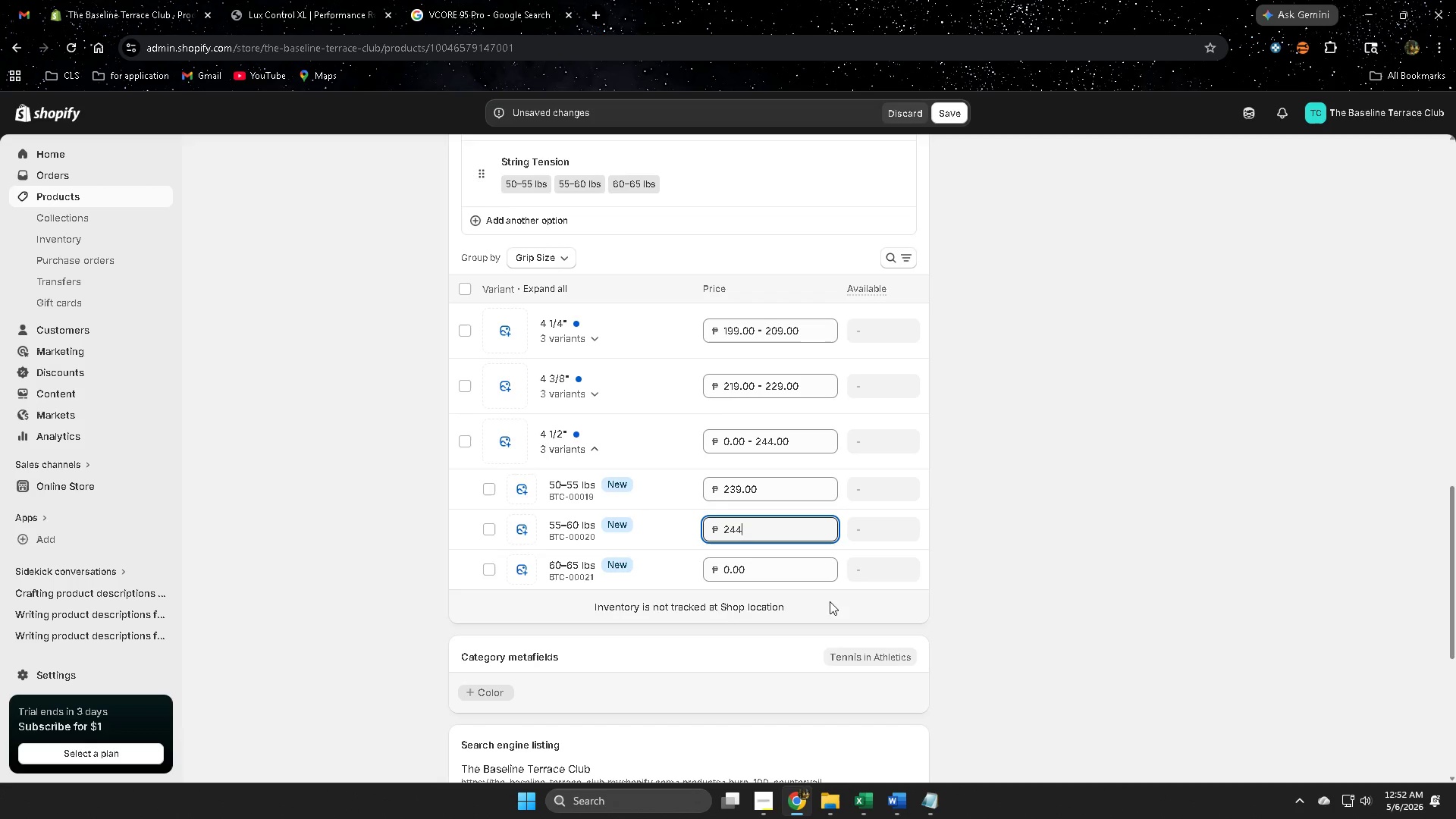 
left_click([772, 564])
 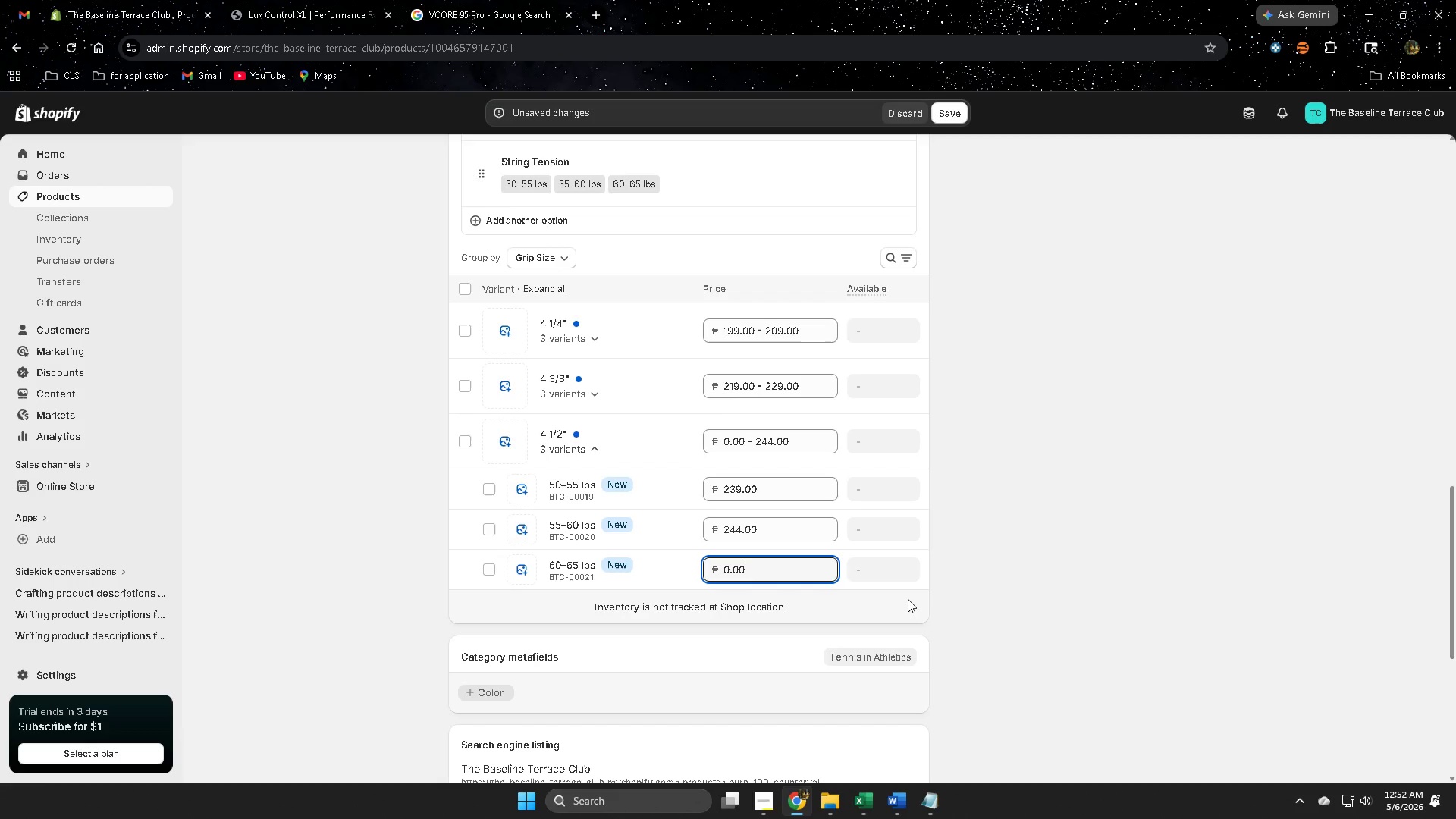 
key(Backspace)
 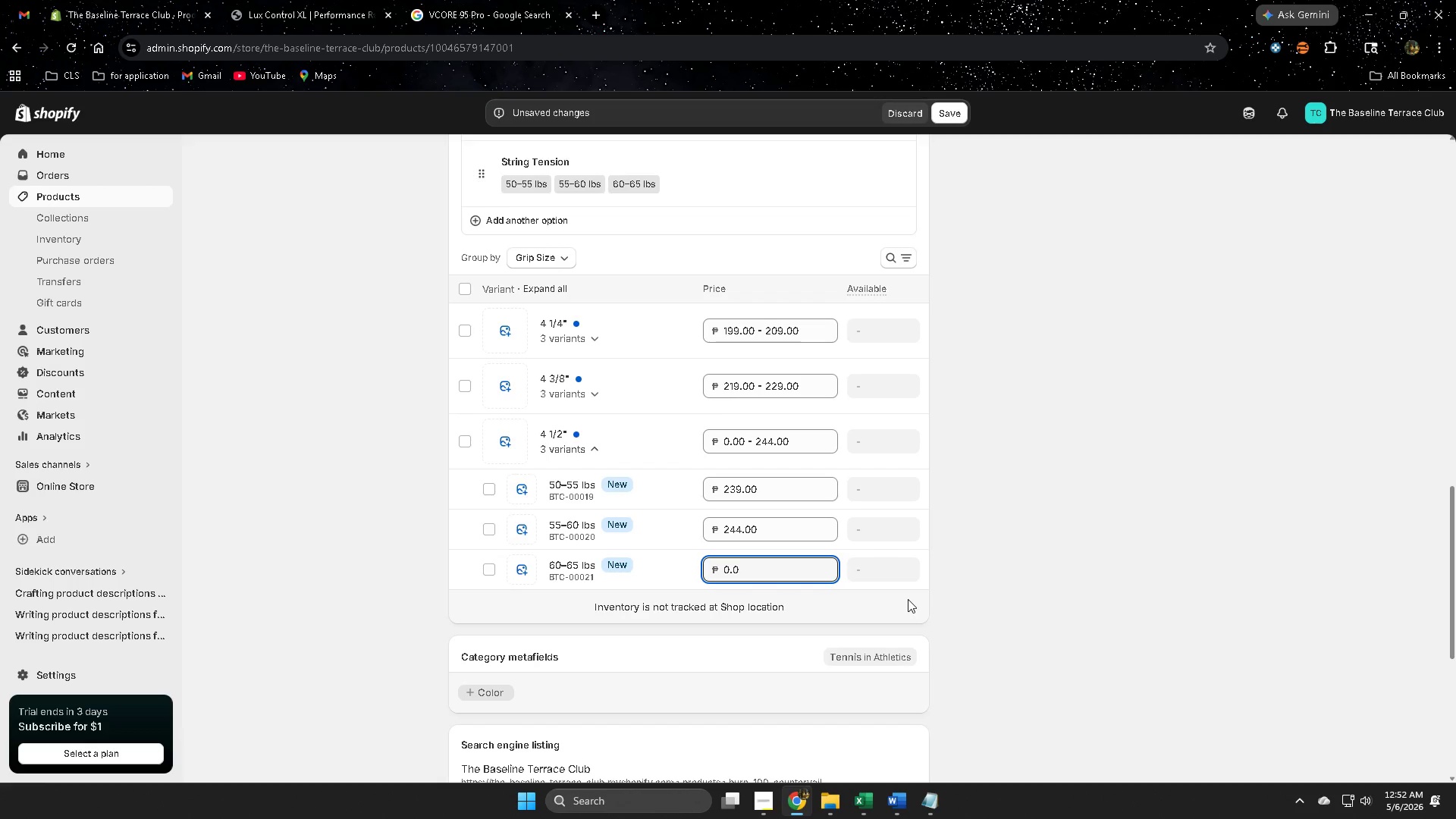 
key(Backspace)
 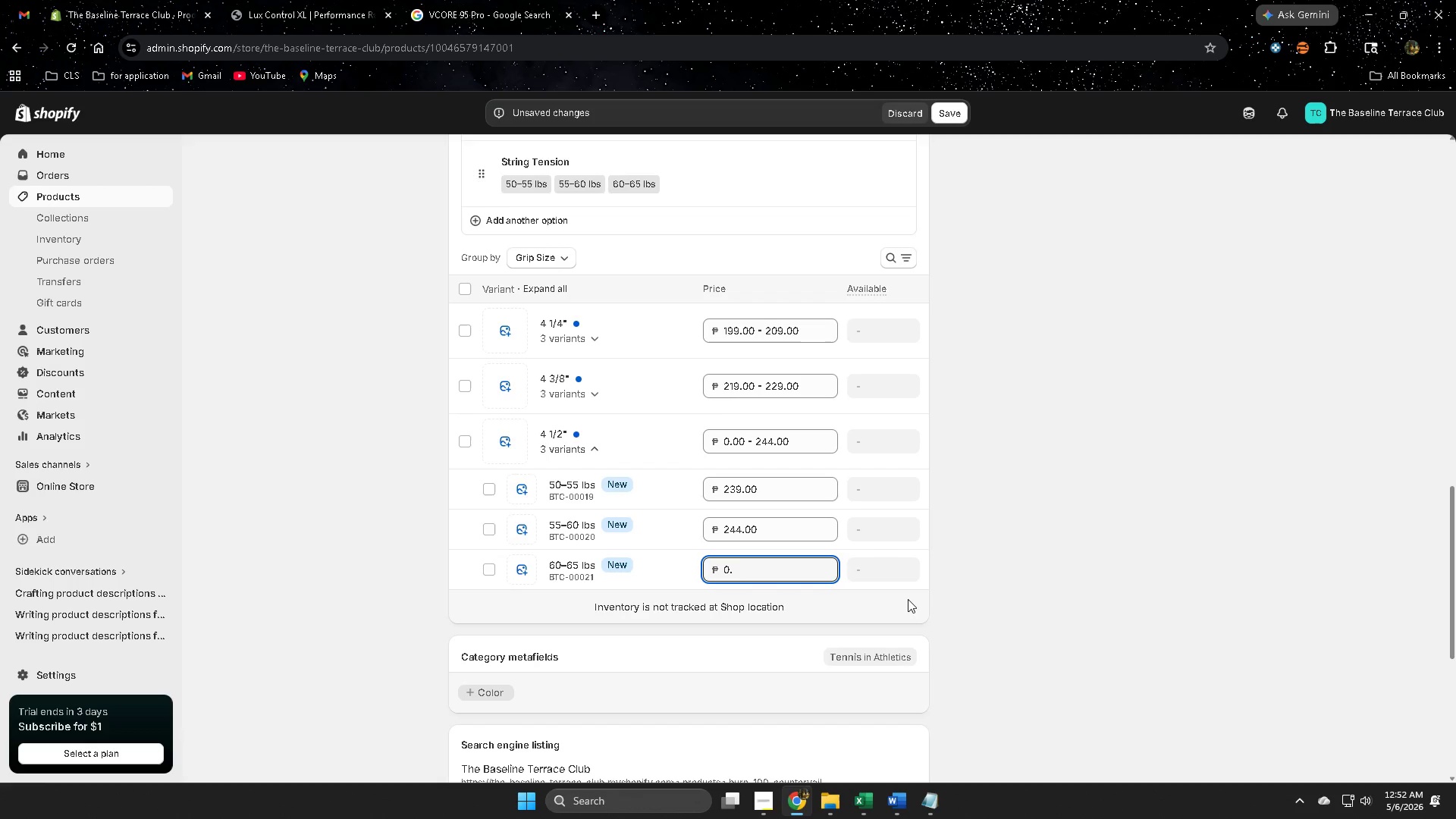 
key(Backspace)
 